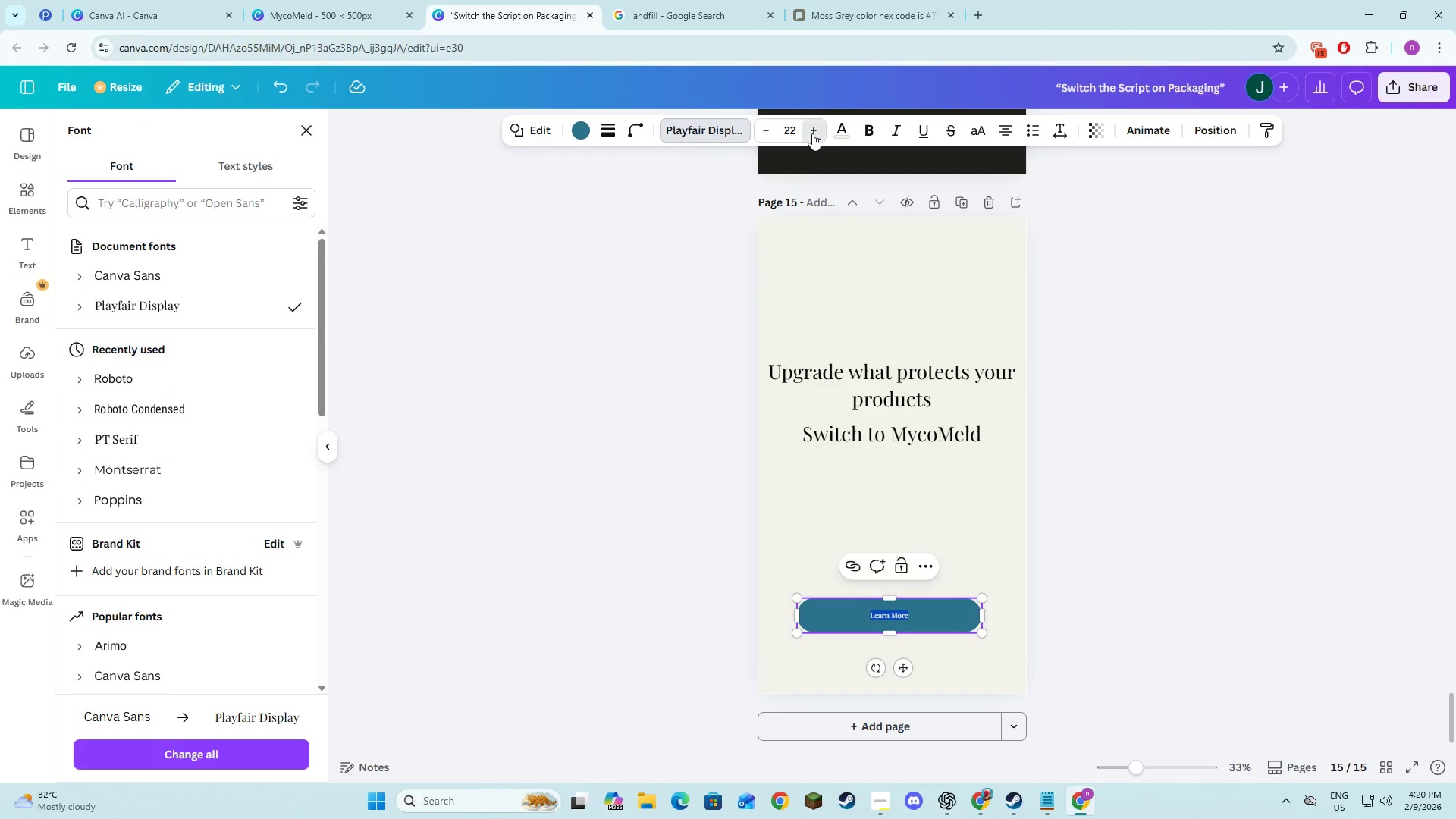 
triple_click([812, 133])
 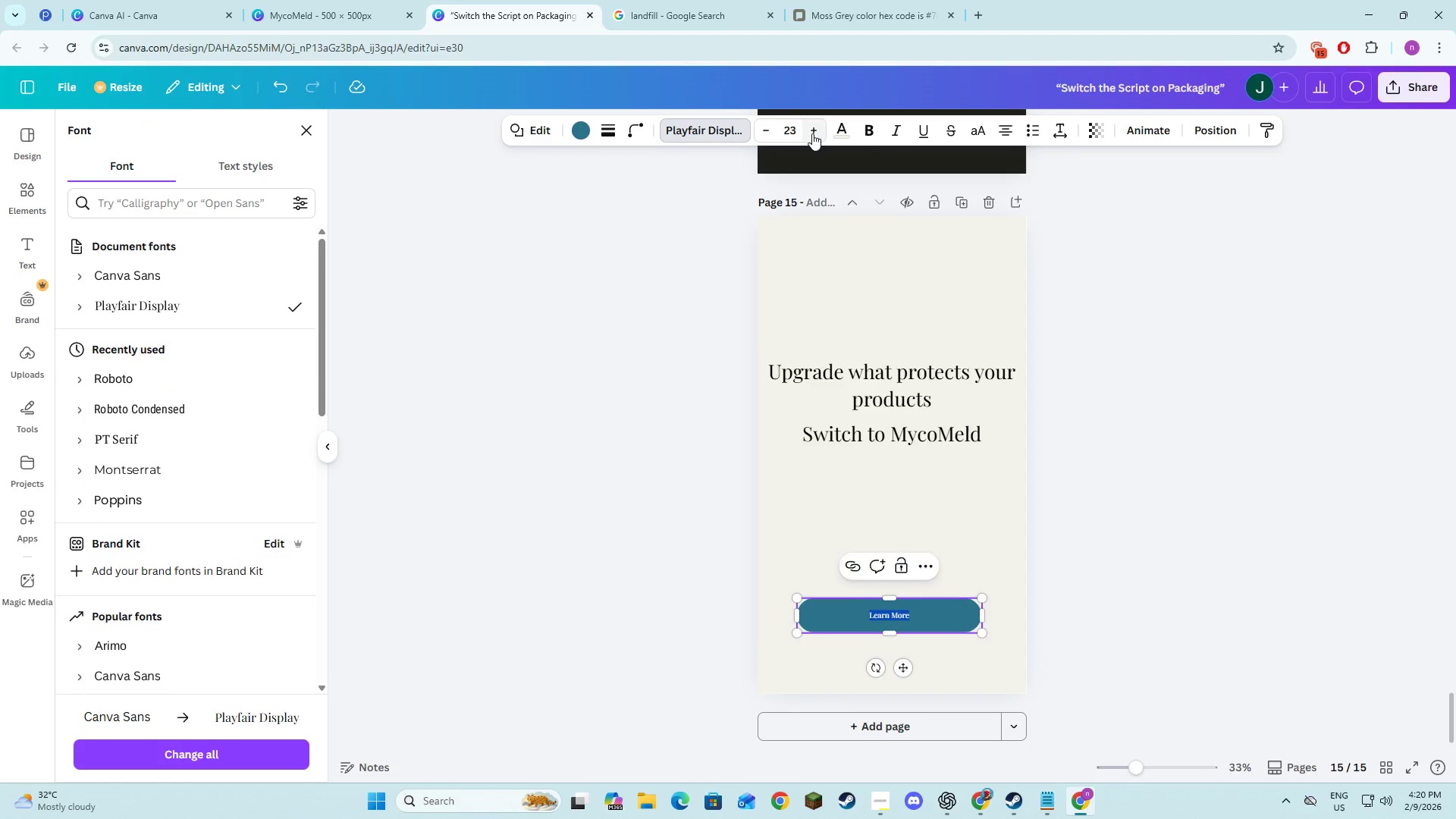 
triple_click([812, 133])
 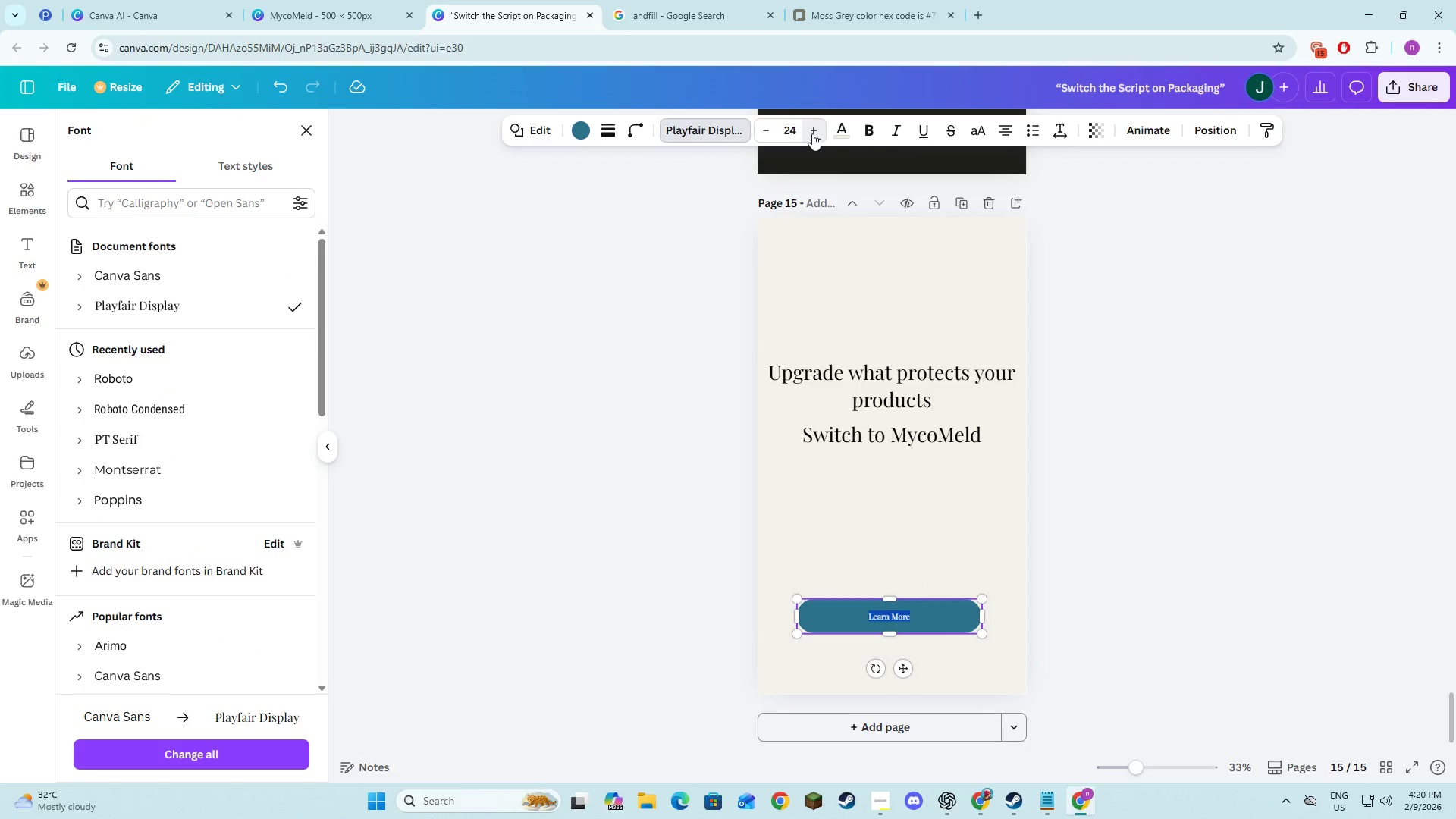 
triple_click([812, 133])
 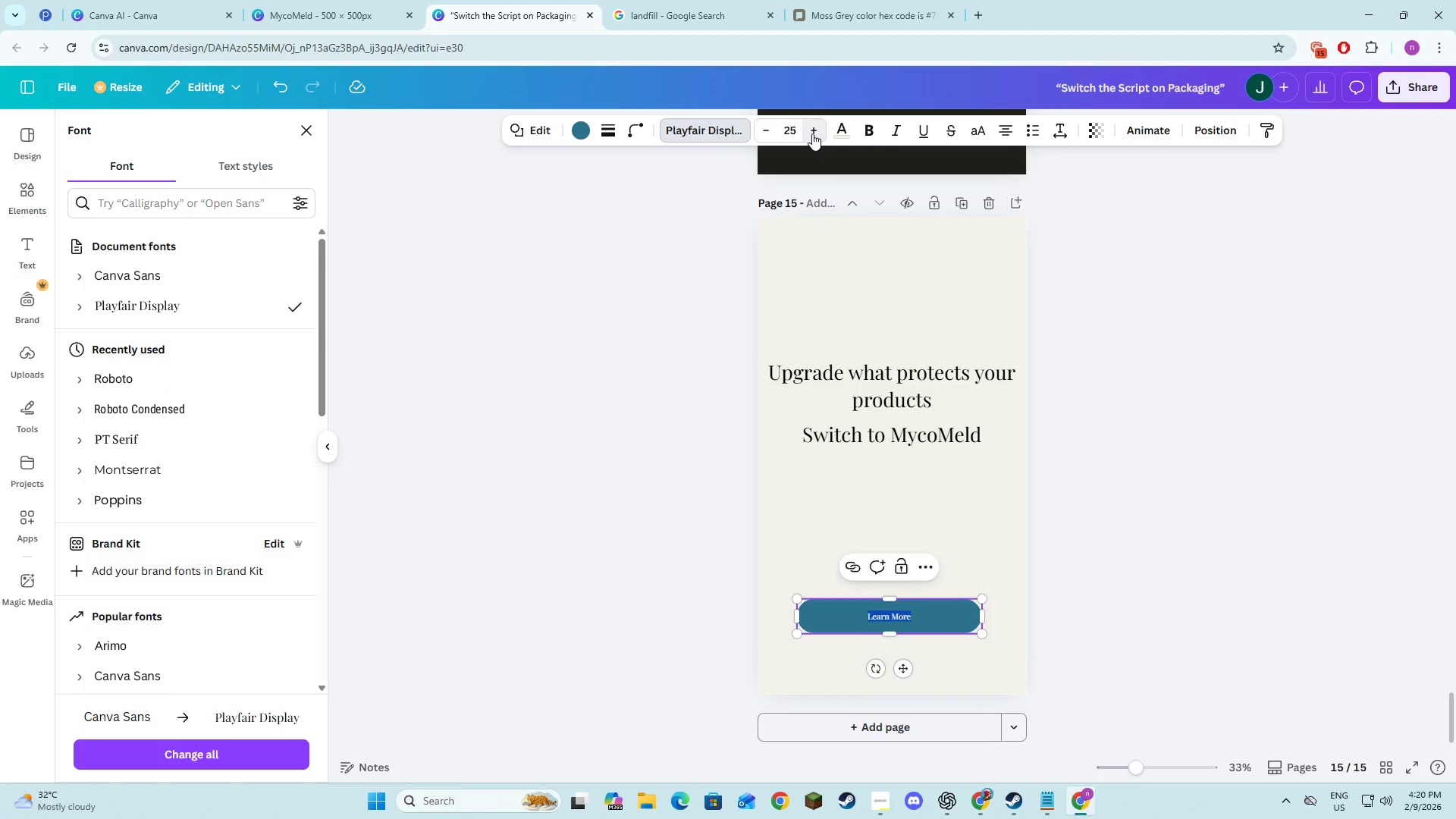 
triple_click([812, 133])
 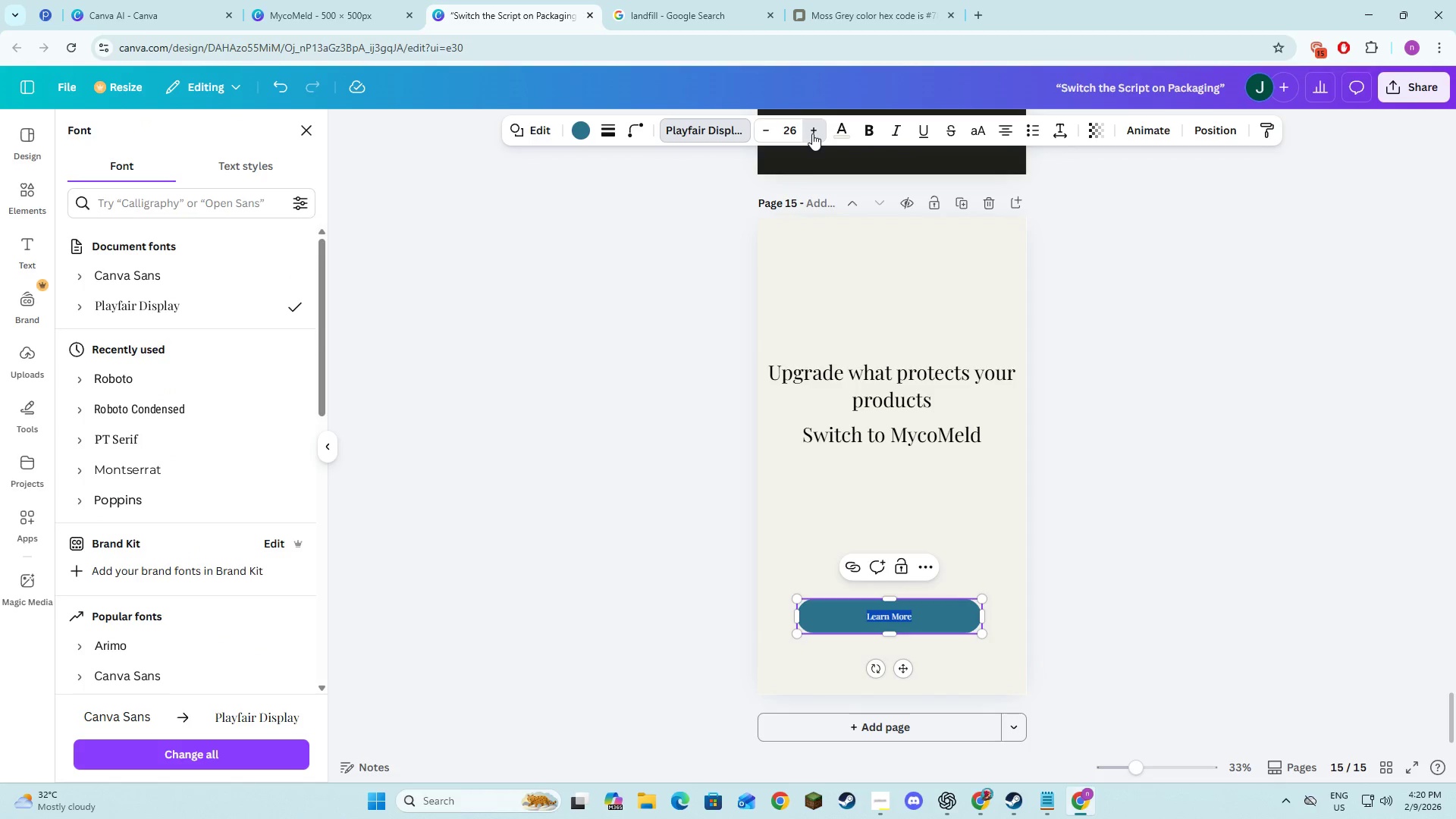 
triple_click([812, 133])
 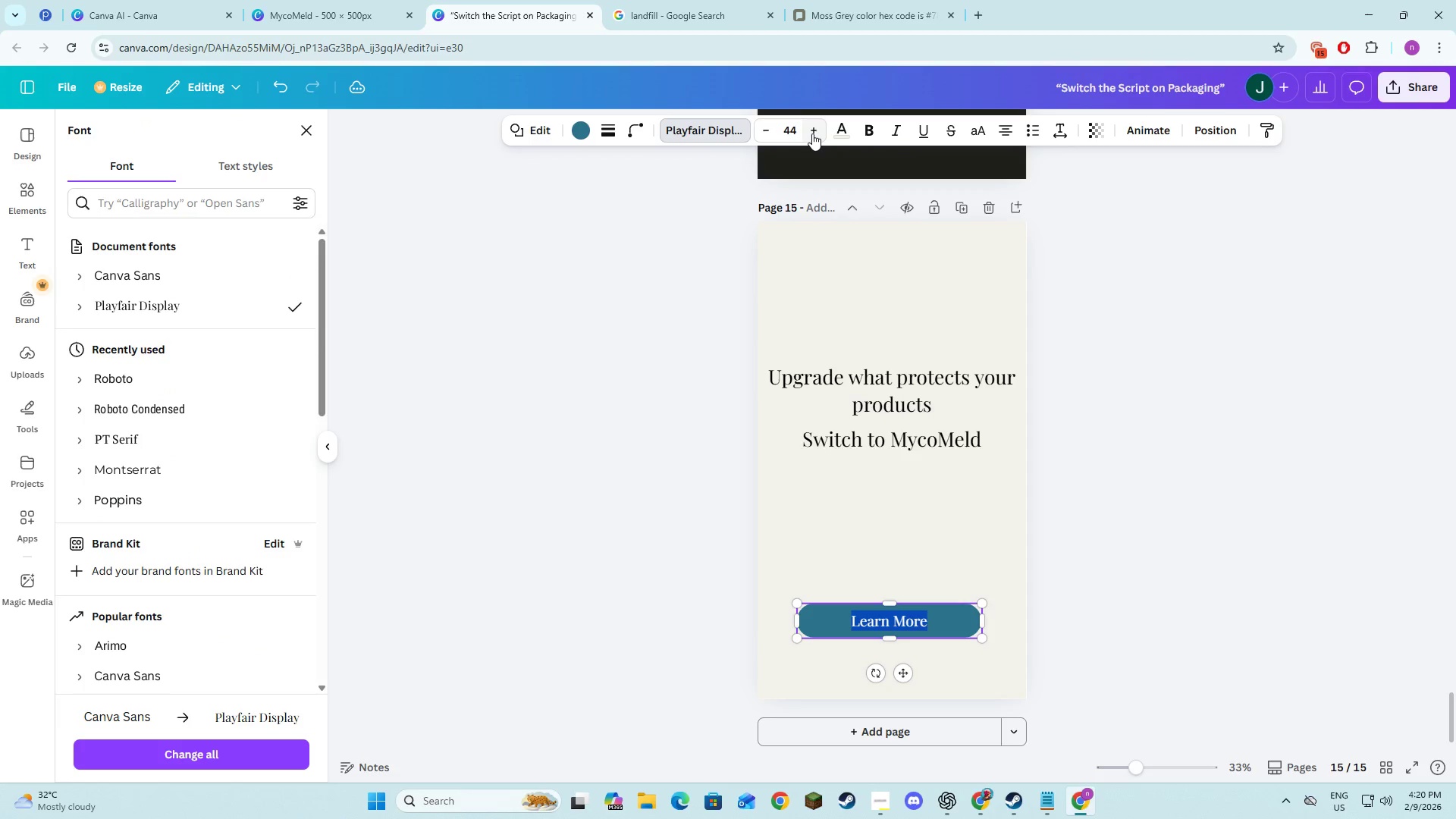 
triple_click([812, 133])
 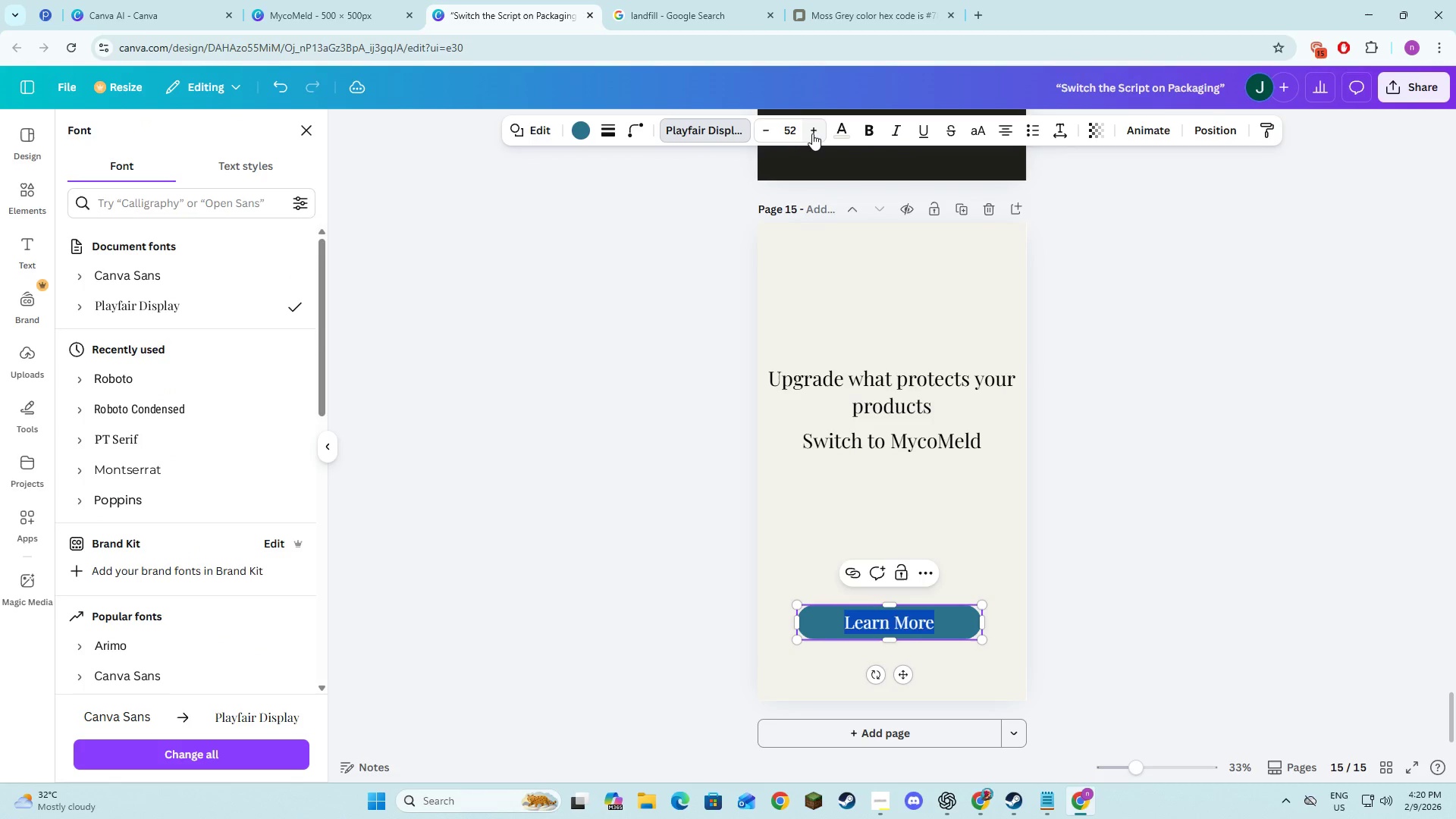 
left_click([812, 133])
 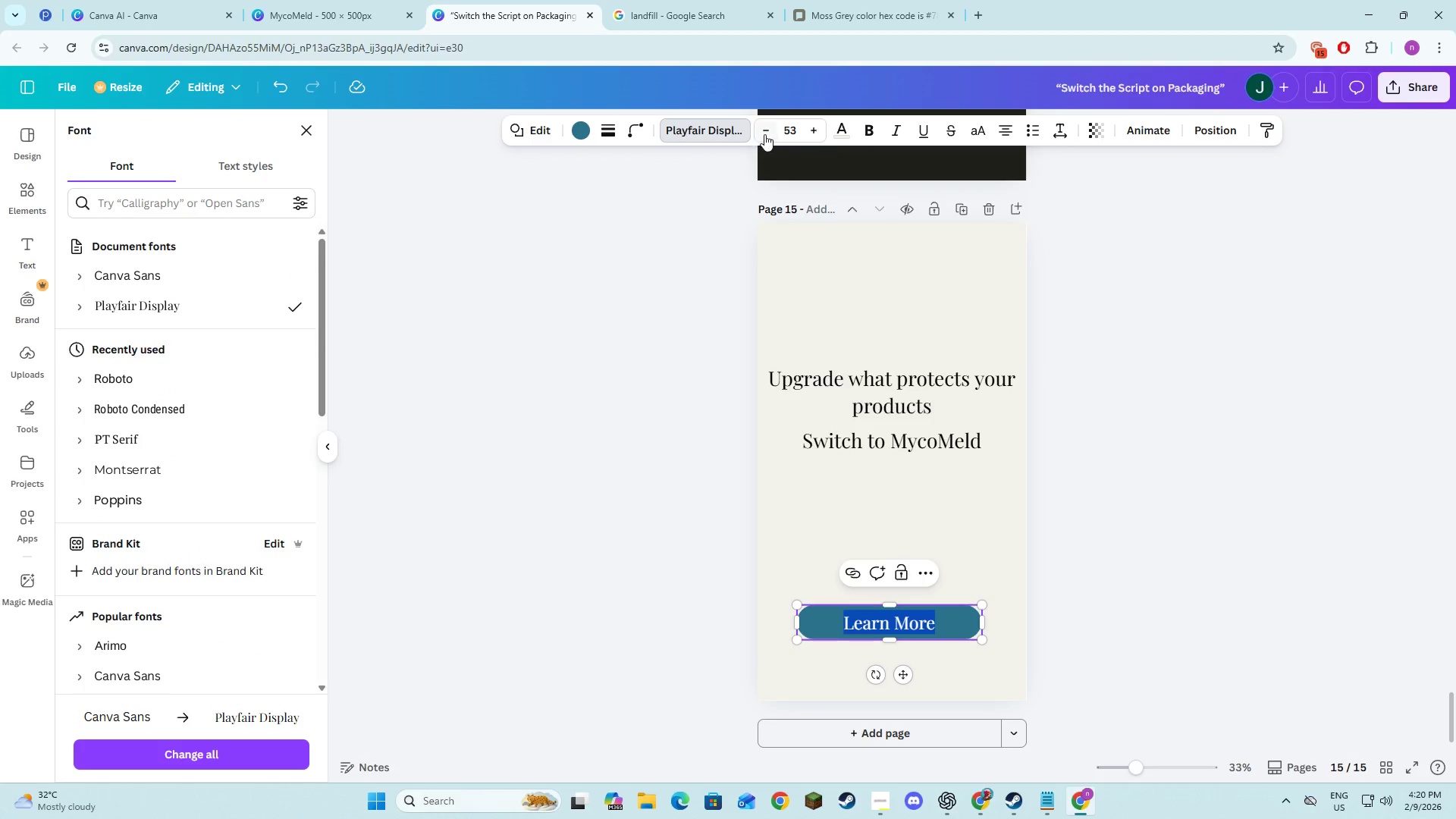 
double_click([766, 134])
 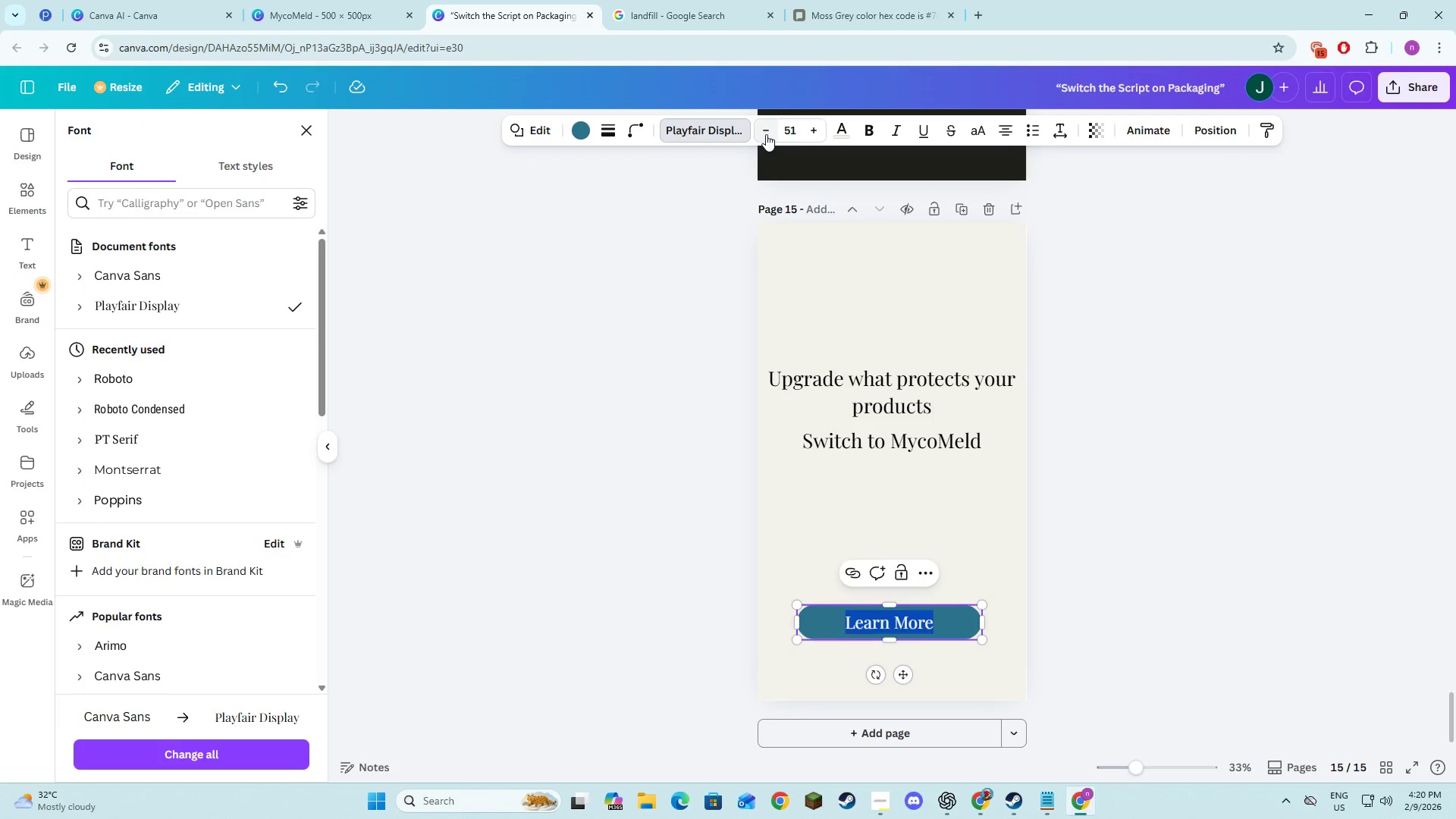 
left_click([766, 134])
 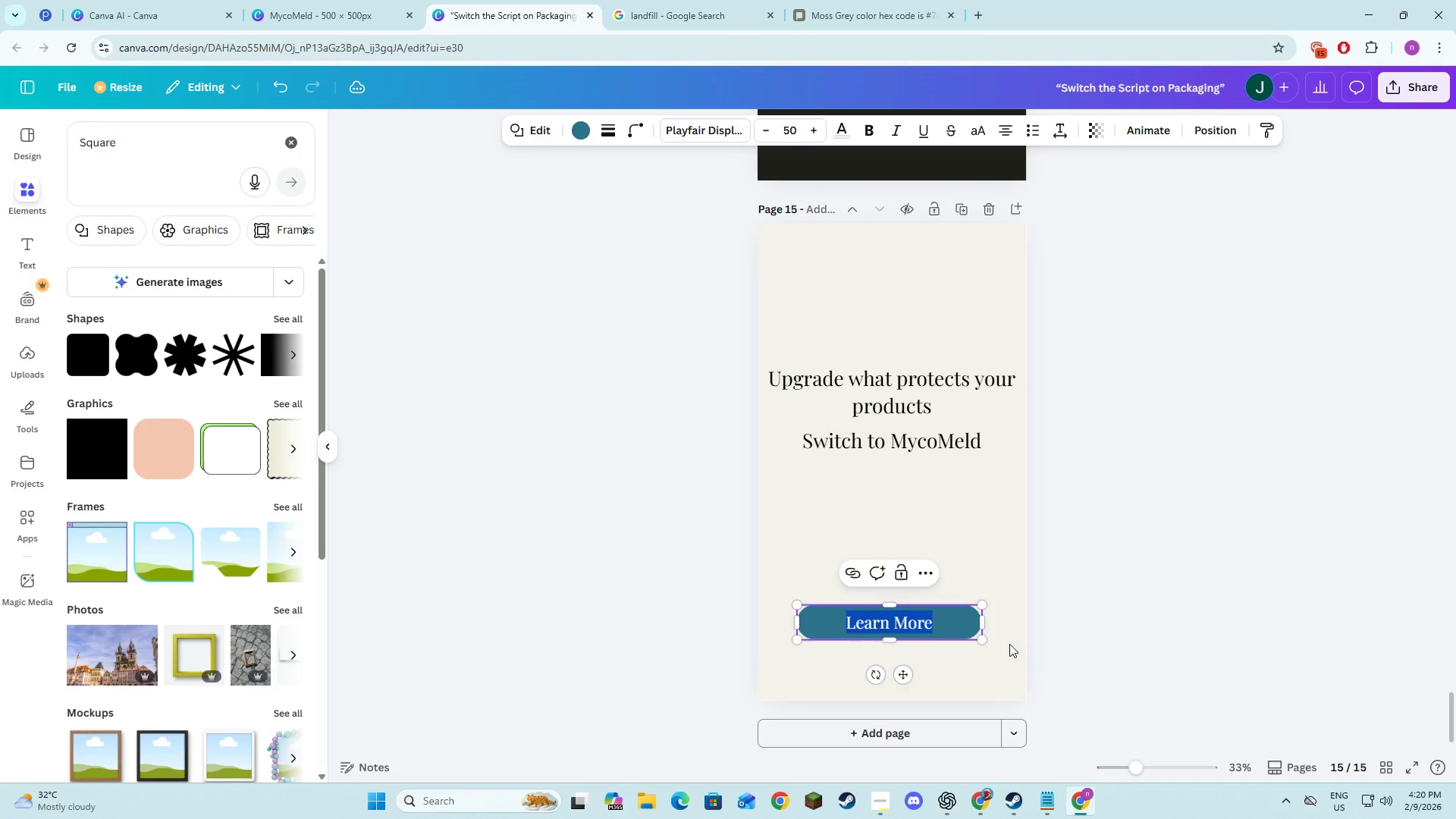 
left_click([966, 619])
 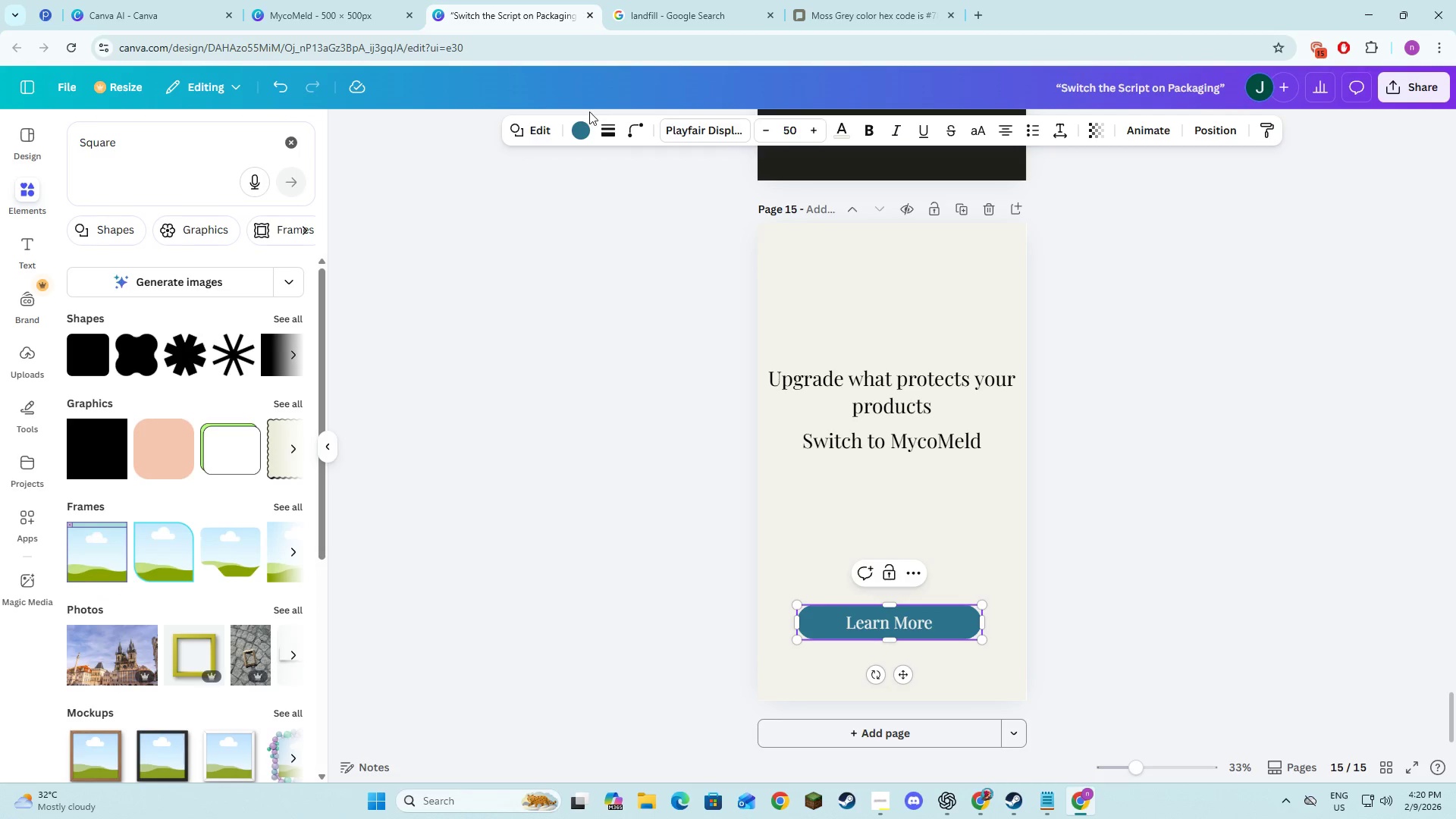 
left_click([584, 129])
 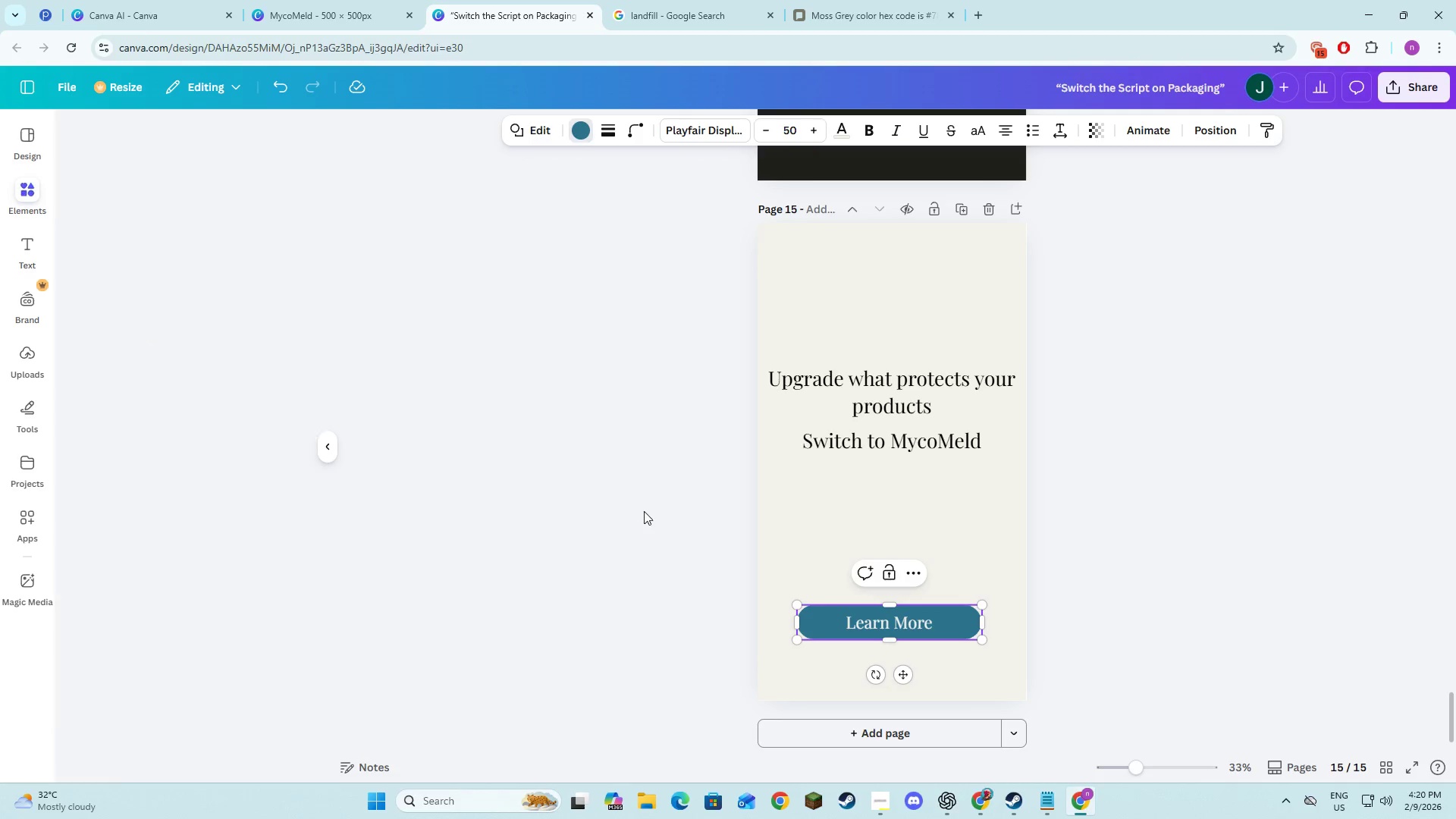 
key(Alt+AltLeft)
 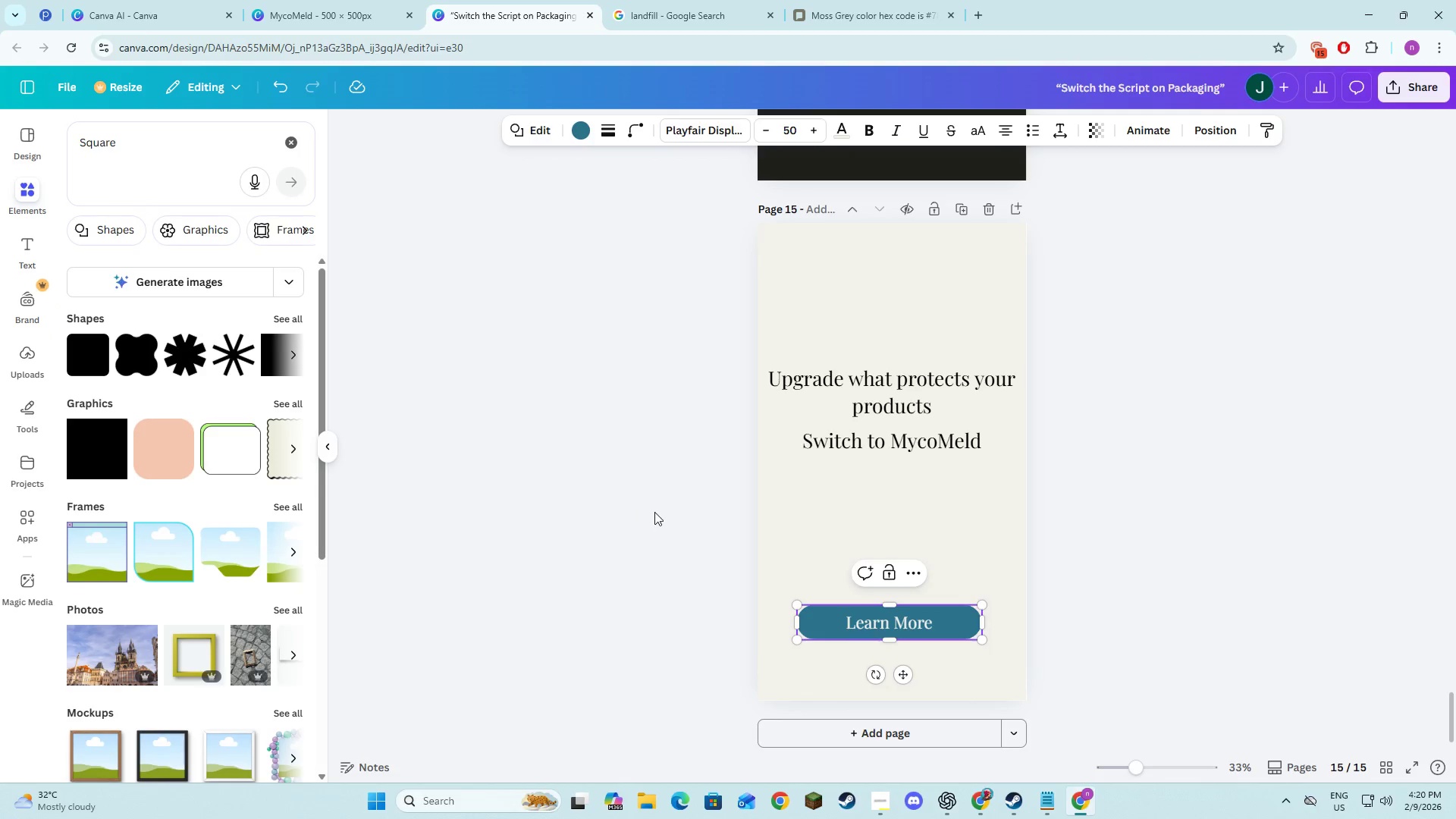 
key(Alt+Tab)
 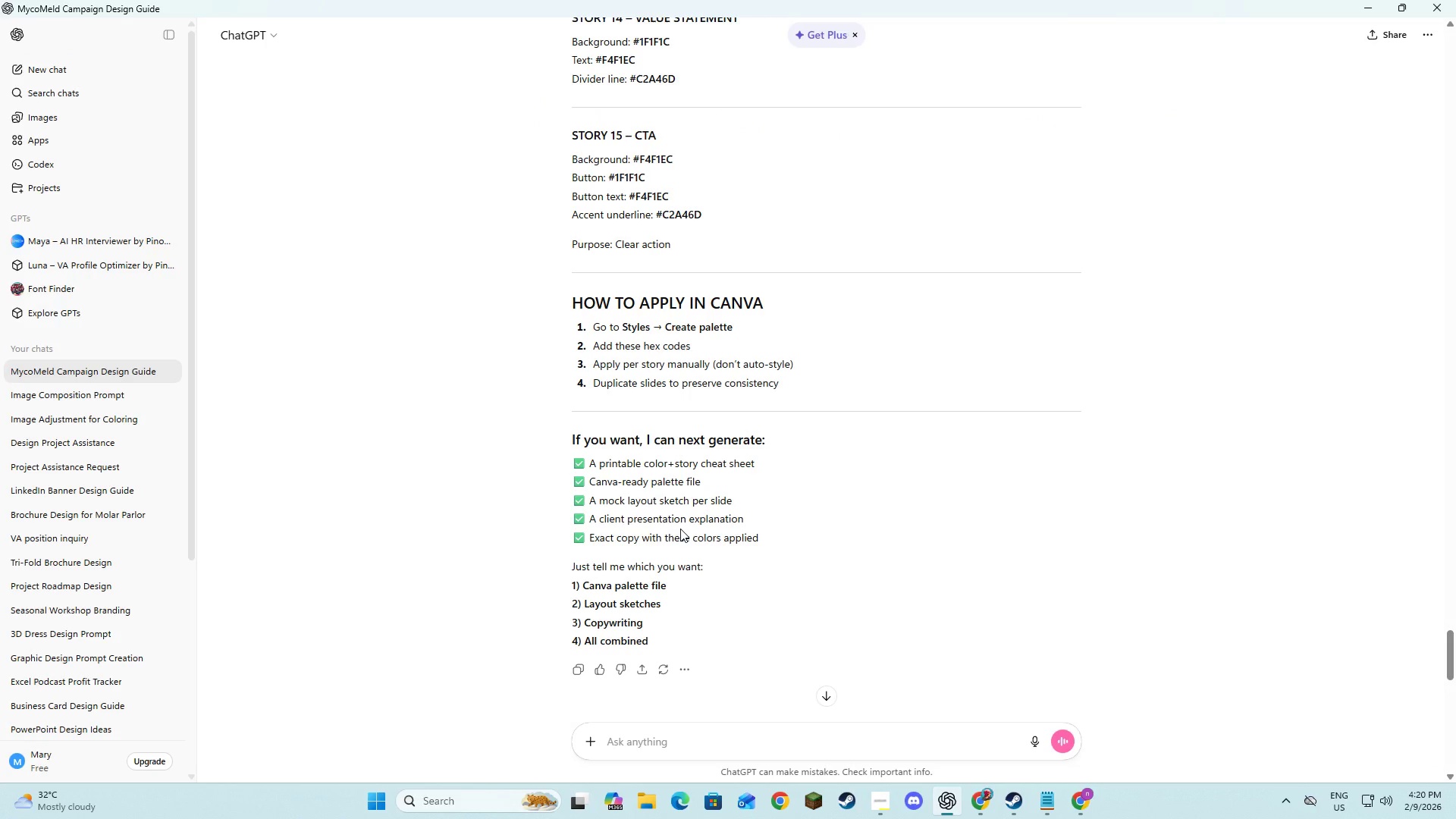 
key(Alt+AltLeft)
 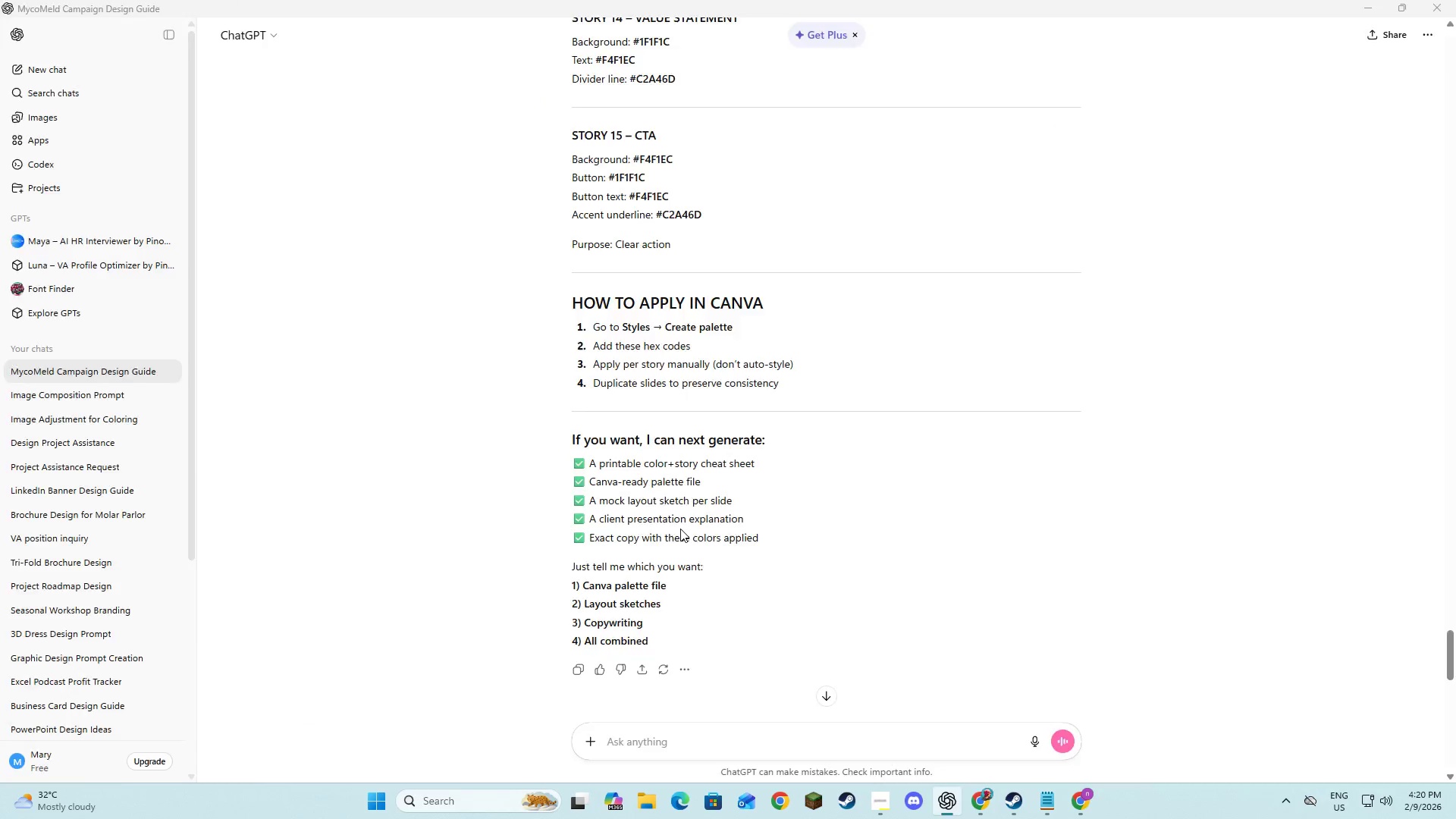 
key(Alt+Tab)
 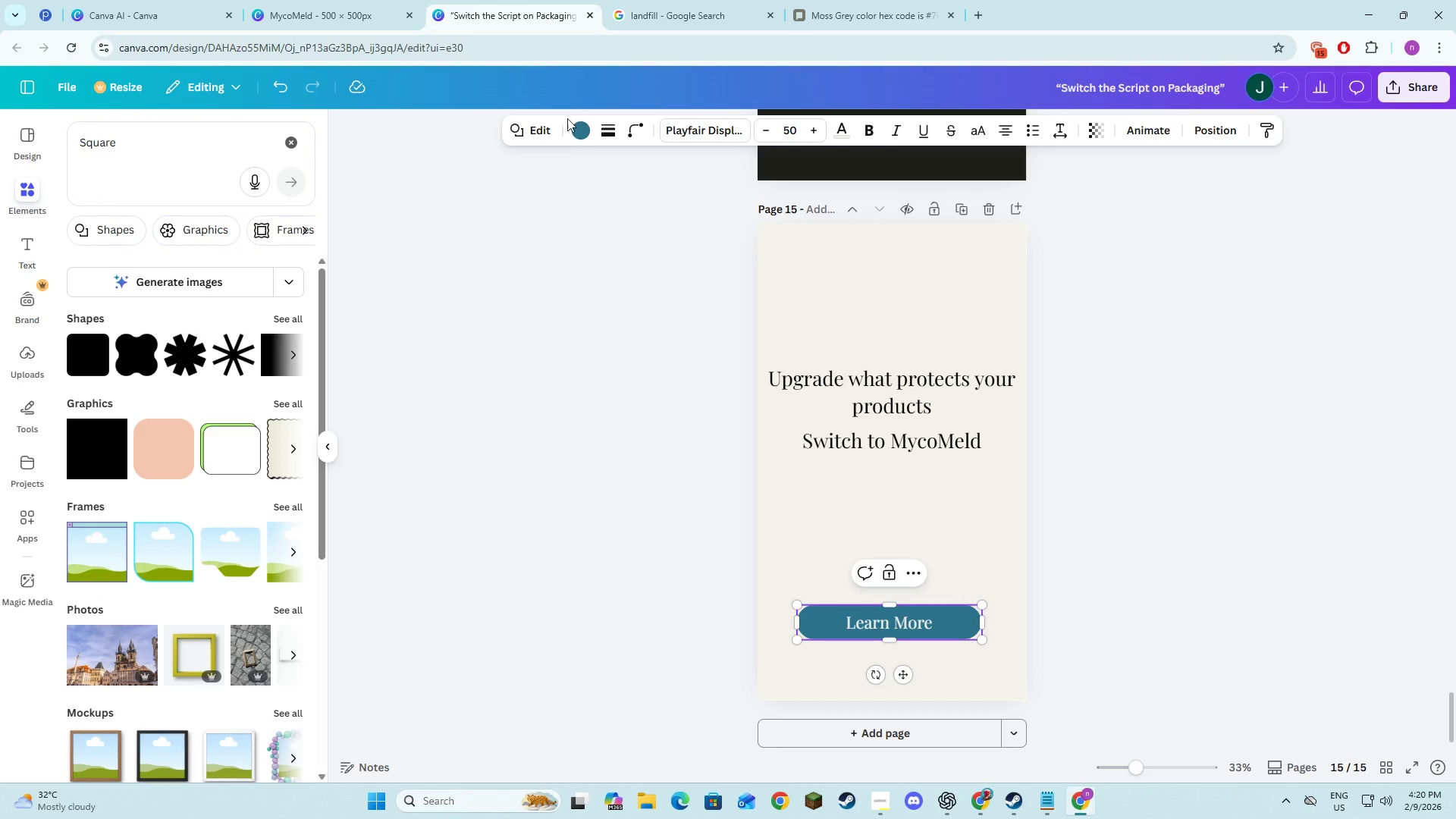 
left_click([585, 137])
 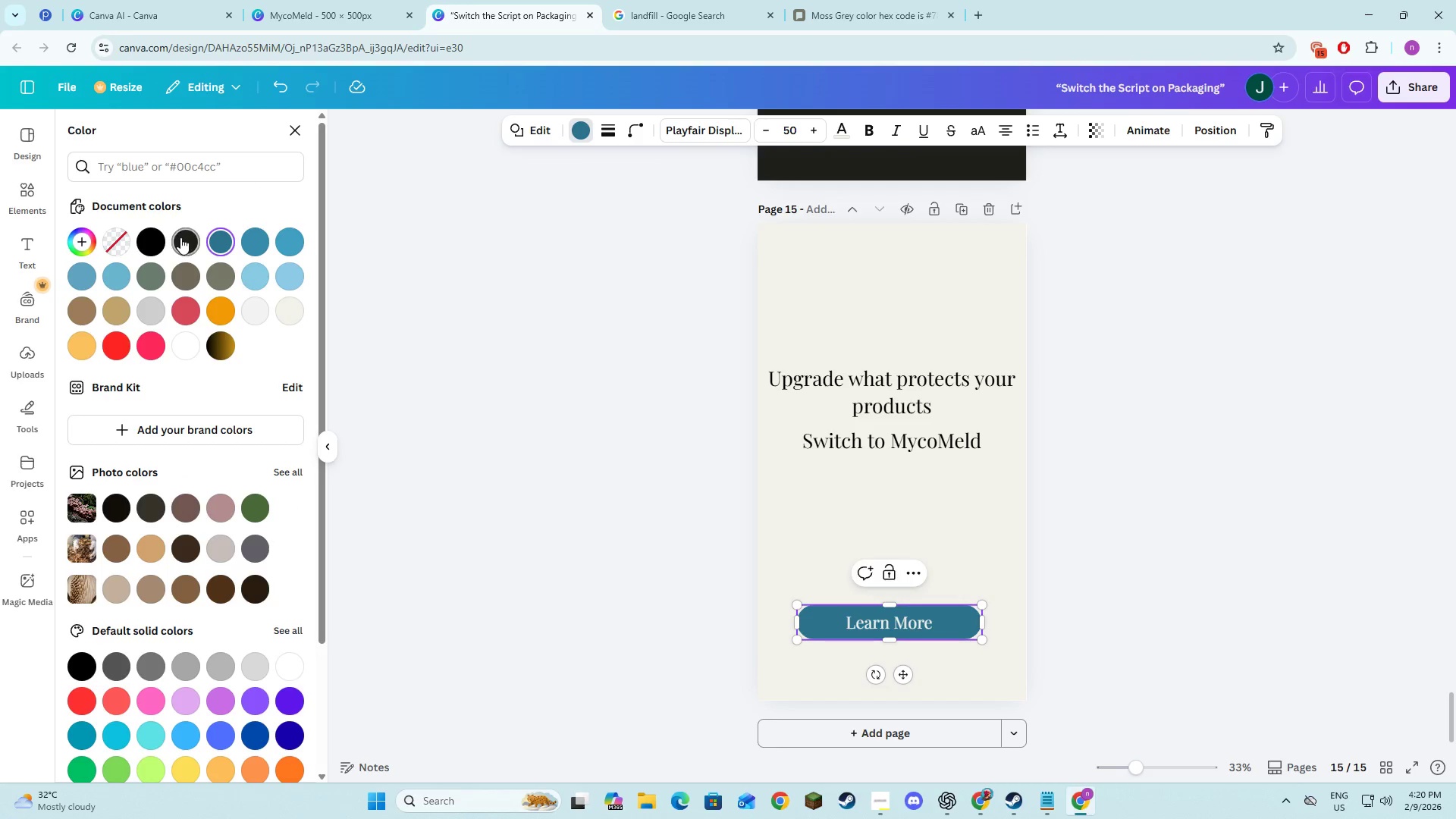 
double_click([485, 537])
 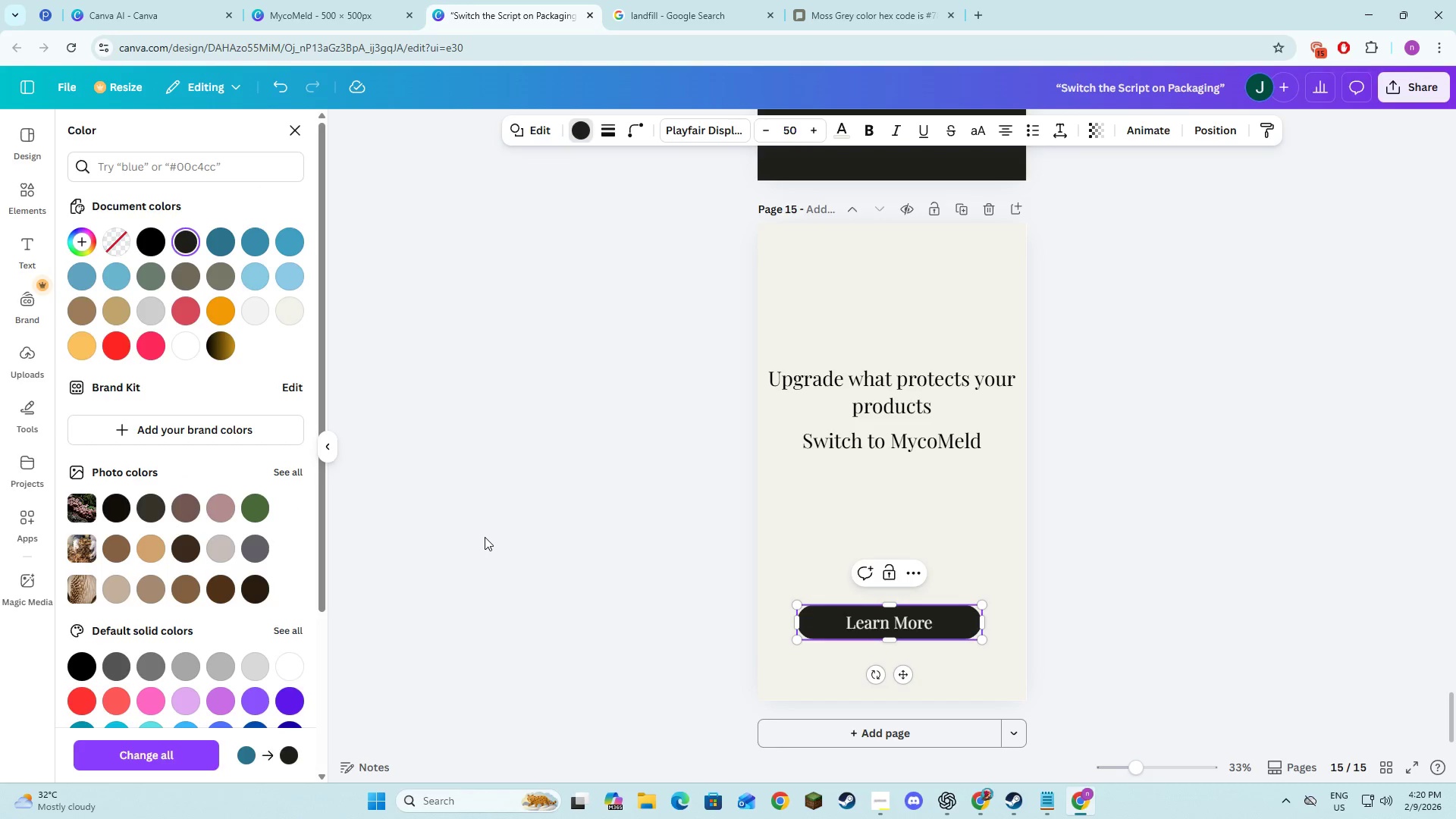 
triple_click([485, 537])
 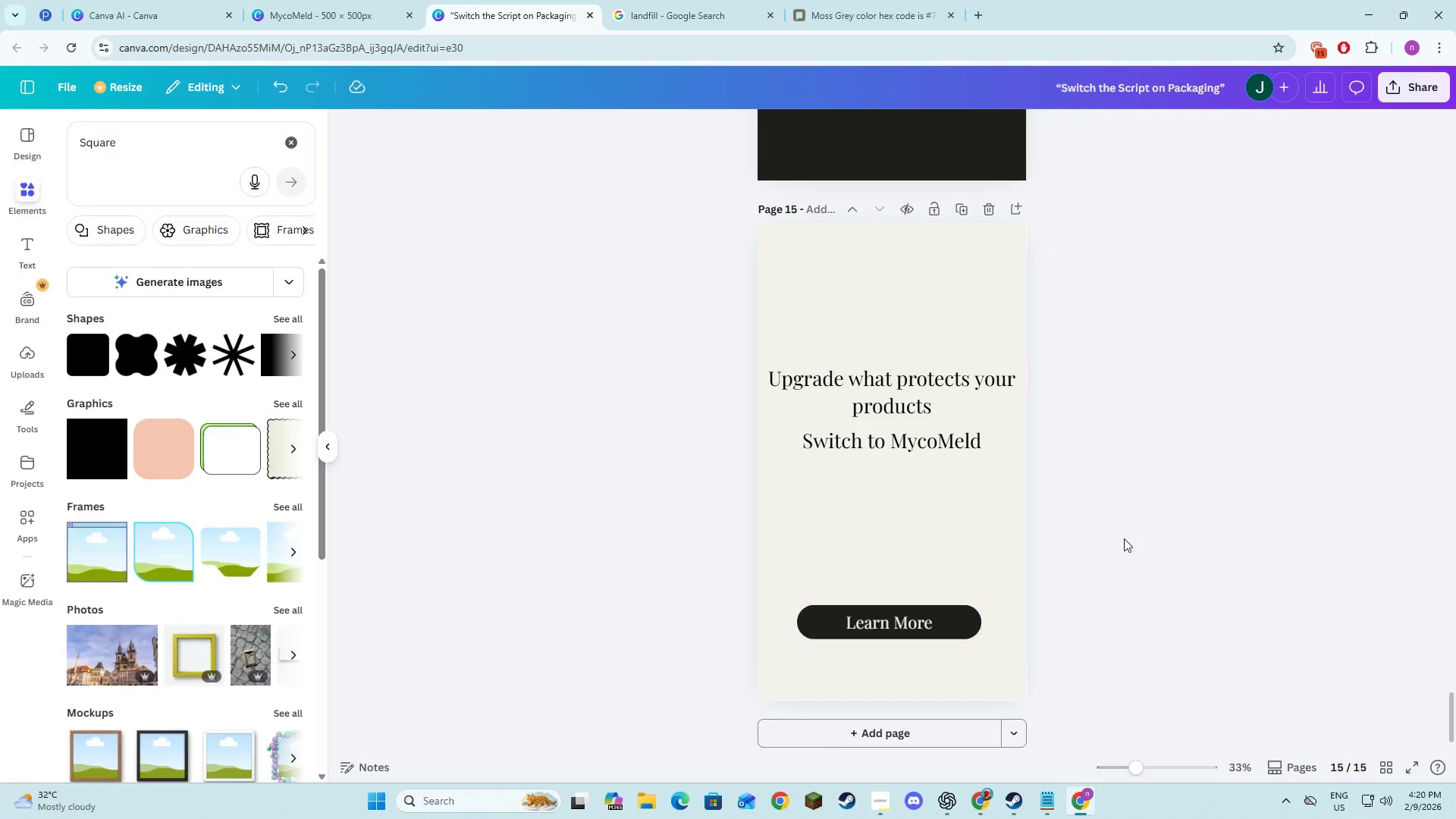 
triple_click([1148, 538])
 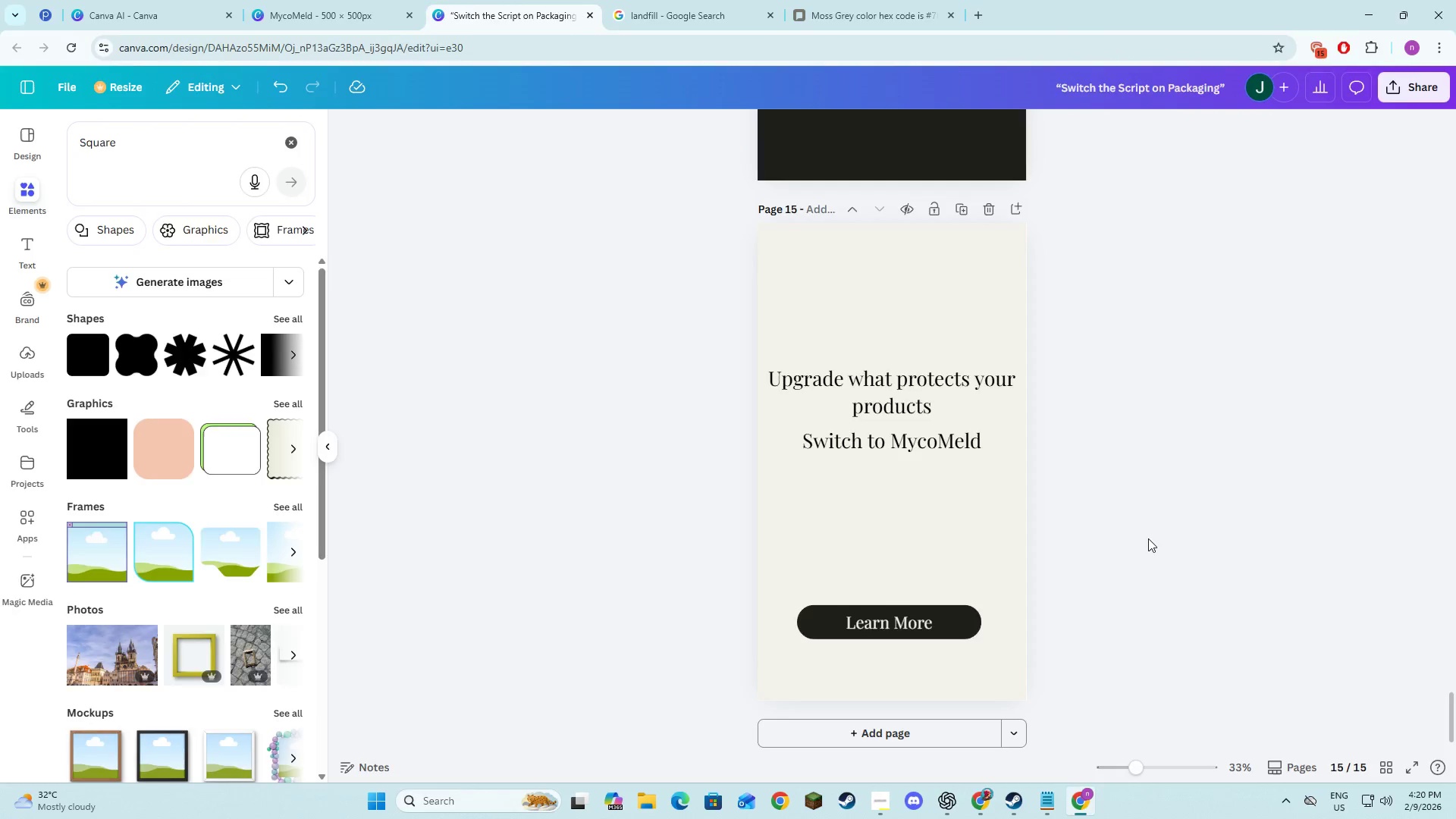 
key(Alt+AltLeft)
 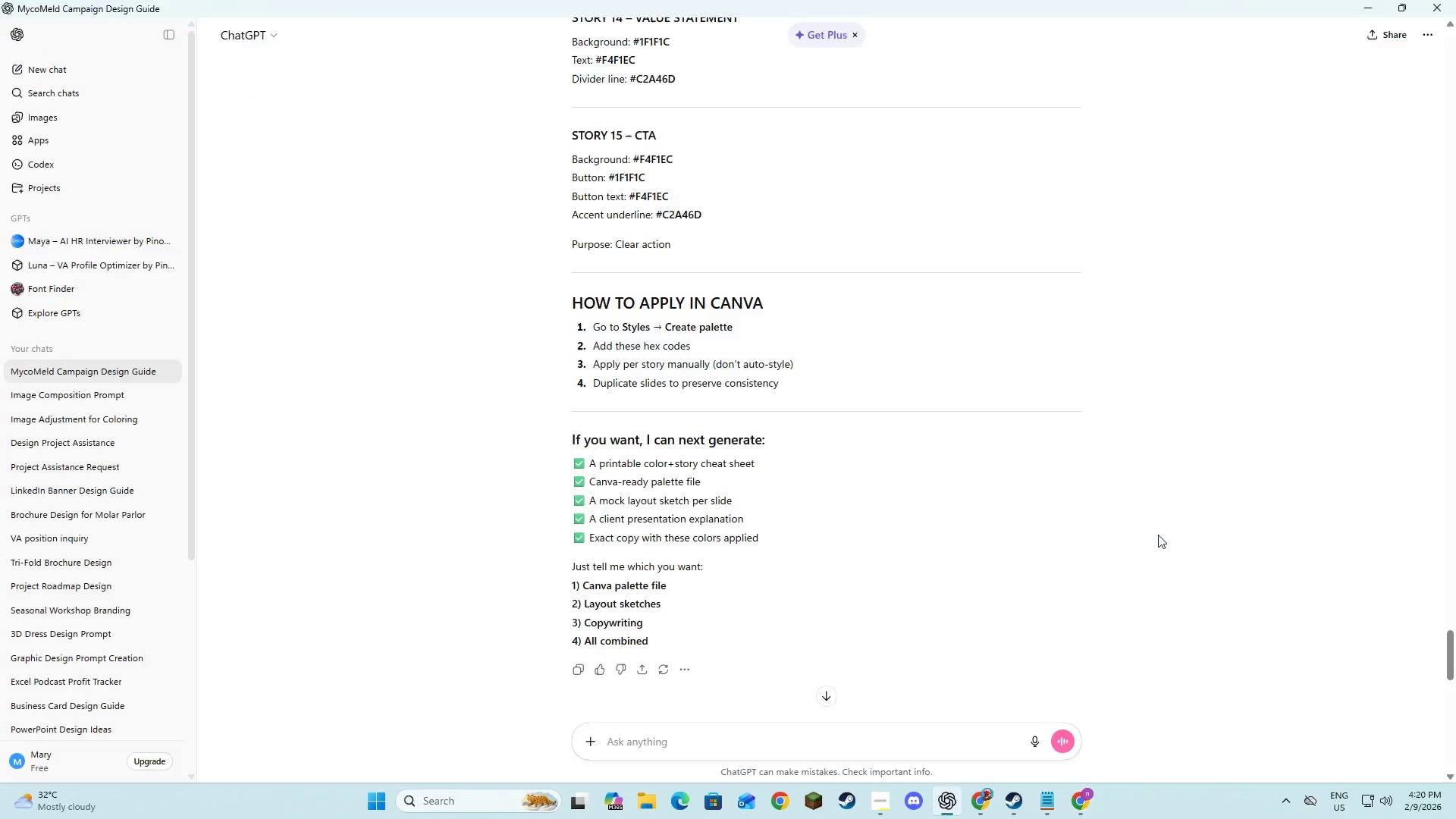 
key(Alt+Tab)
 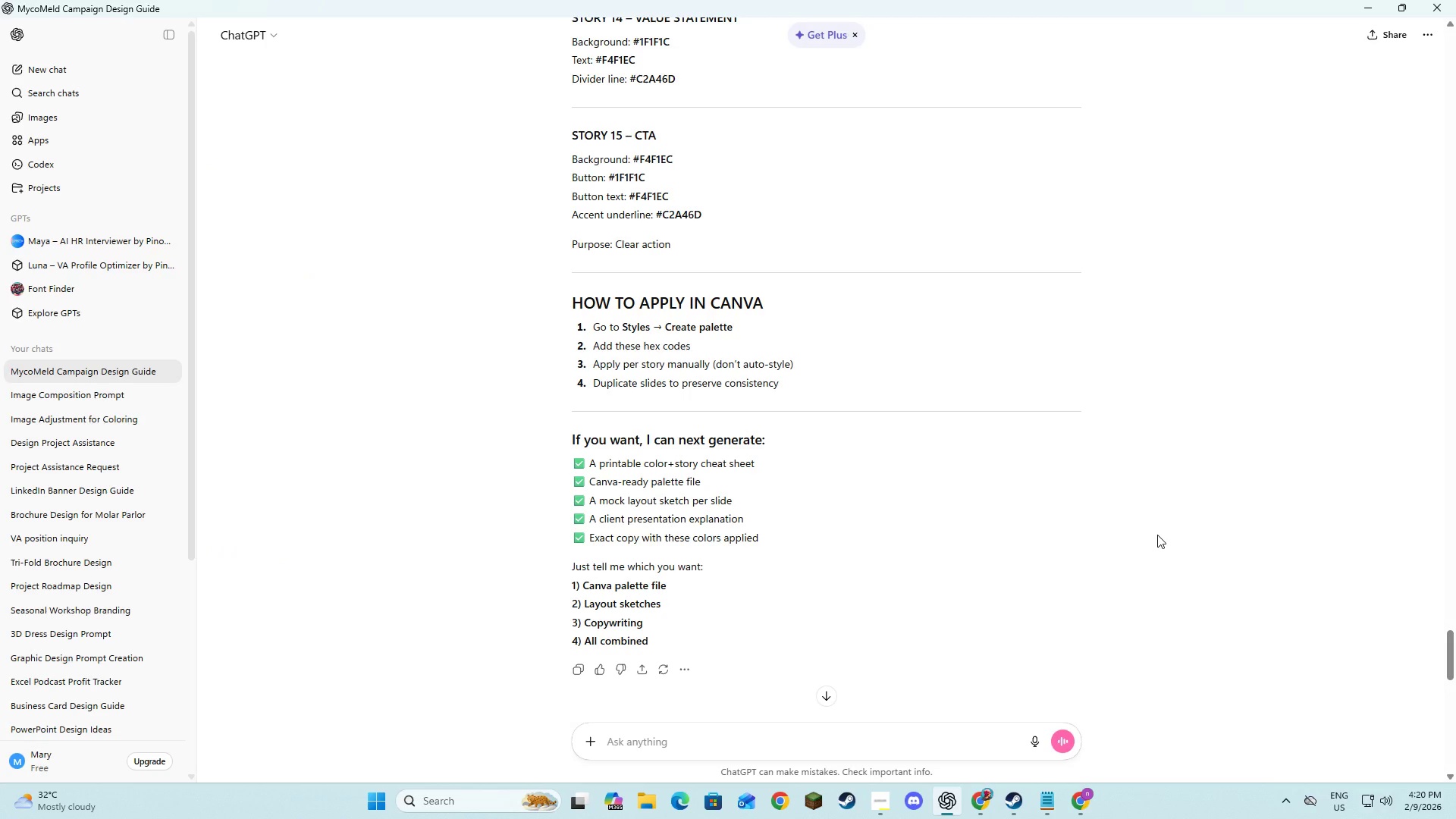 
wait(5.06)
 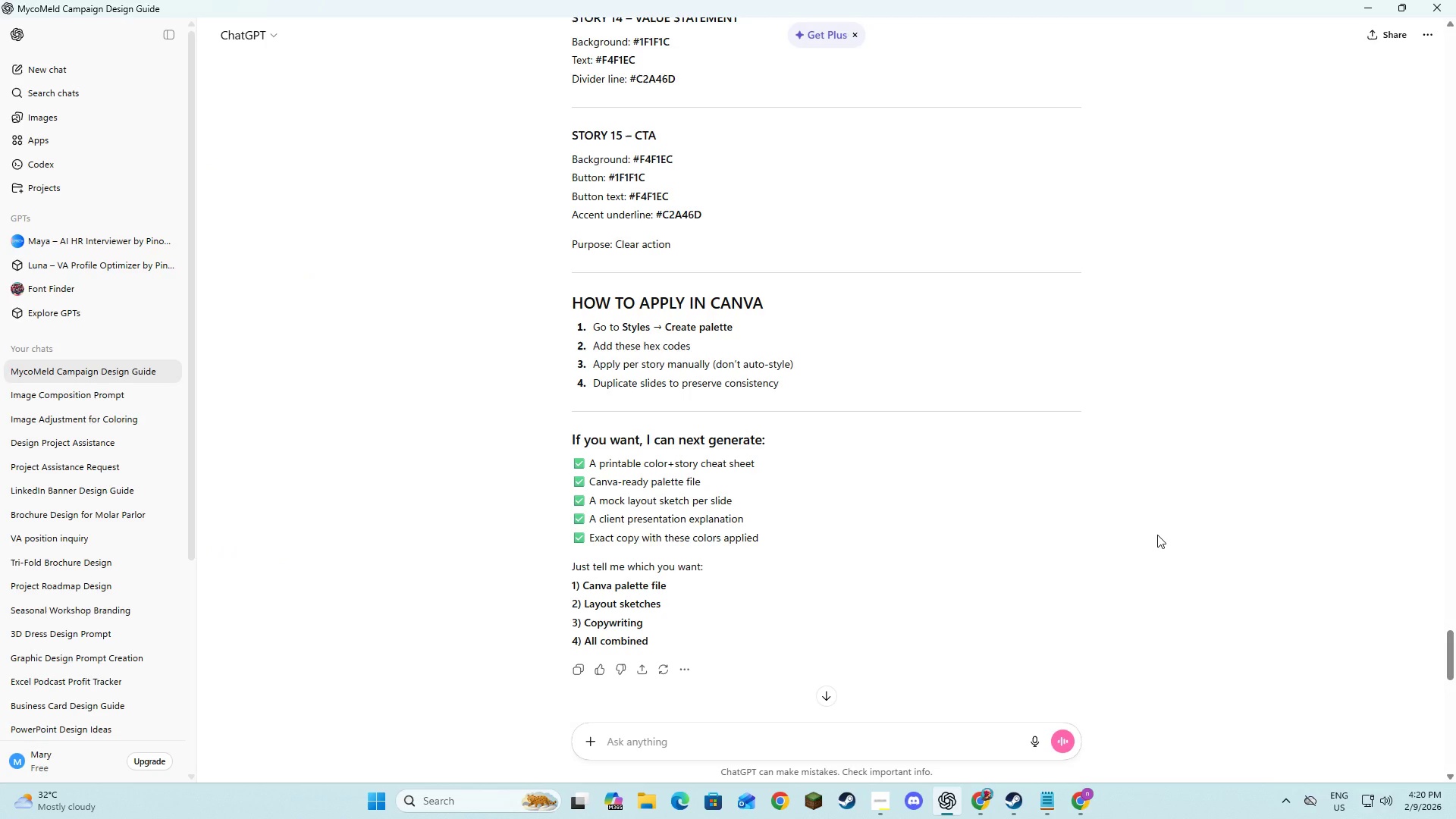 
key(Alt+AltLeft)
 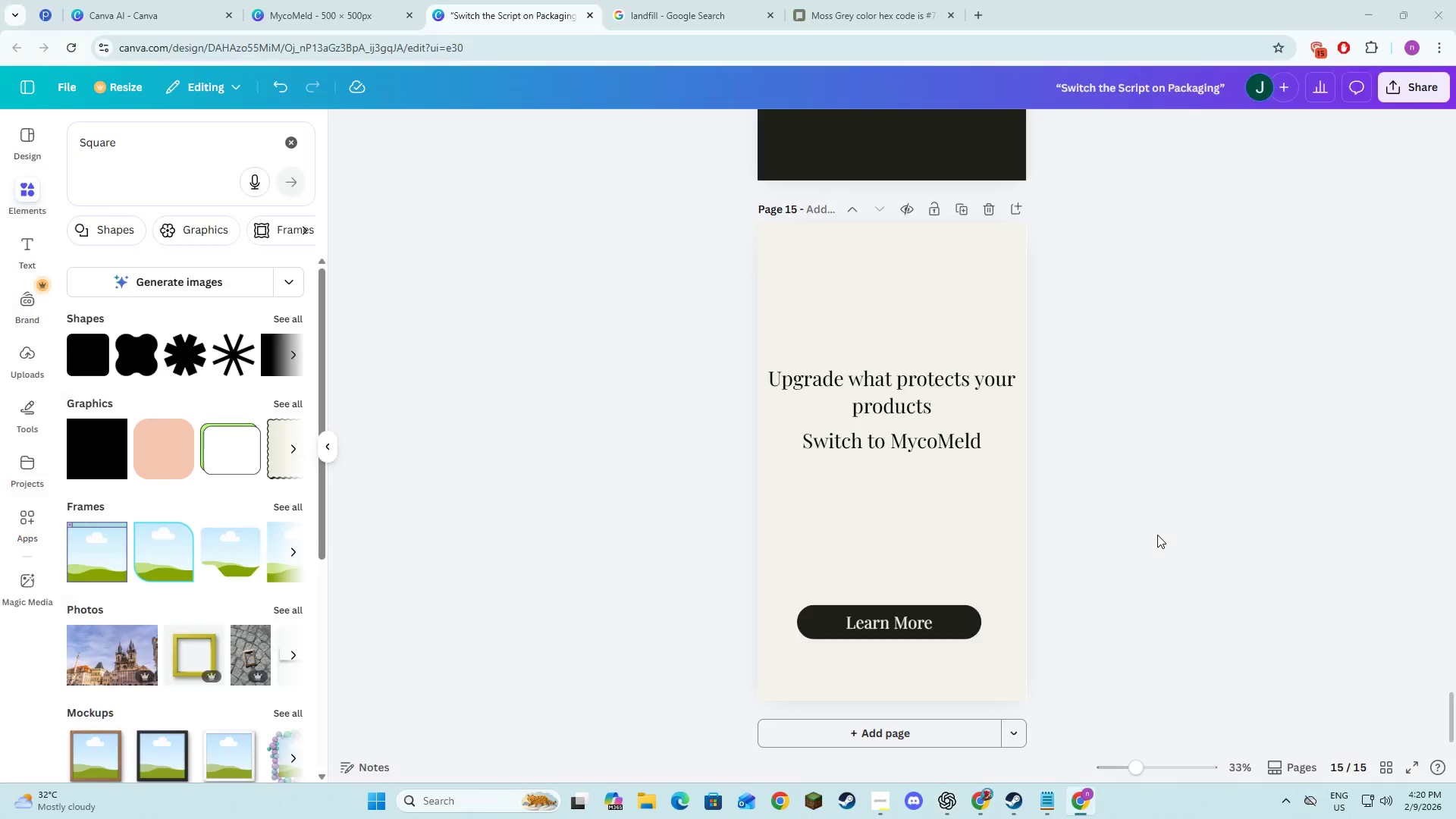 
key(Alt+Tab)
 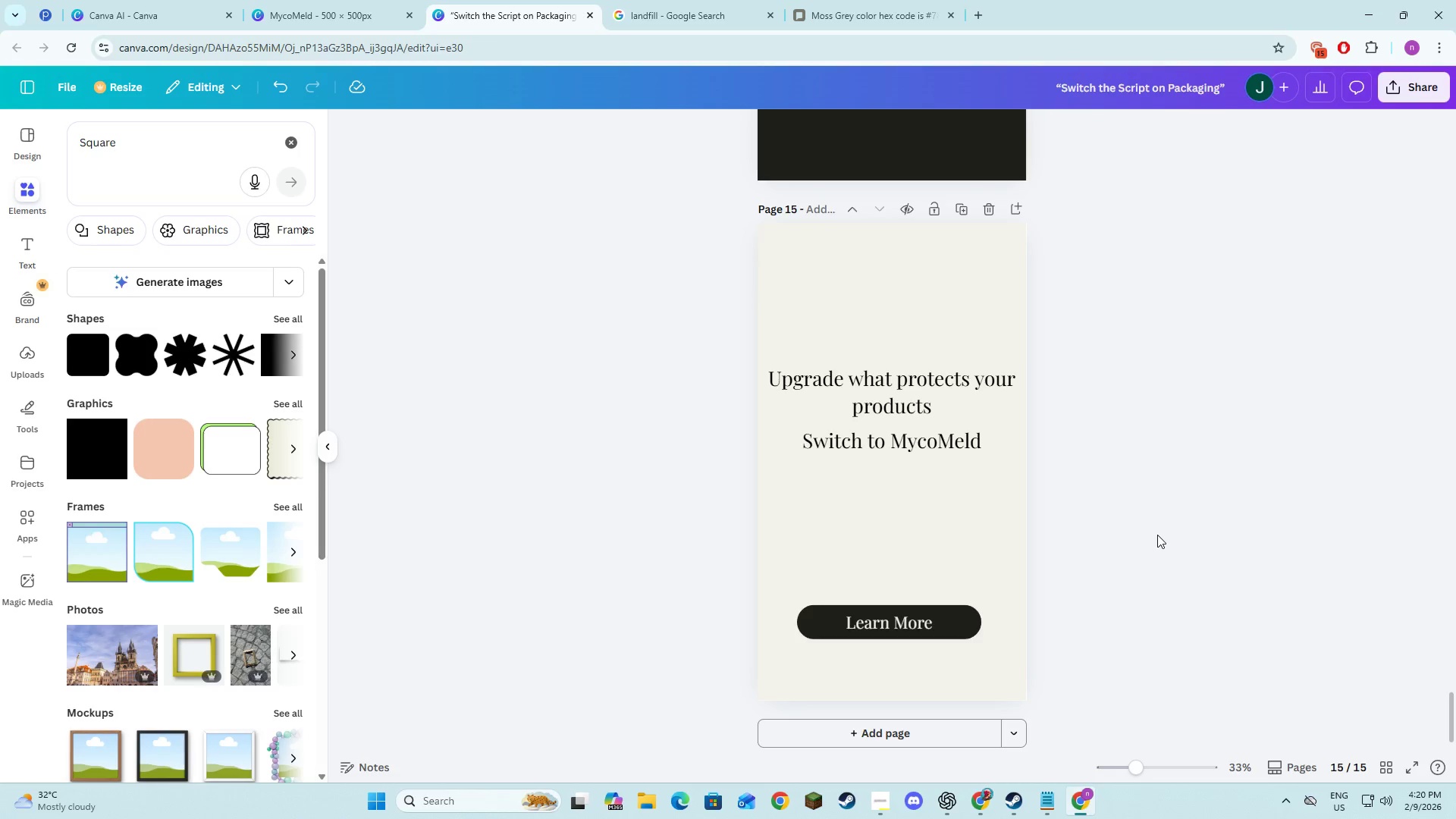 
key(Alt+AltLeft)
 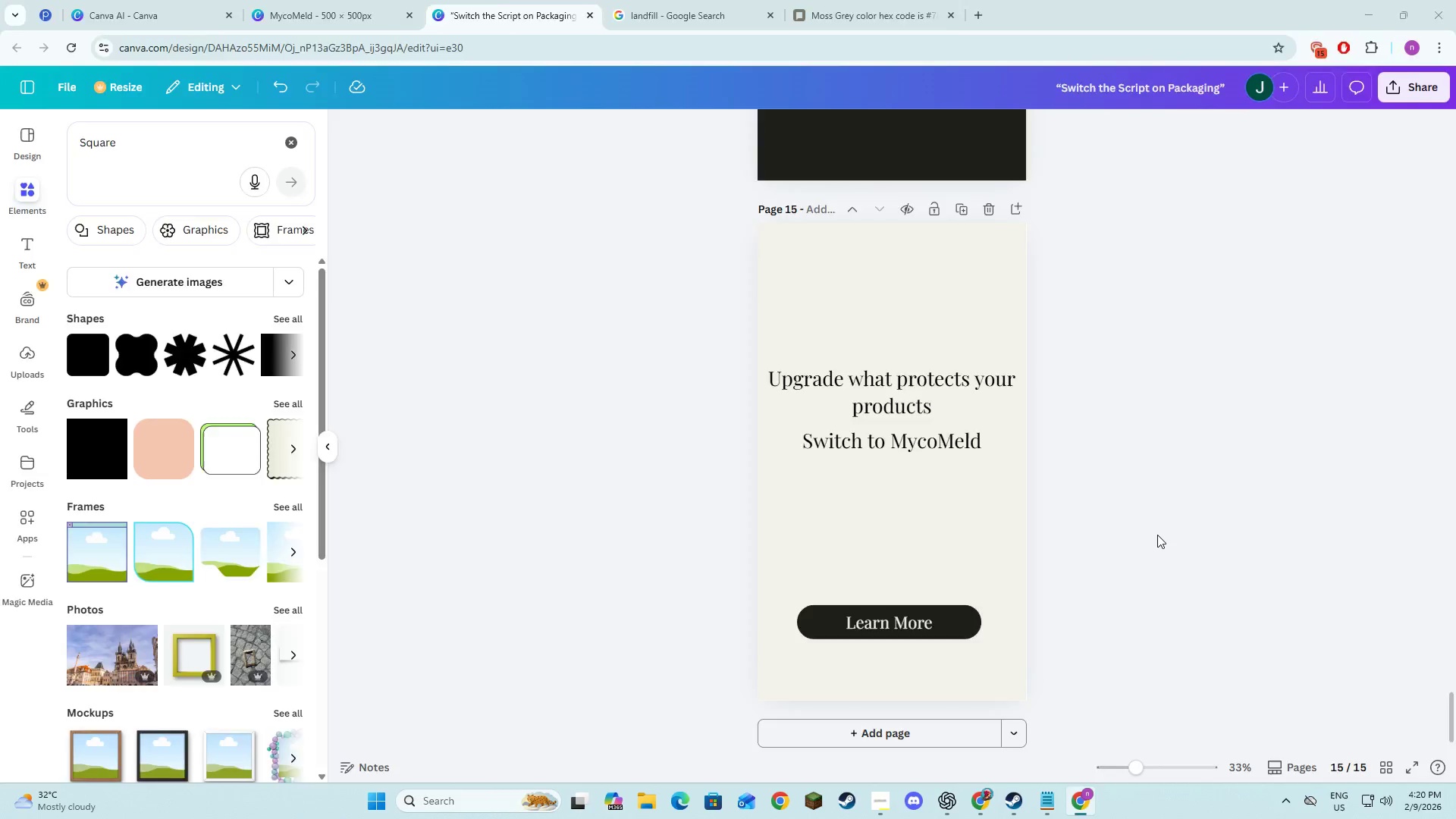 
key(Alt+Tab)
 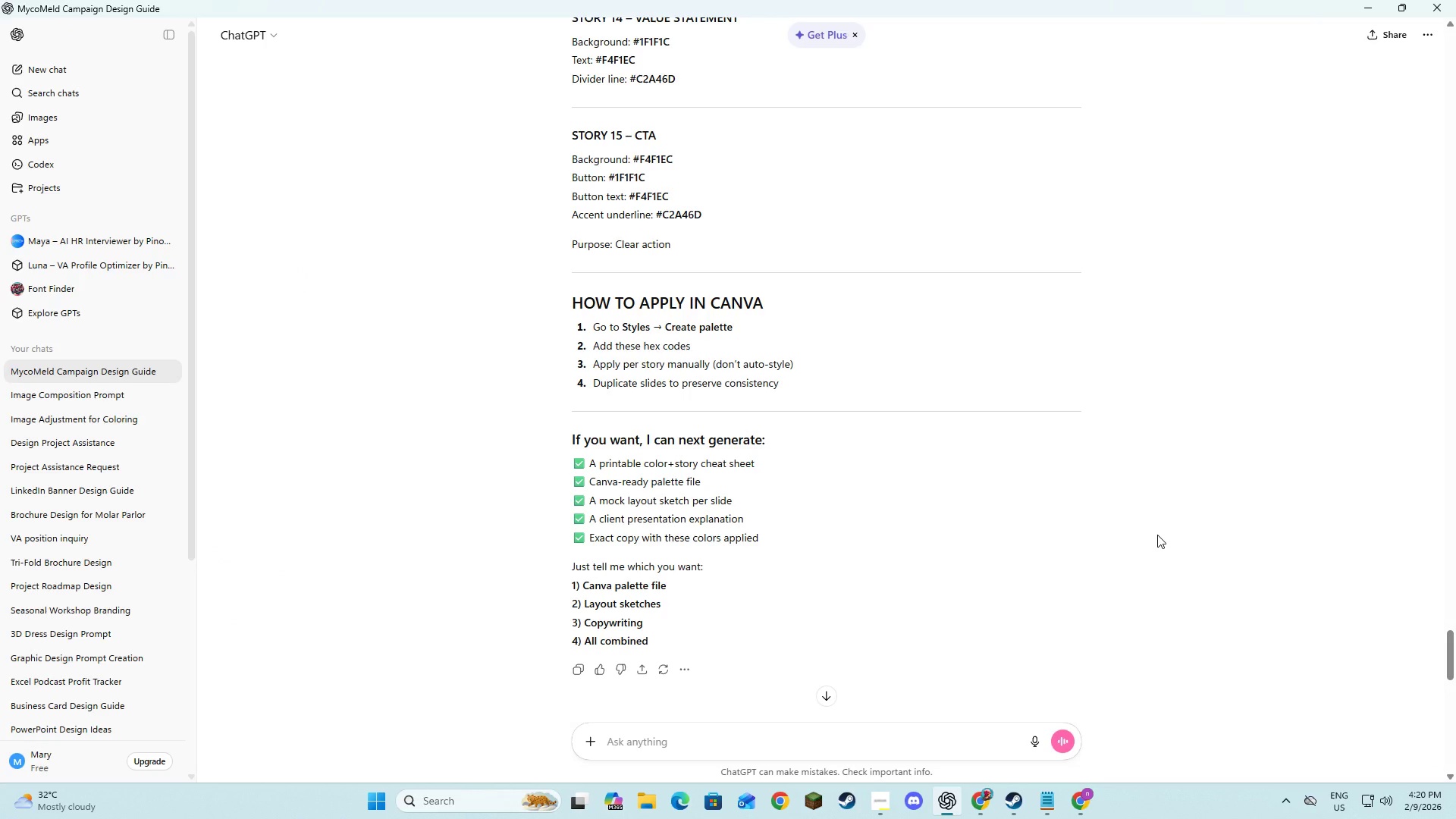 
key(Alt+AltLeft)
 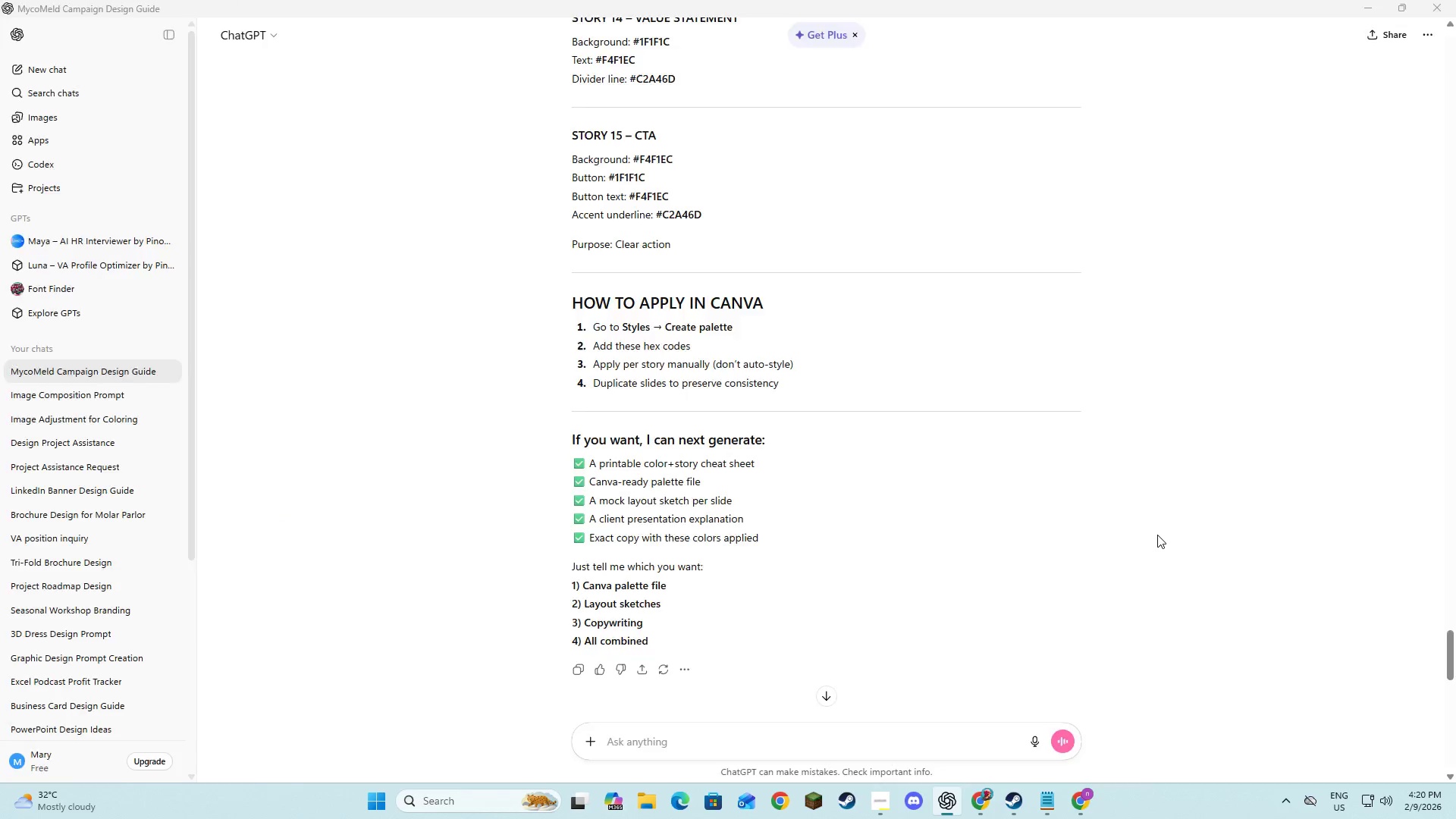 
key(Alt+Tab)
 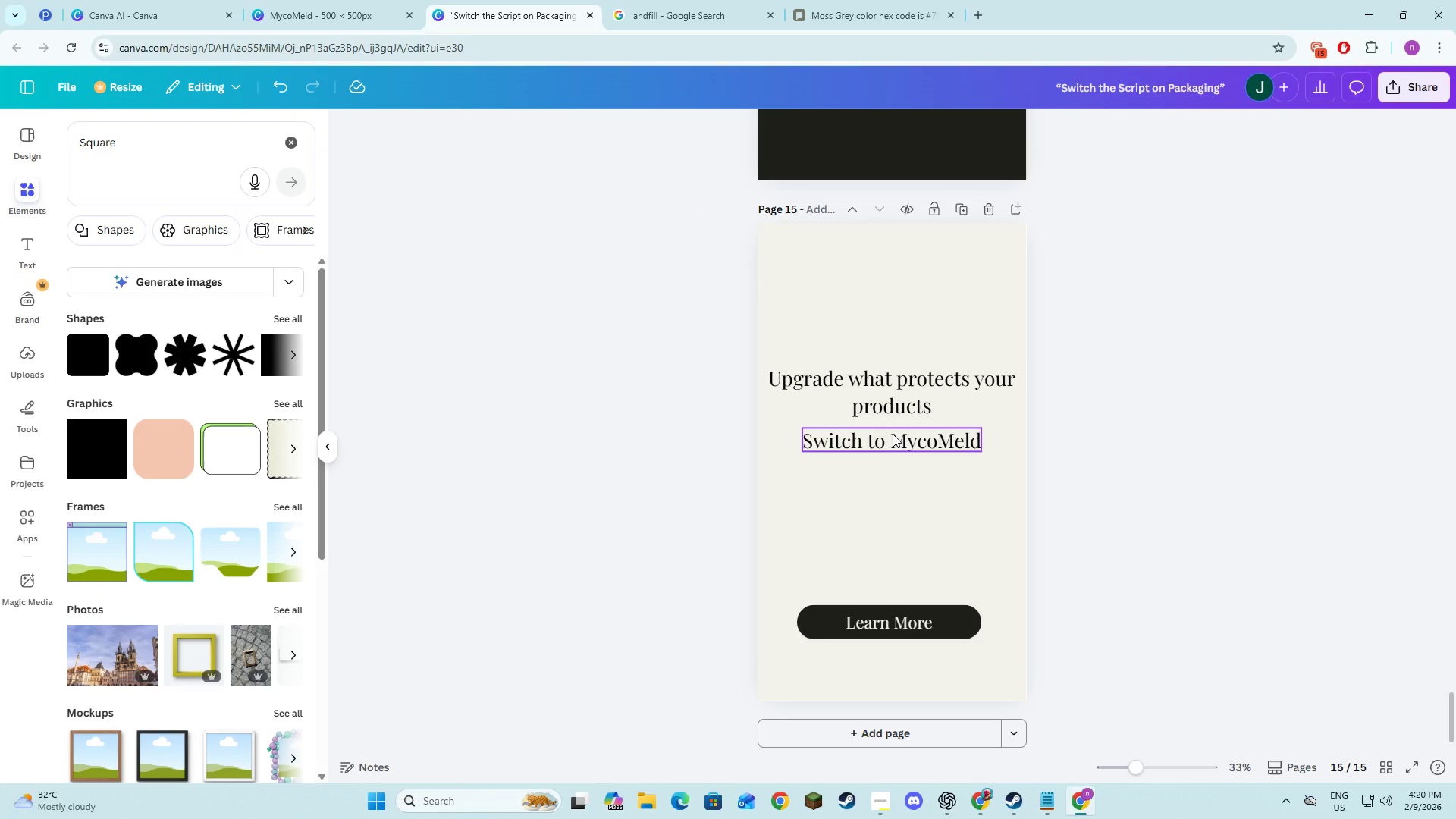 
left_click([893, 433])
 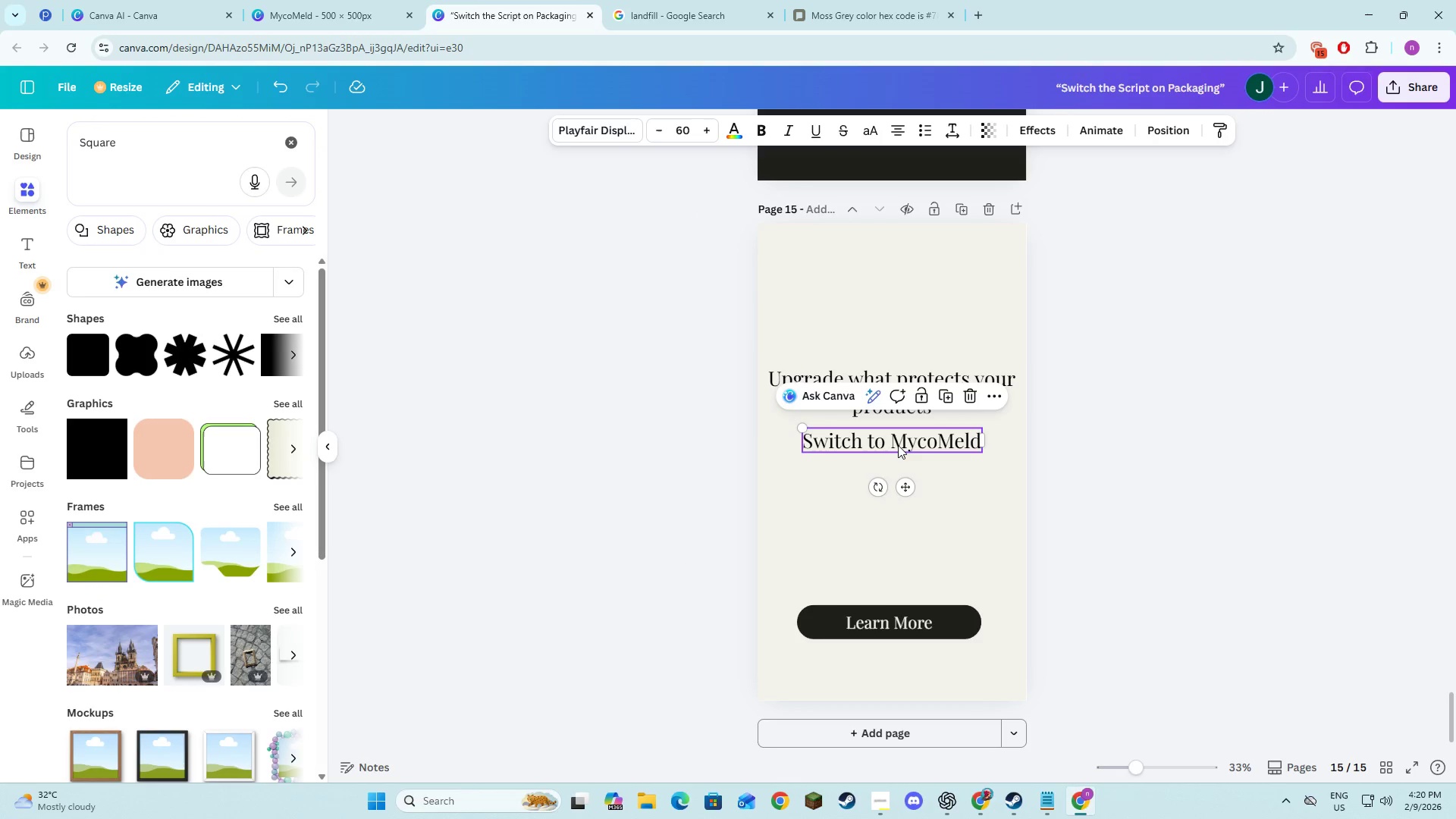 
left_click_drag(start_coordinate=[899, 445], to_coordinate=[898, 476])
 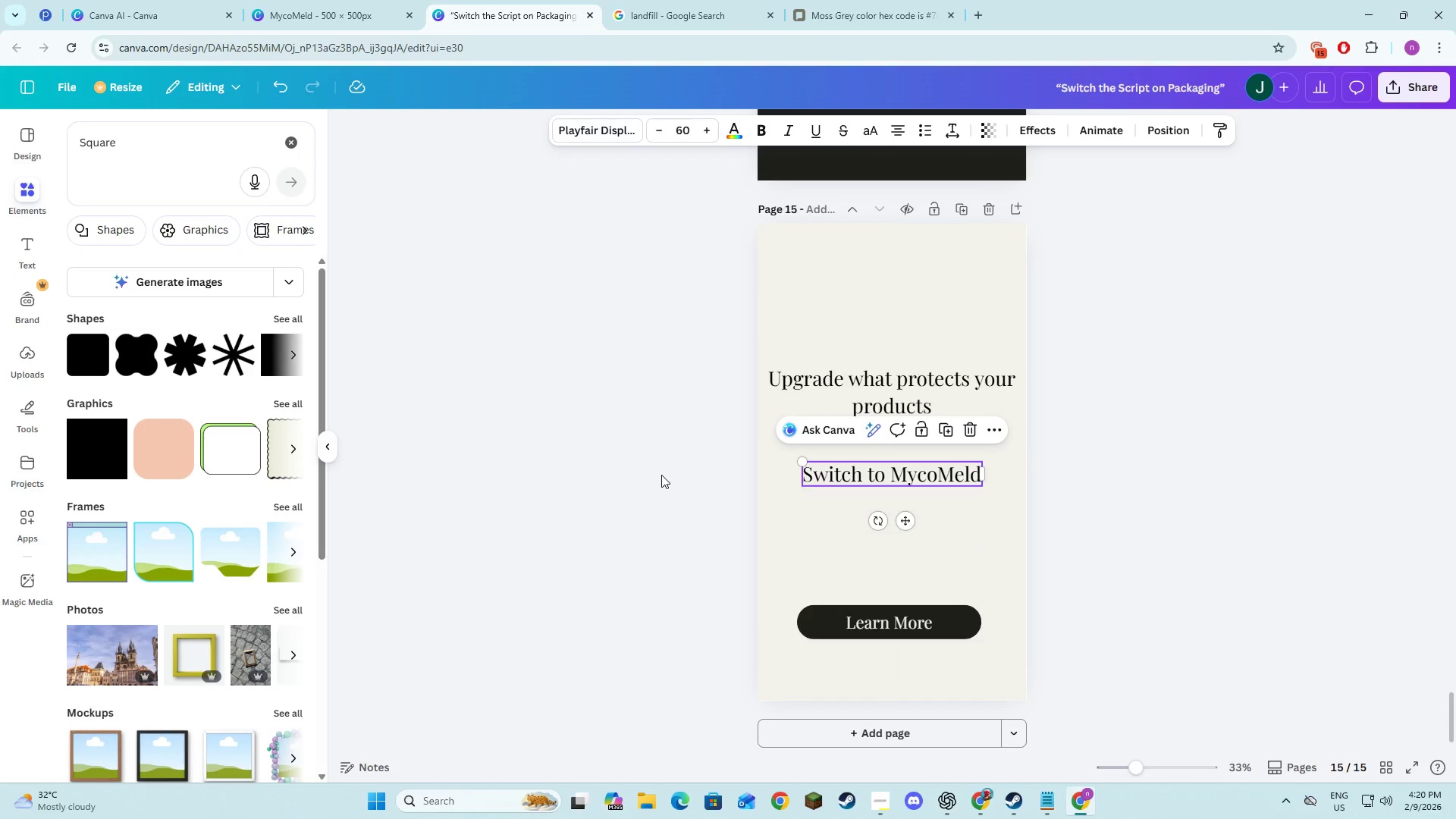 
left_click([661, 475])
 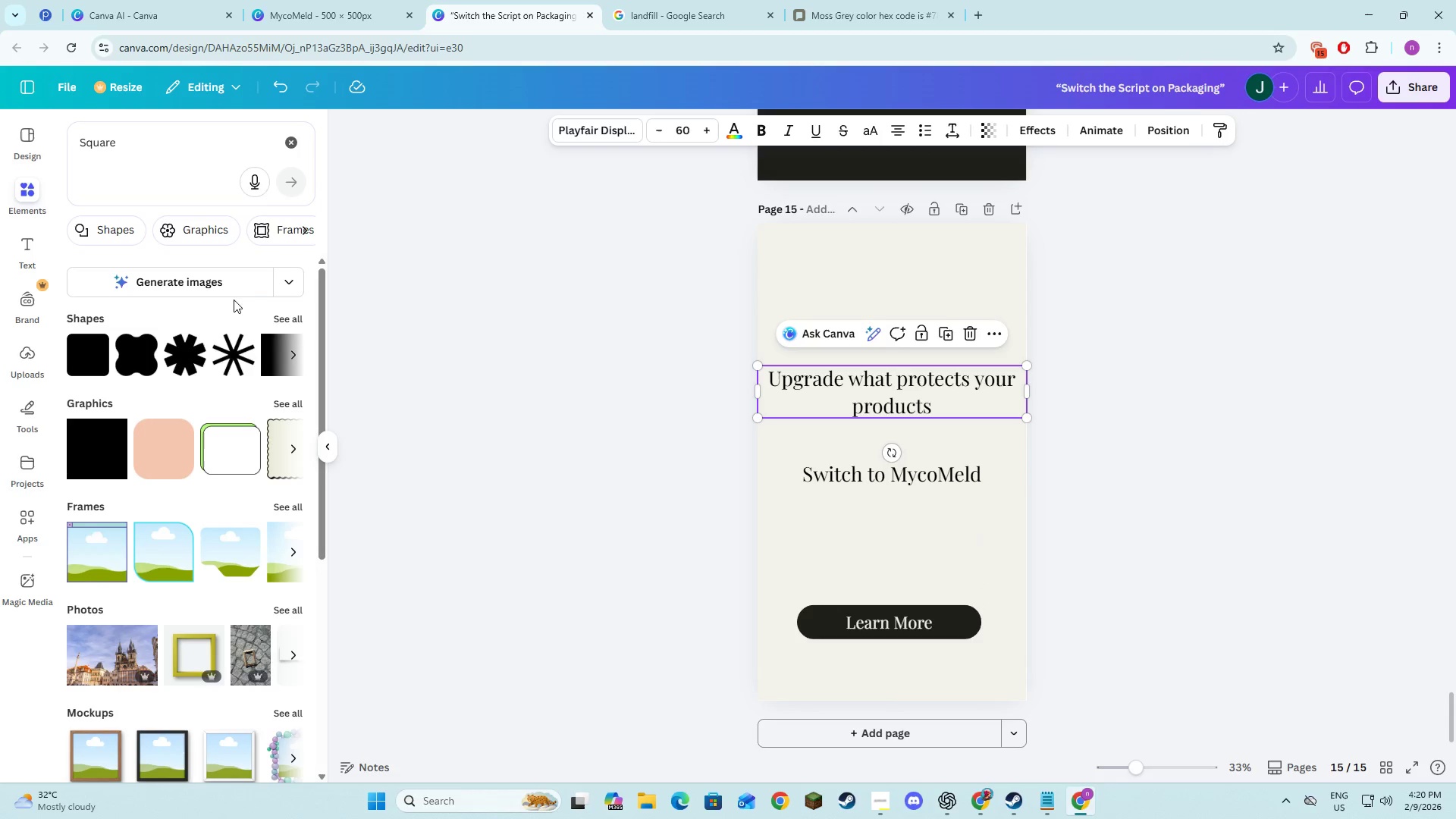 
left_click([290, 135])
 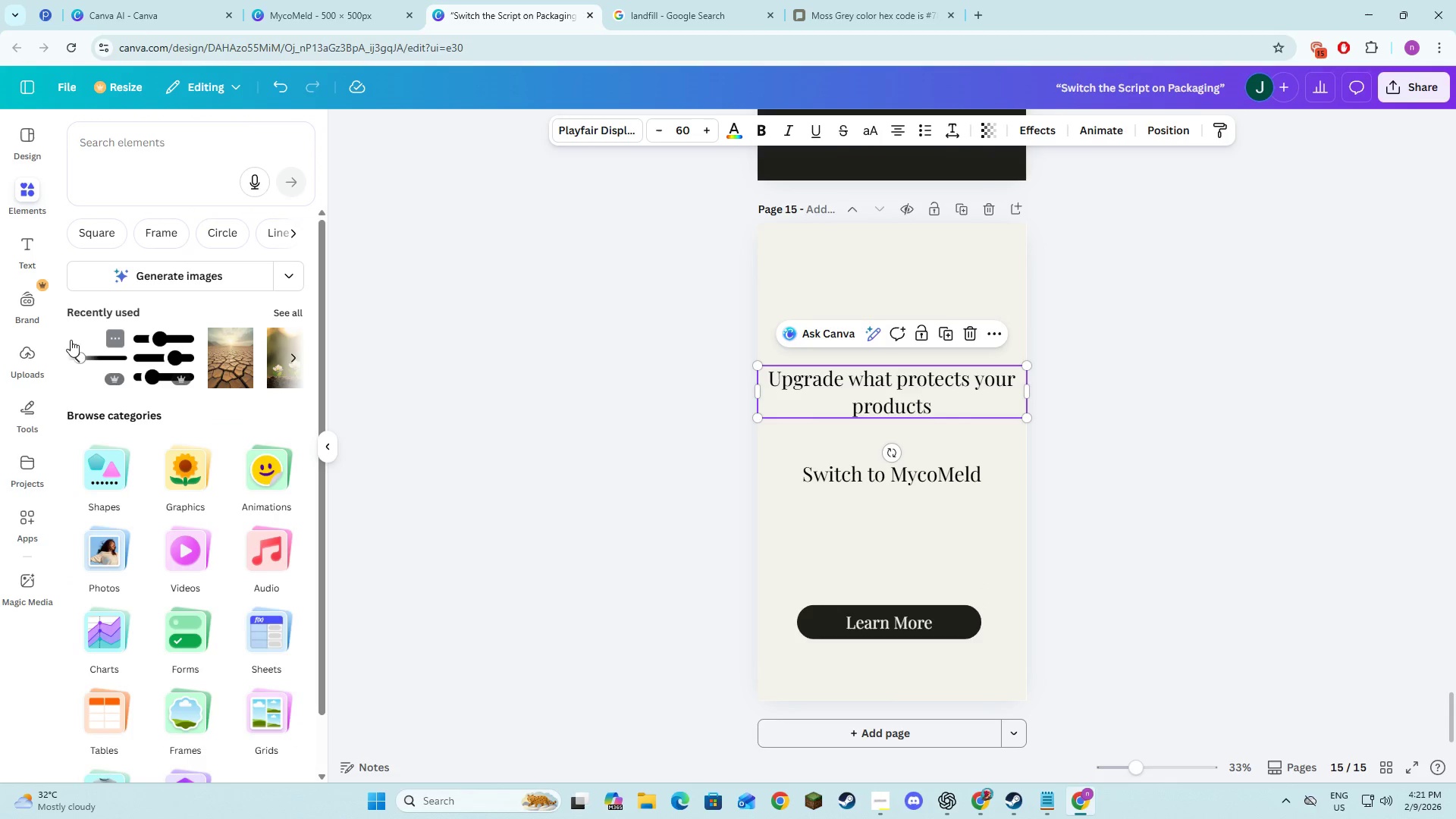 
left_click([76, 353])
 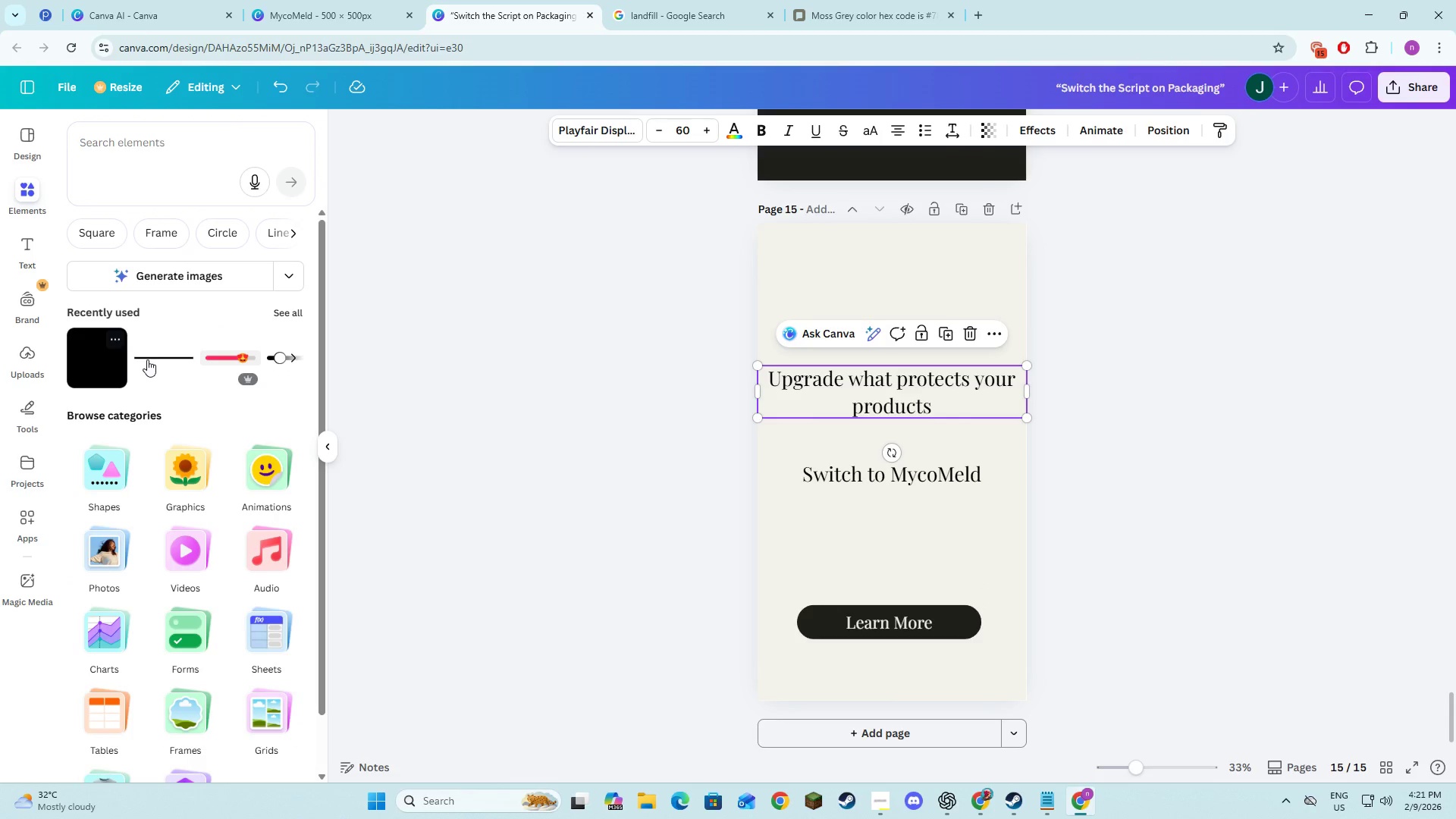 
left_click([158, 358])
 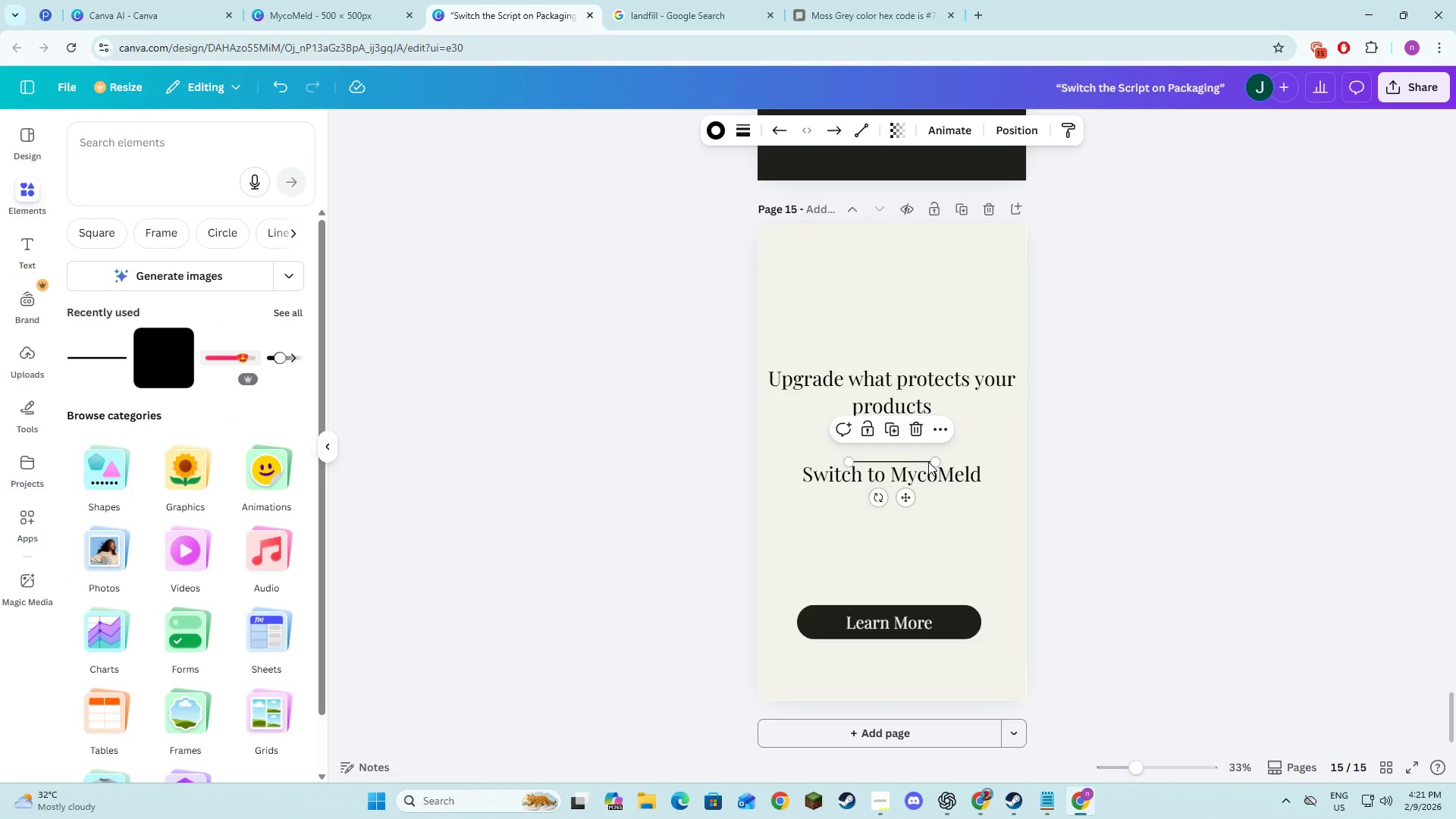 
left_click_drag(start_coordinate=[932, 460], to_coordinate=[990, 462])
 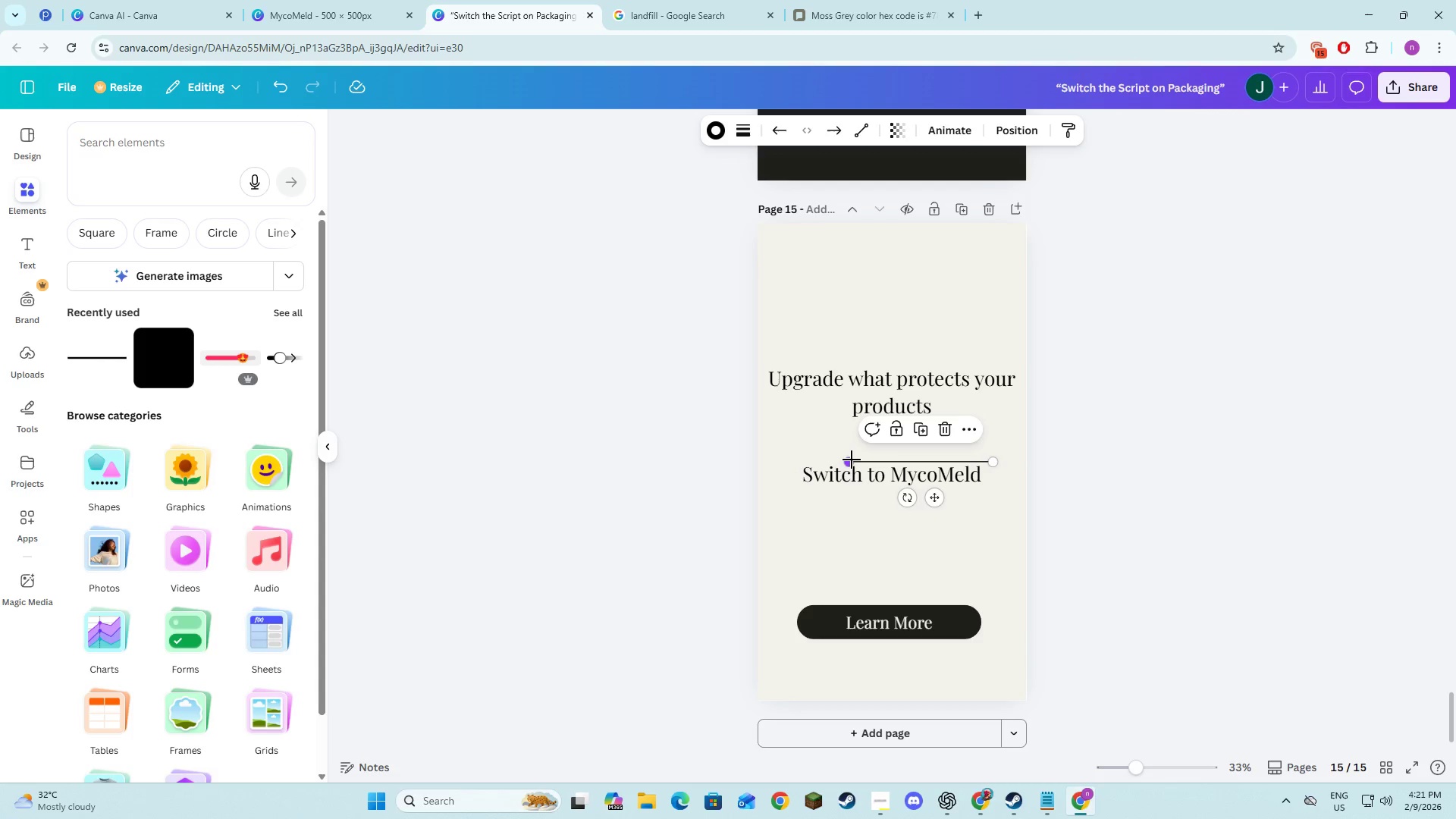 
left_click_drag(start_coordinate=[852, 460], to_coordinate=[783, 460])
 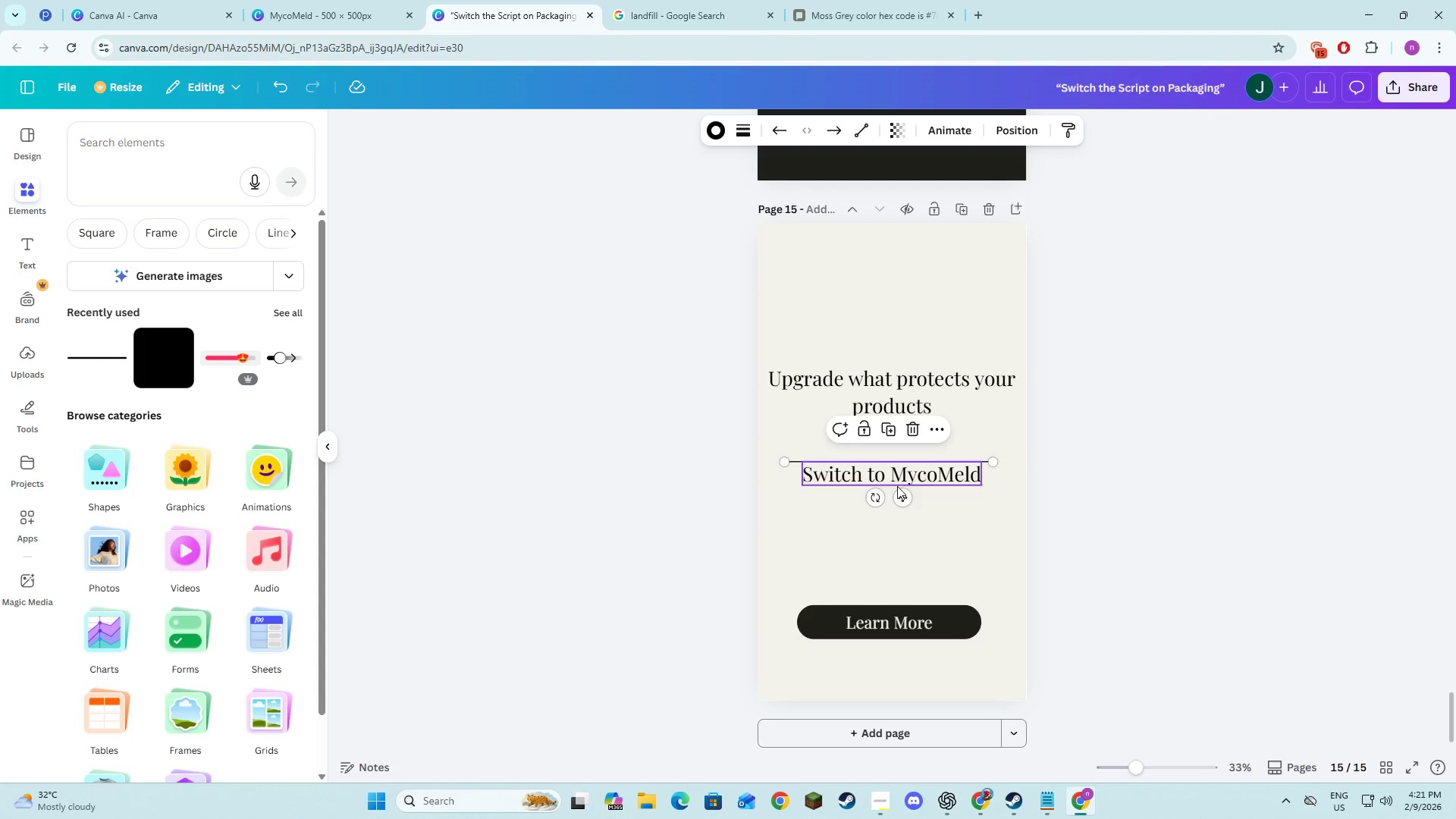 
left_click_drag(start_coordinate=[902, 495], to_coordinate=[904, 475])
 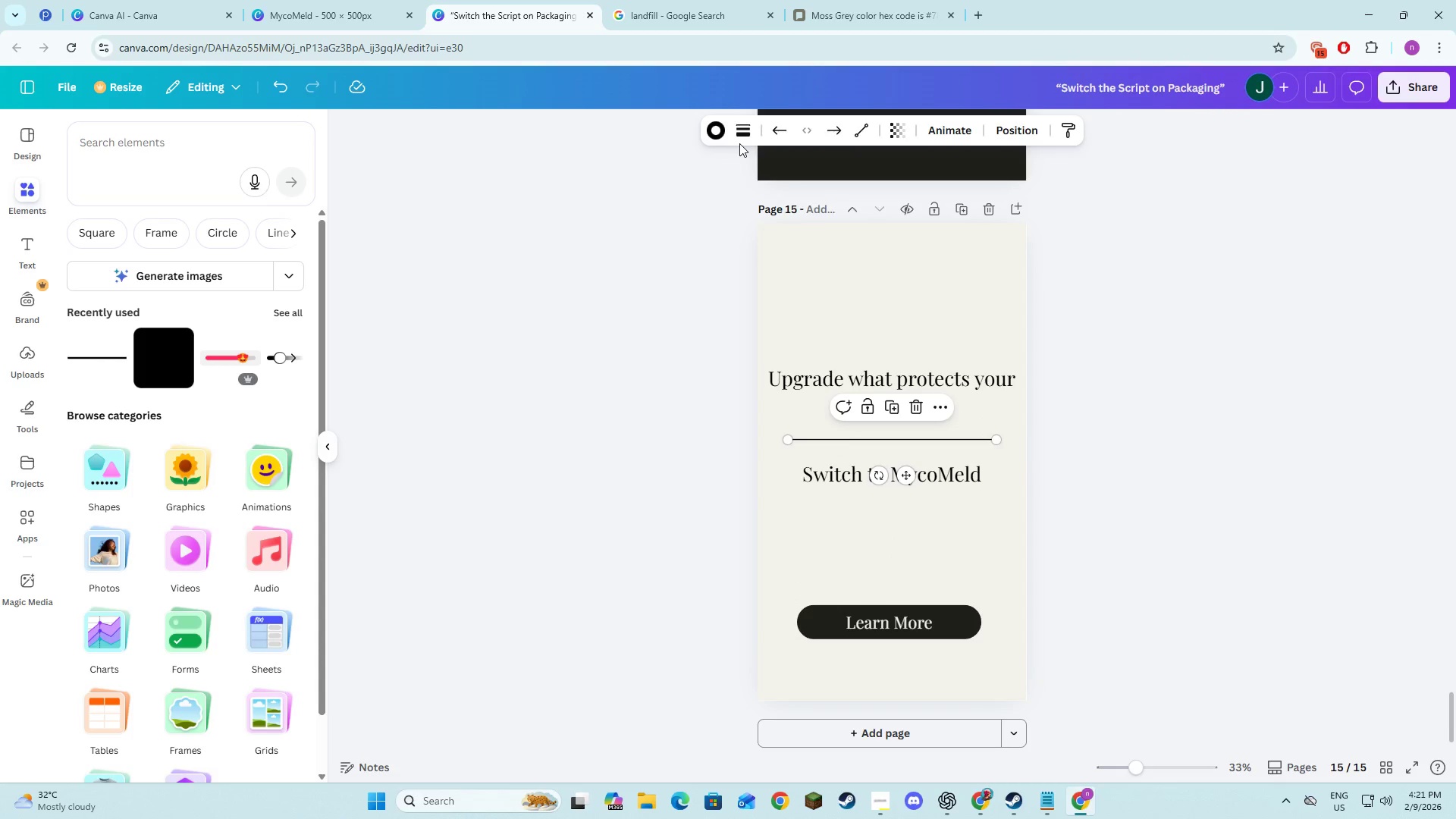 
double_click([742, 136])
 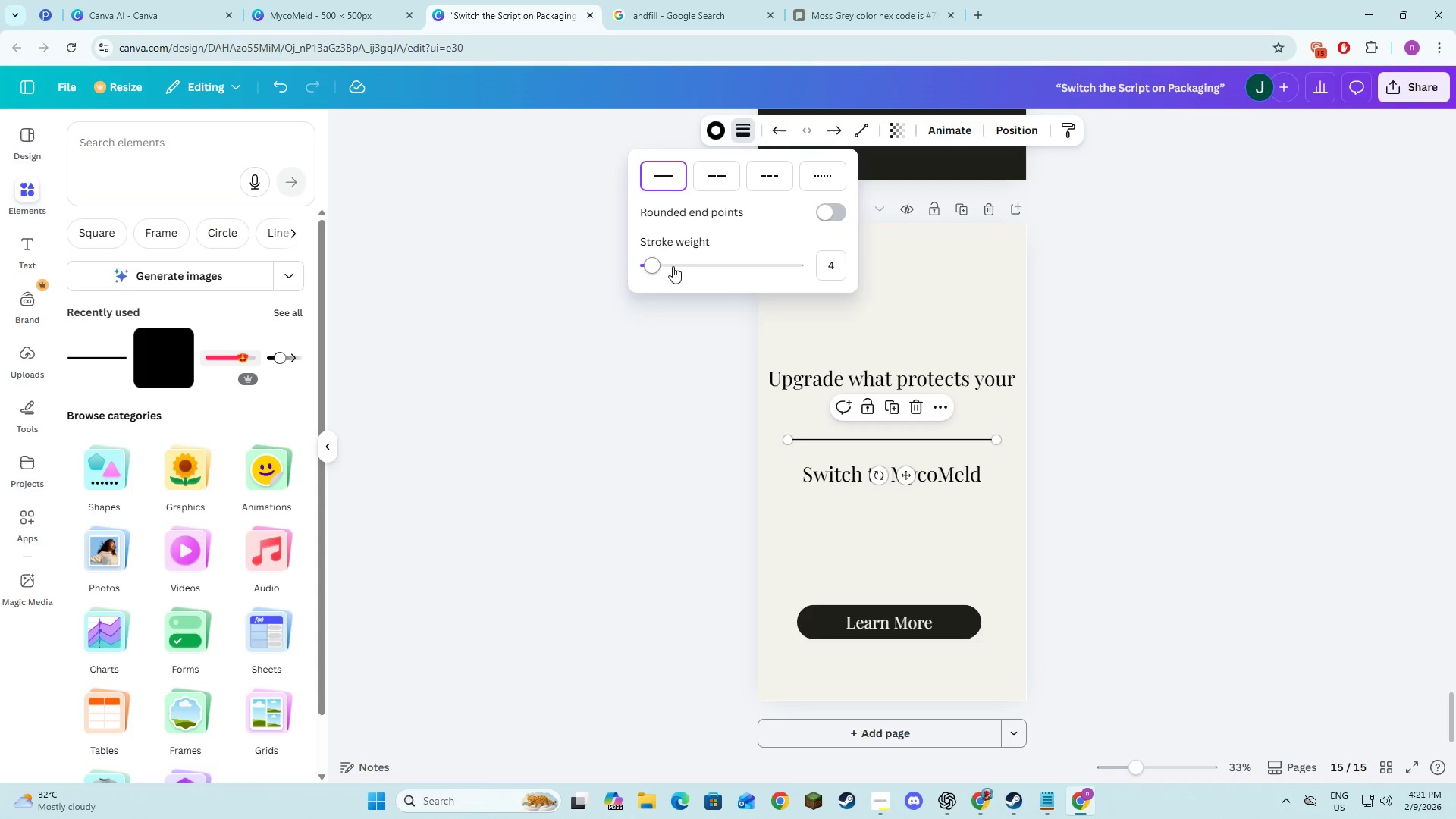 
left_click_drag(start_coordinate=[657, 262], to_coordinate=[664, 268])
 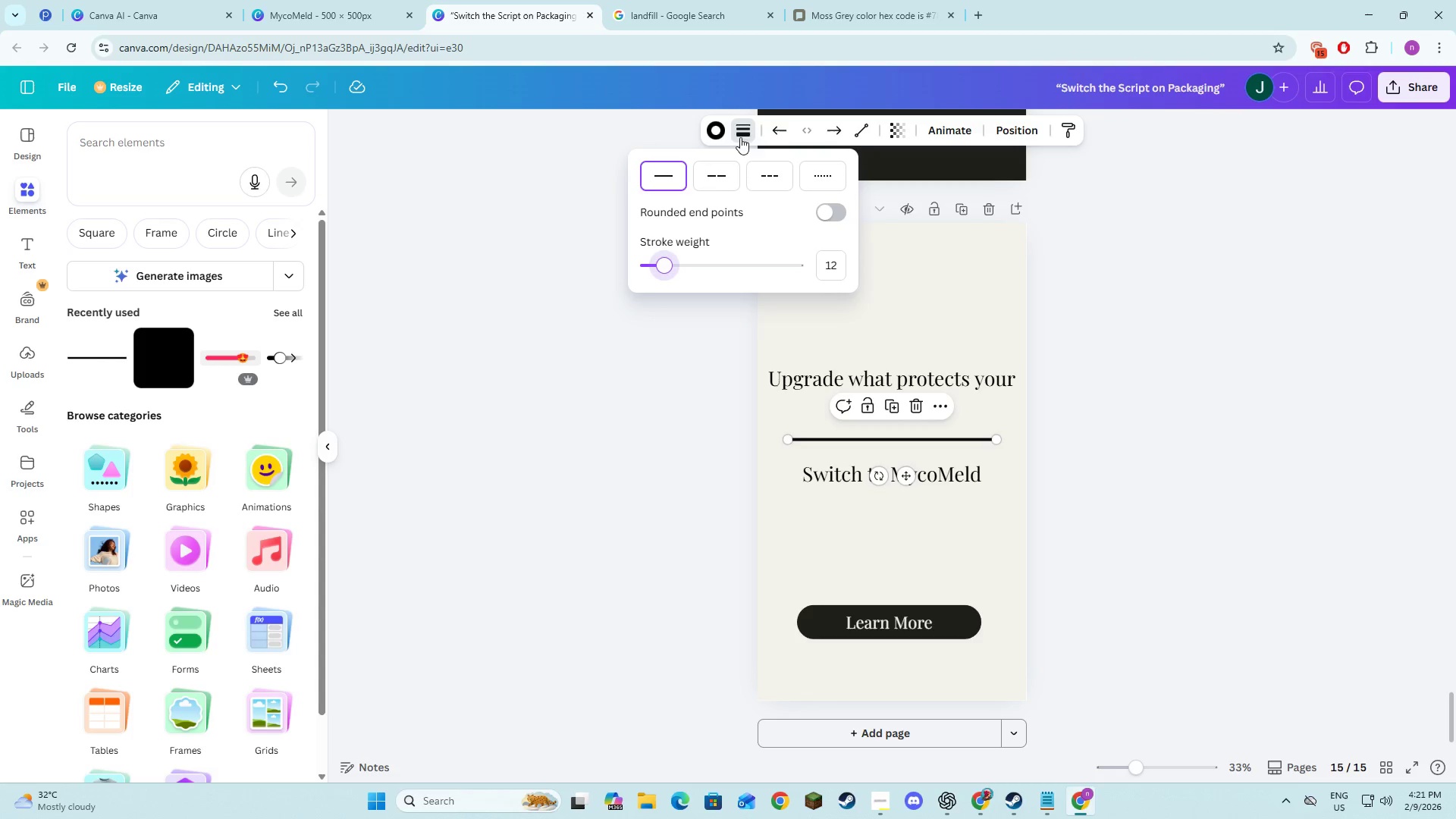 
left_click([717, 133])
 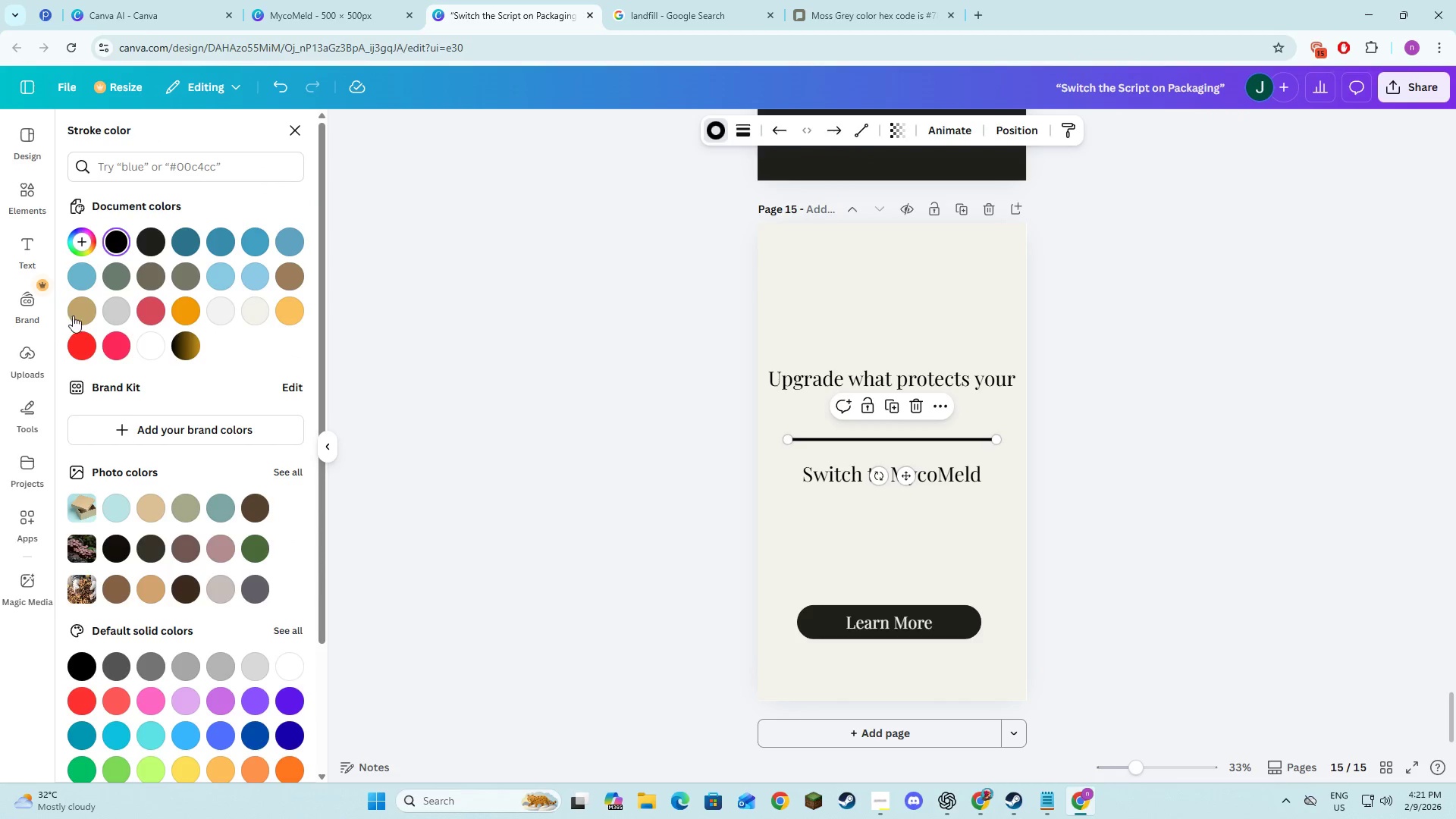 
left_click([556, 465])
 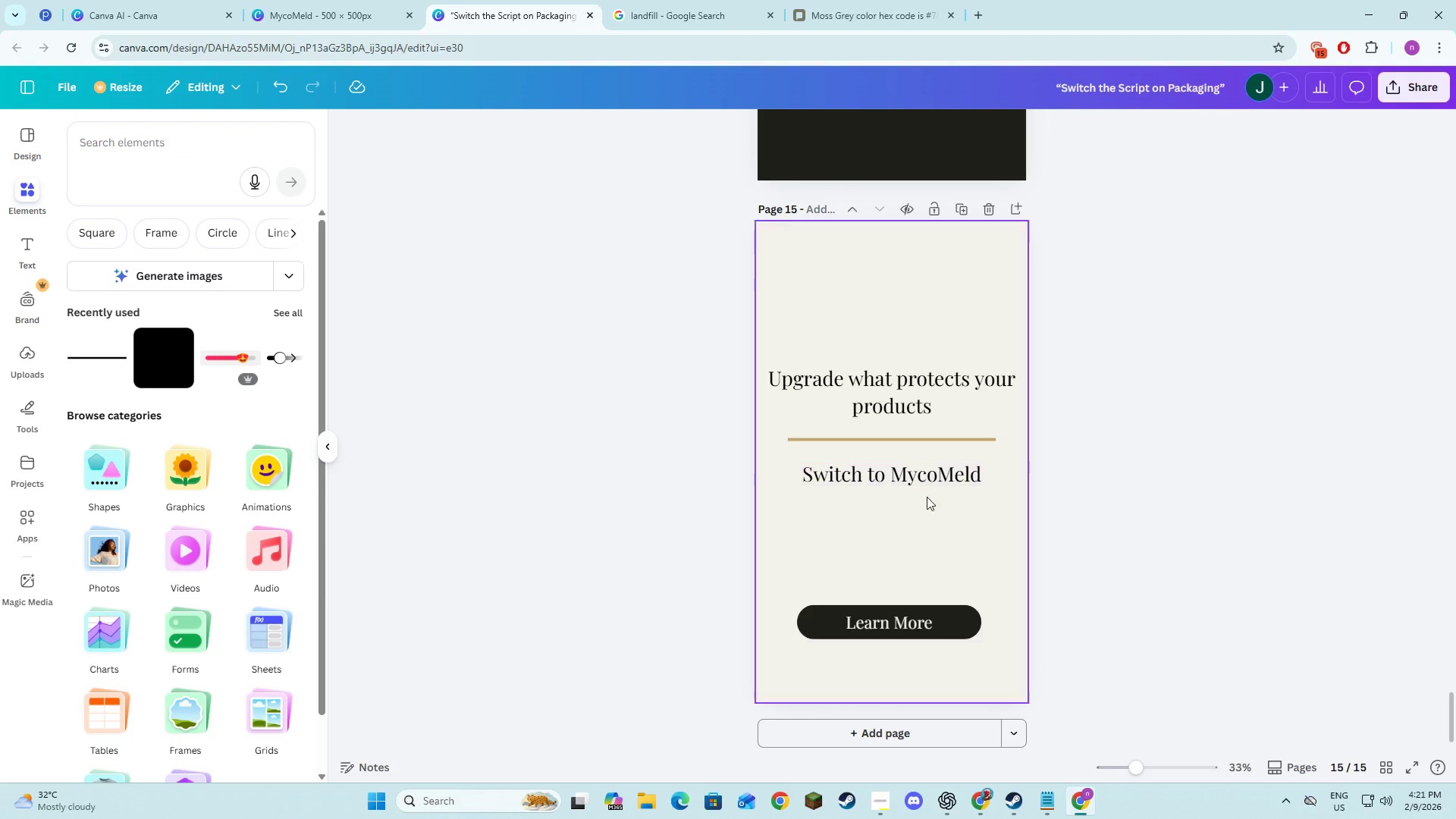 
left_click([898, 482])
 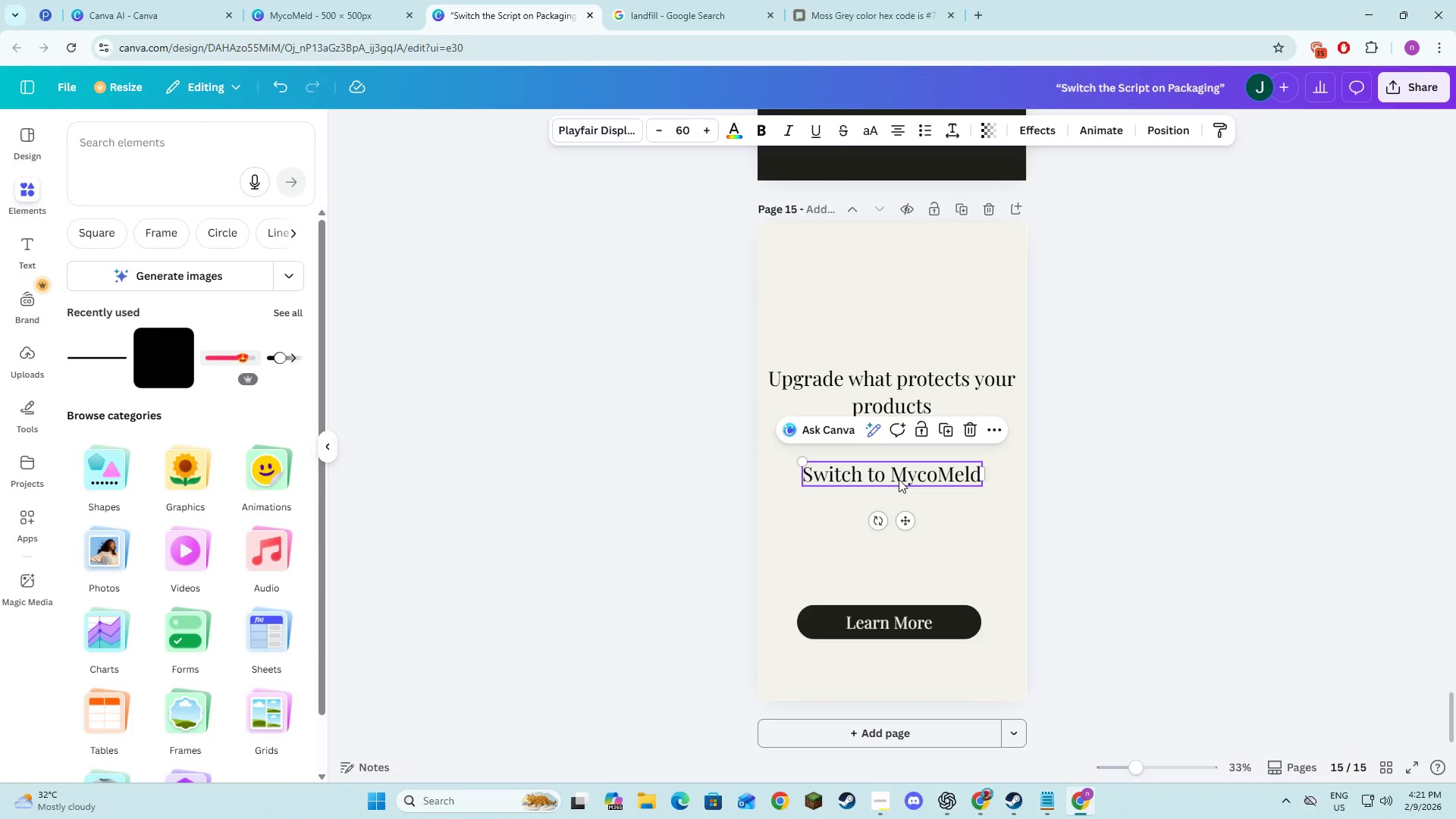 
left_click_drag(start_coordinate=[899, 479], to_coordinate=[902, 471])
 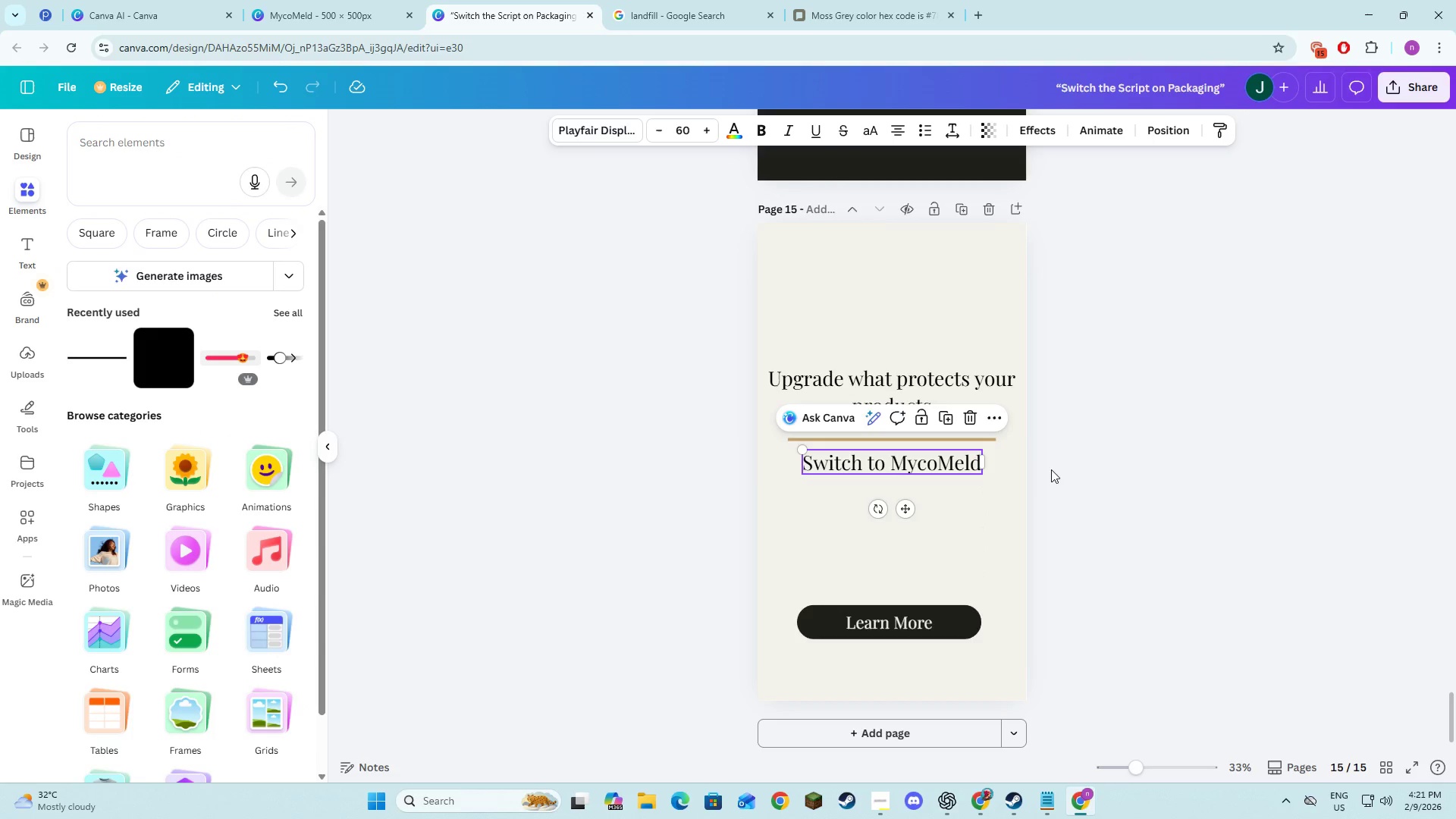 
left_click([1138, 480])
 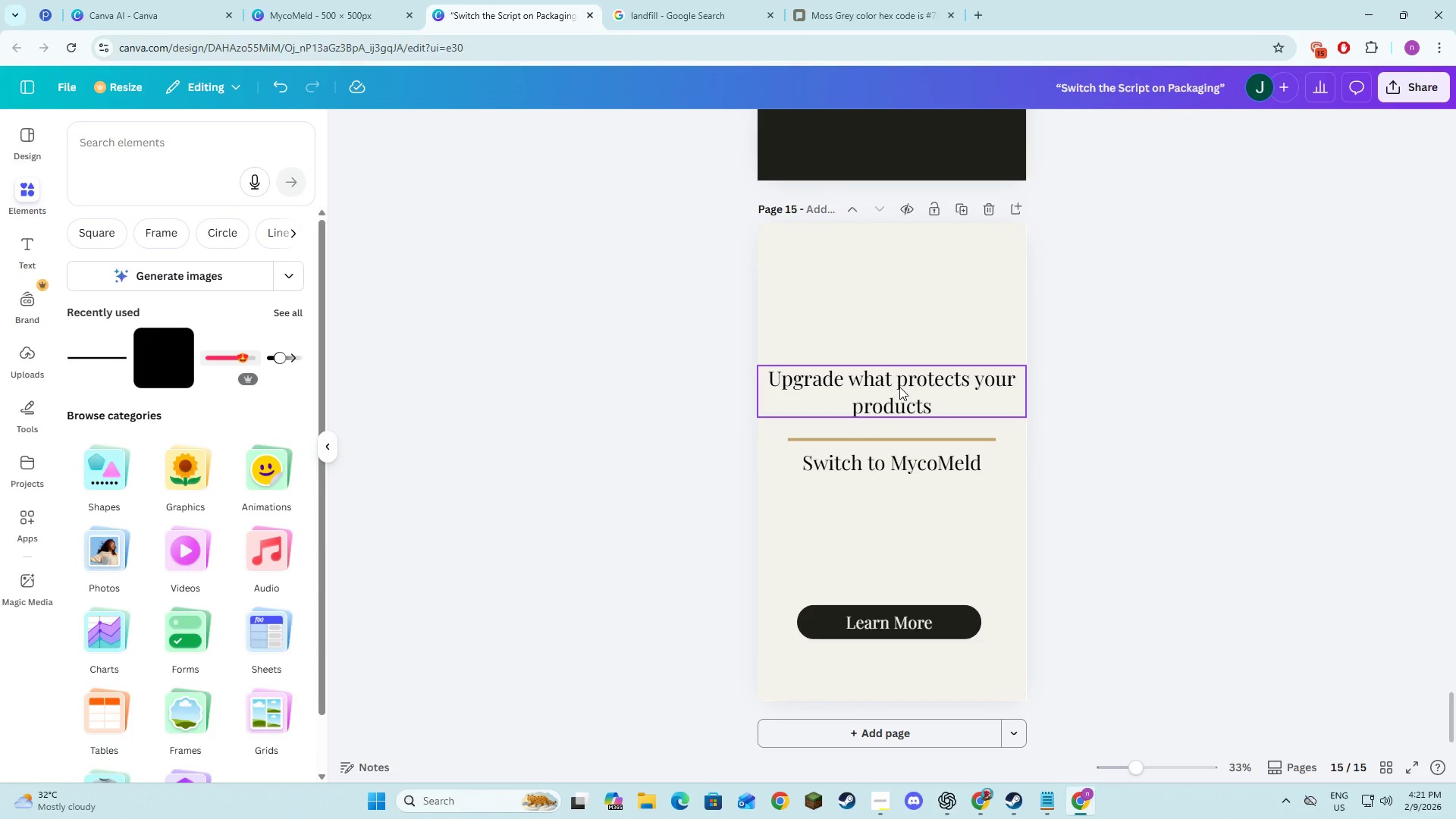 
left_click([897, 388])
 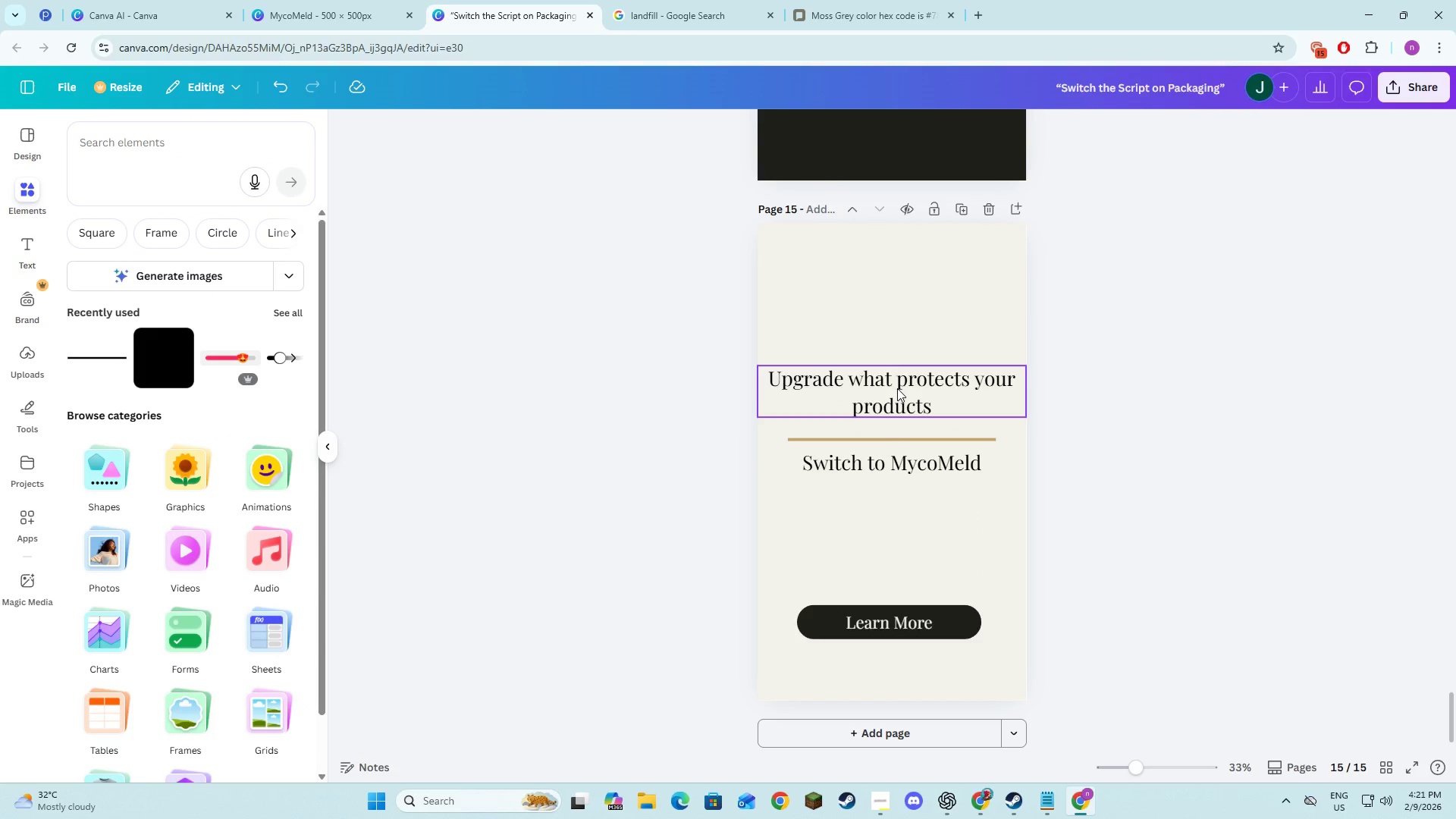 
hold_key(key=ShiftLeft, duration=0.34)
 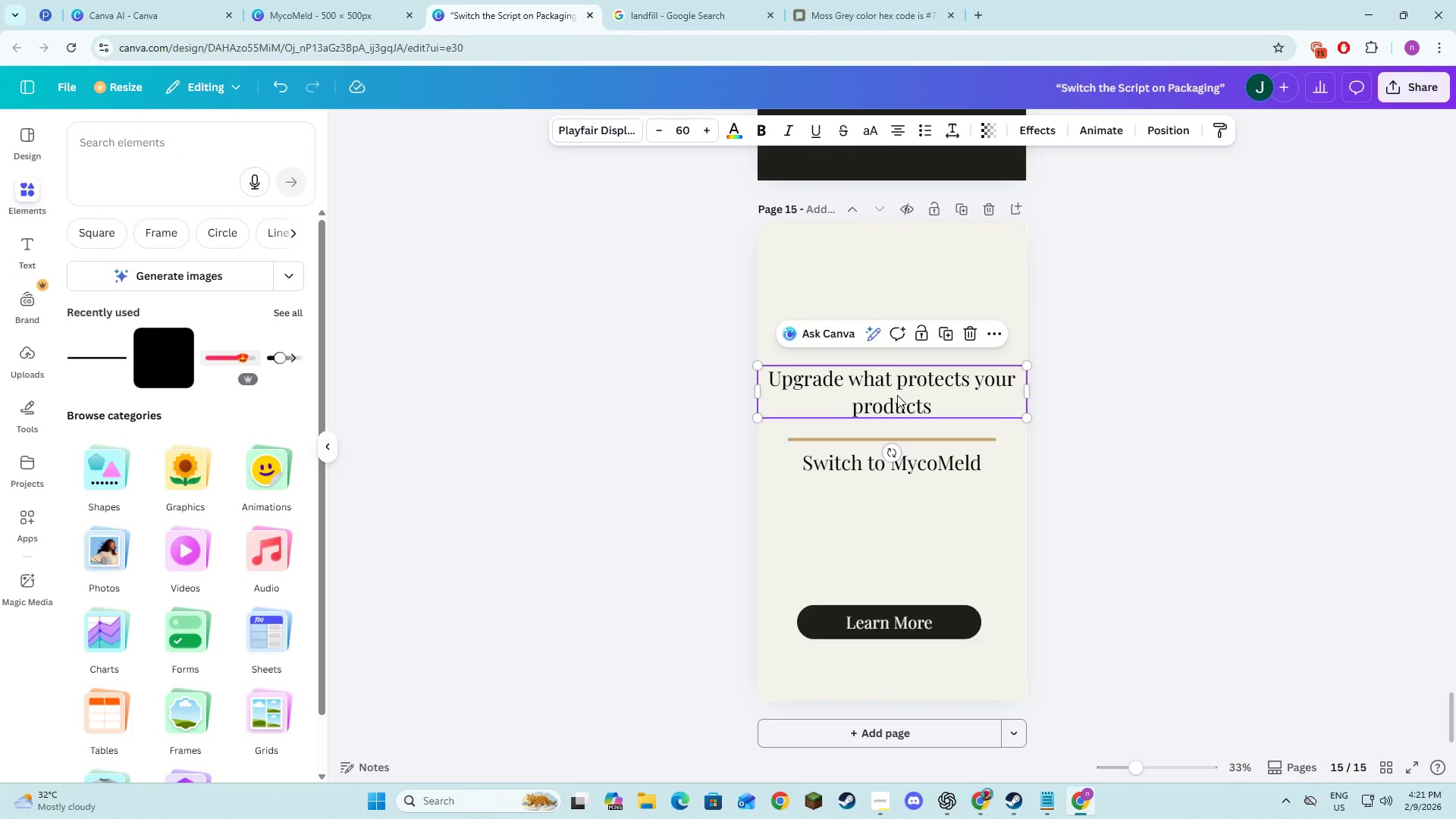 
left_click_drag(start_coordinate=[897, 395], to_coordinate=[900, 406])
 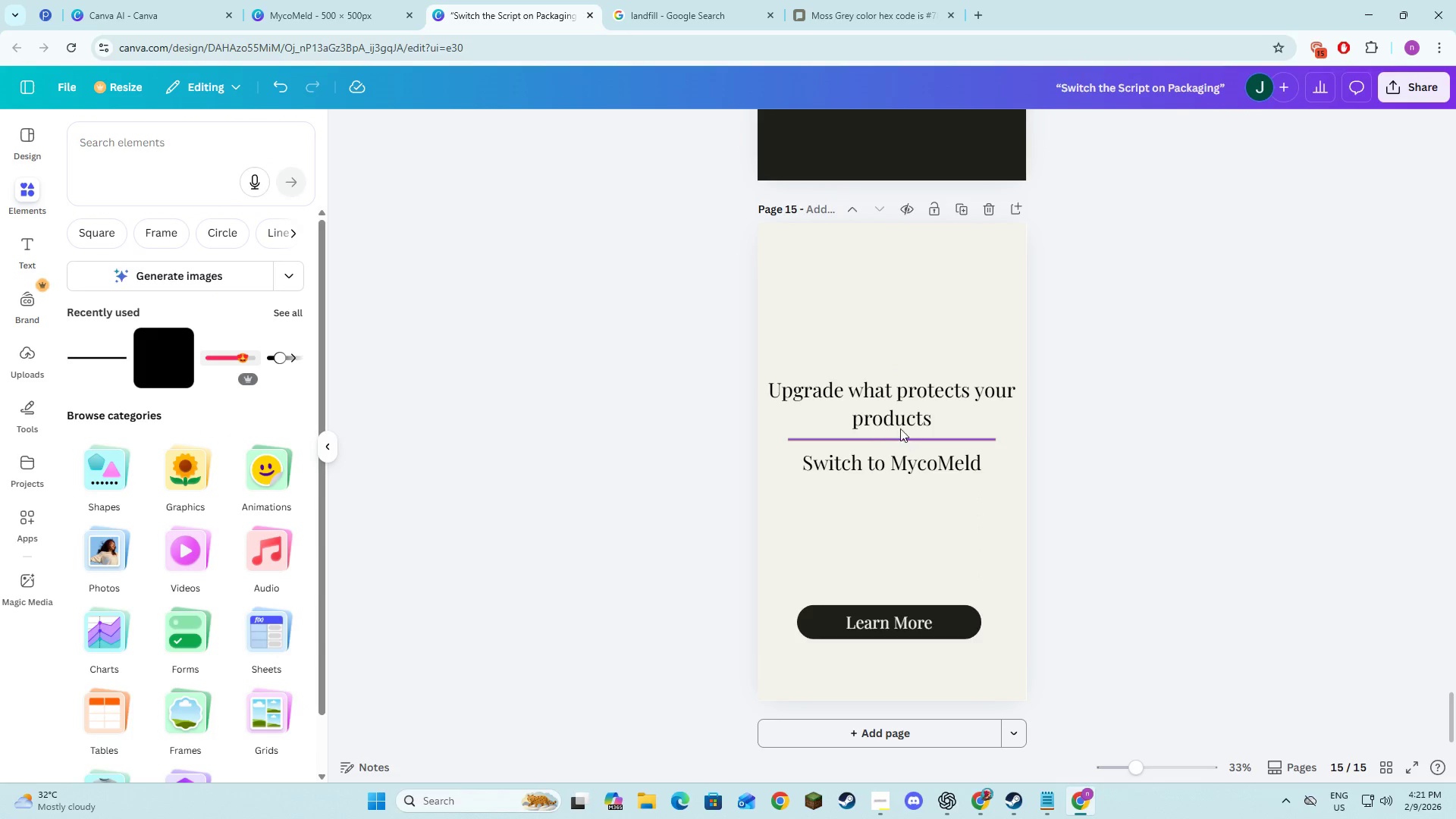 
hold_key(key=ShiftLeft, duration=1.5)
left_click([895, 417])
 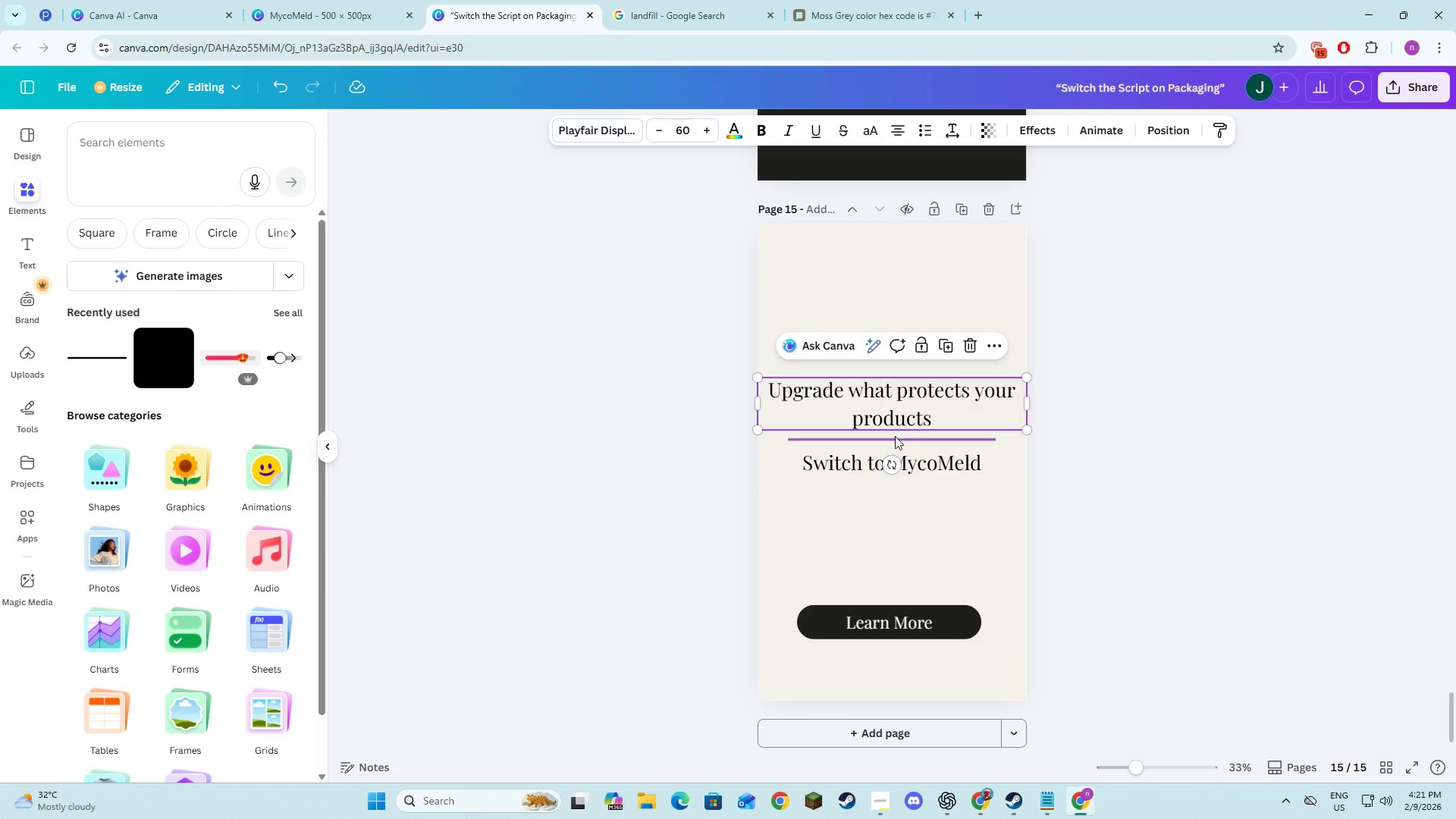 
left_click([895, 436])
 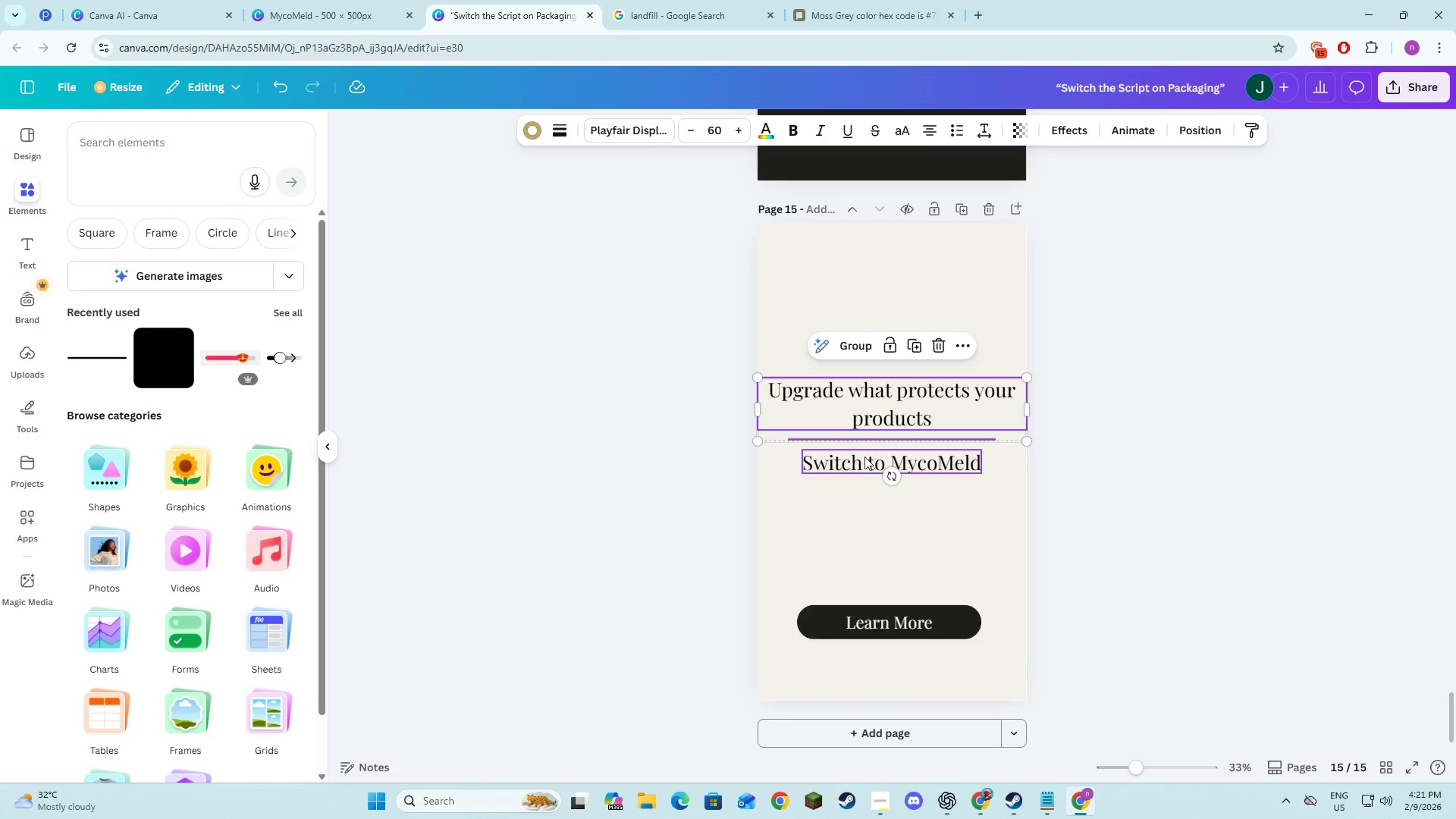 
double_click([864, 460])
 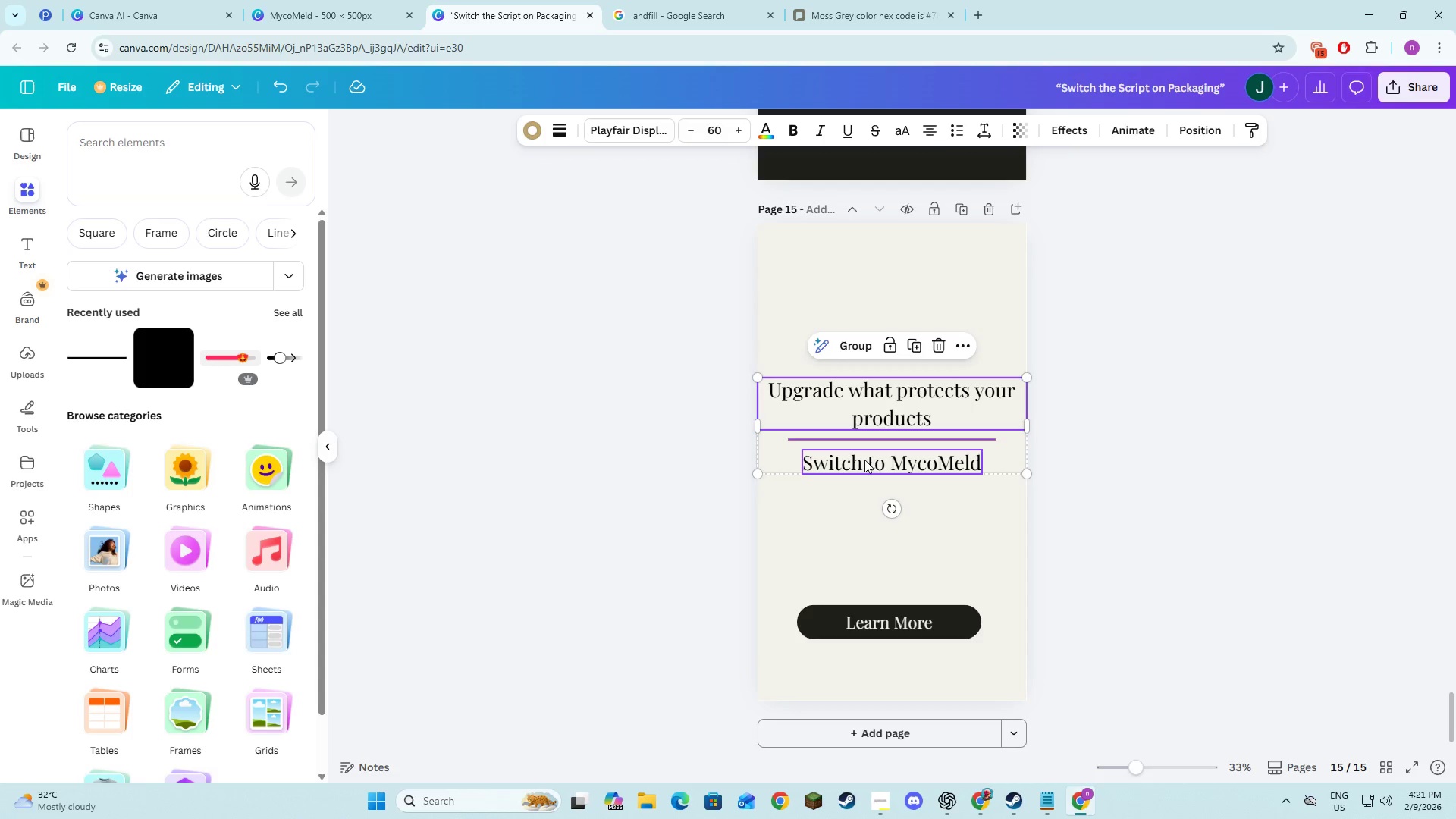 
key(Shift+ShiftLeft)
 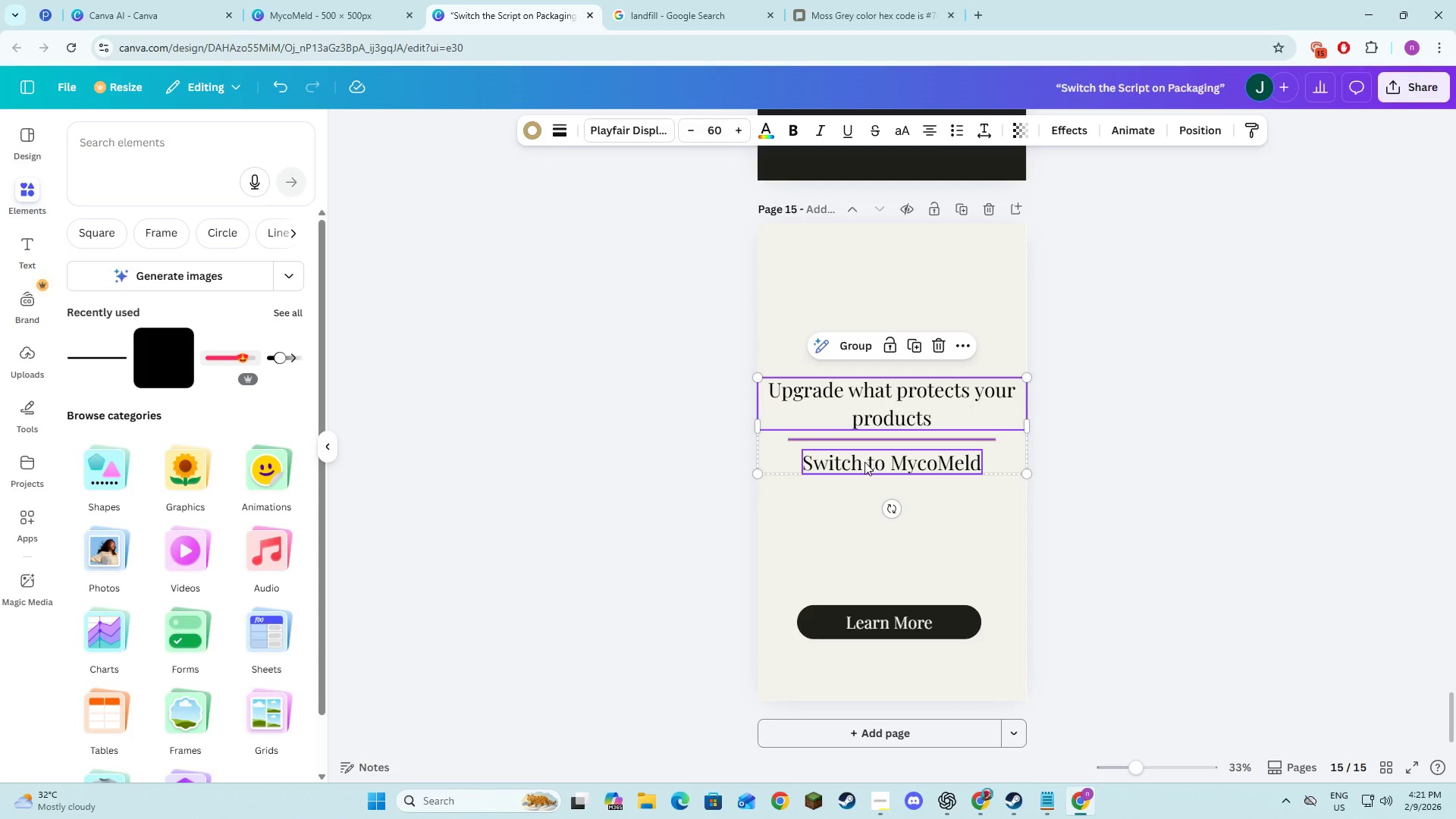 
left_click_drag(start_coordinate=[864, 462], to_coordinate=[867, 498])
 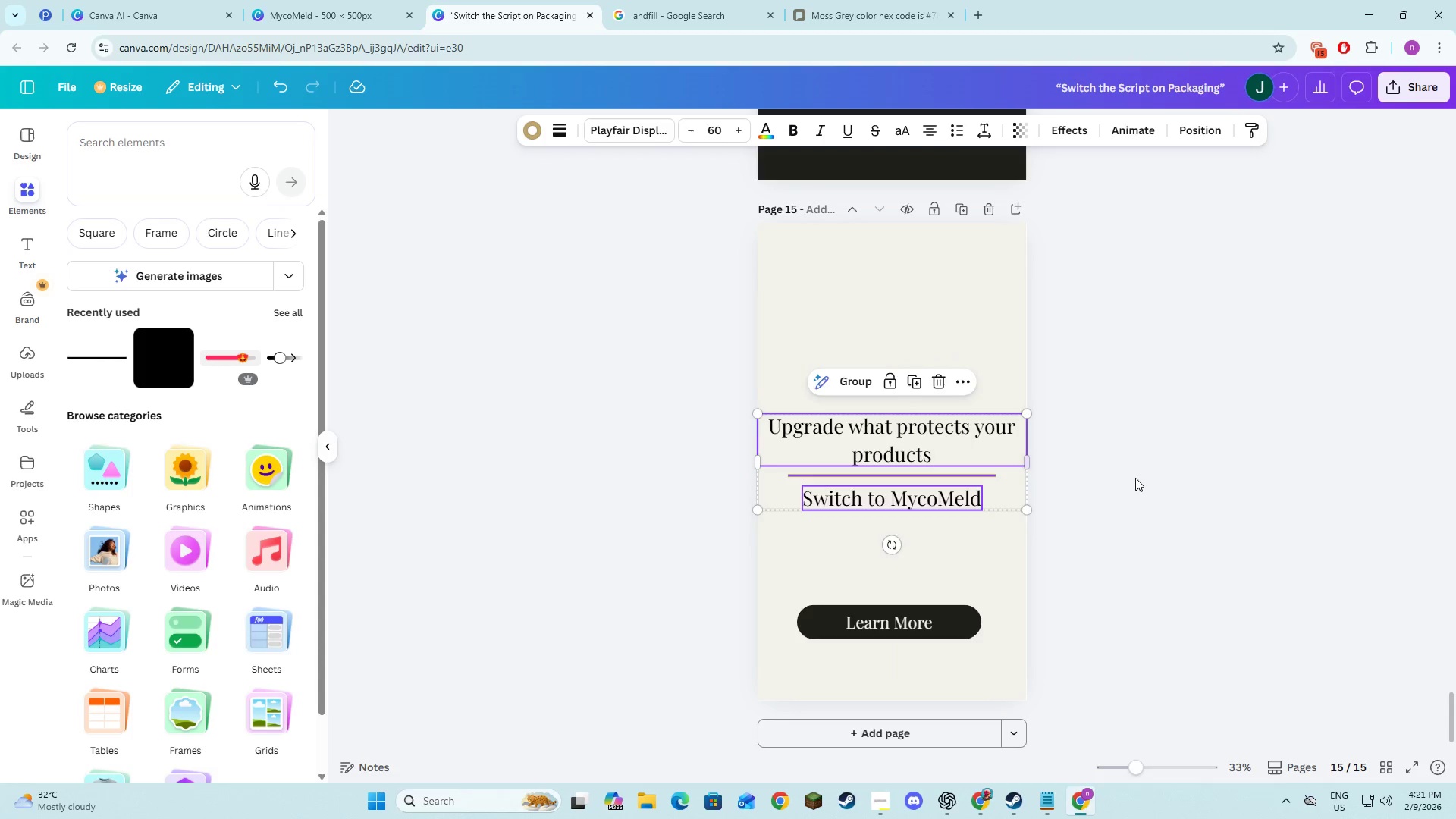 
left_click([1136, 479])
 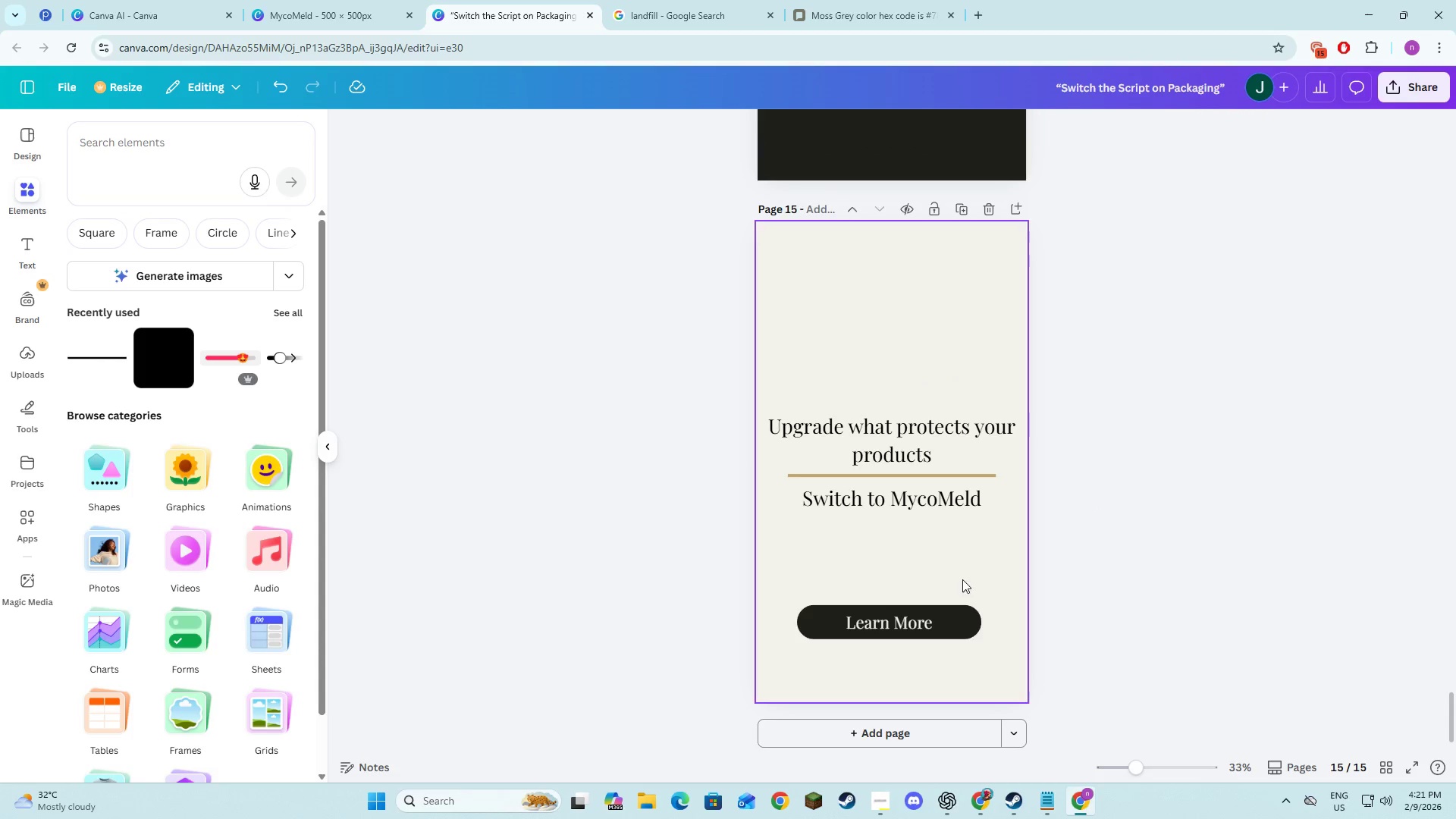 
left_click([953, 614])
 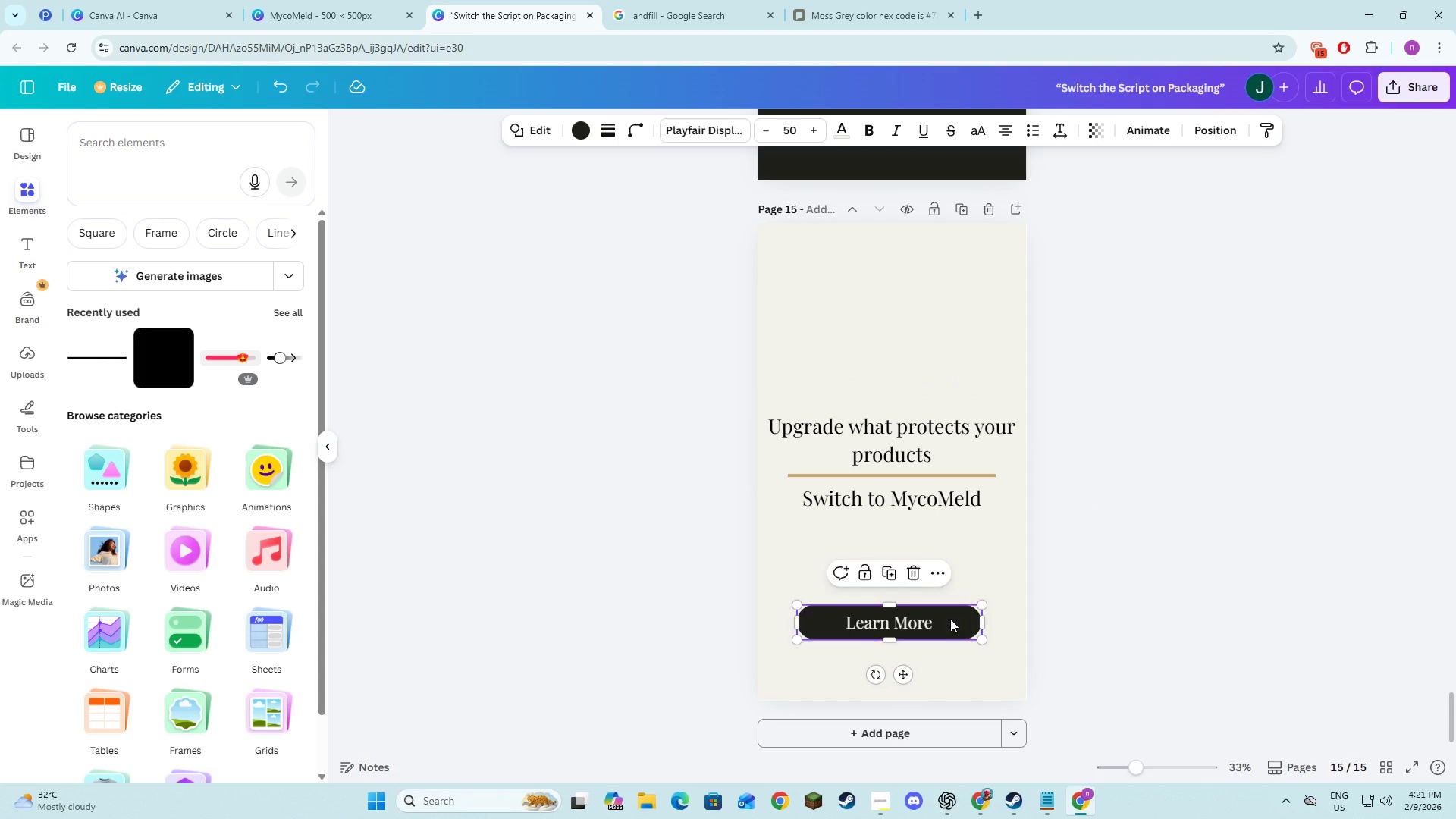 
left_click_drag(start_coordinate=[950, 619], to_coordinate=[956, 625])
 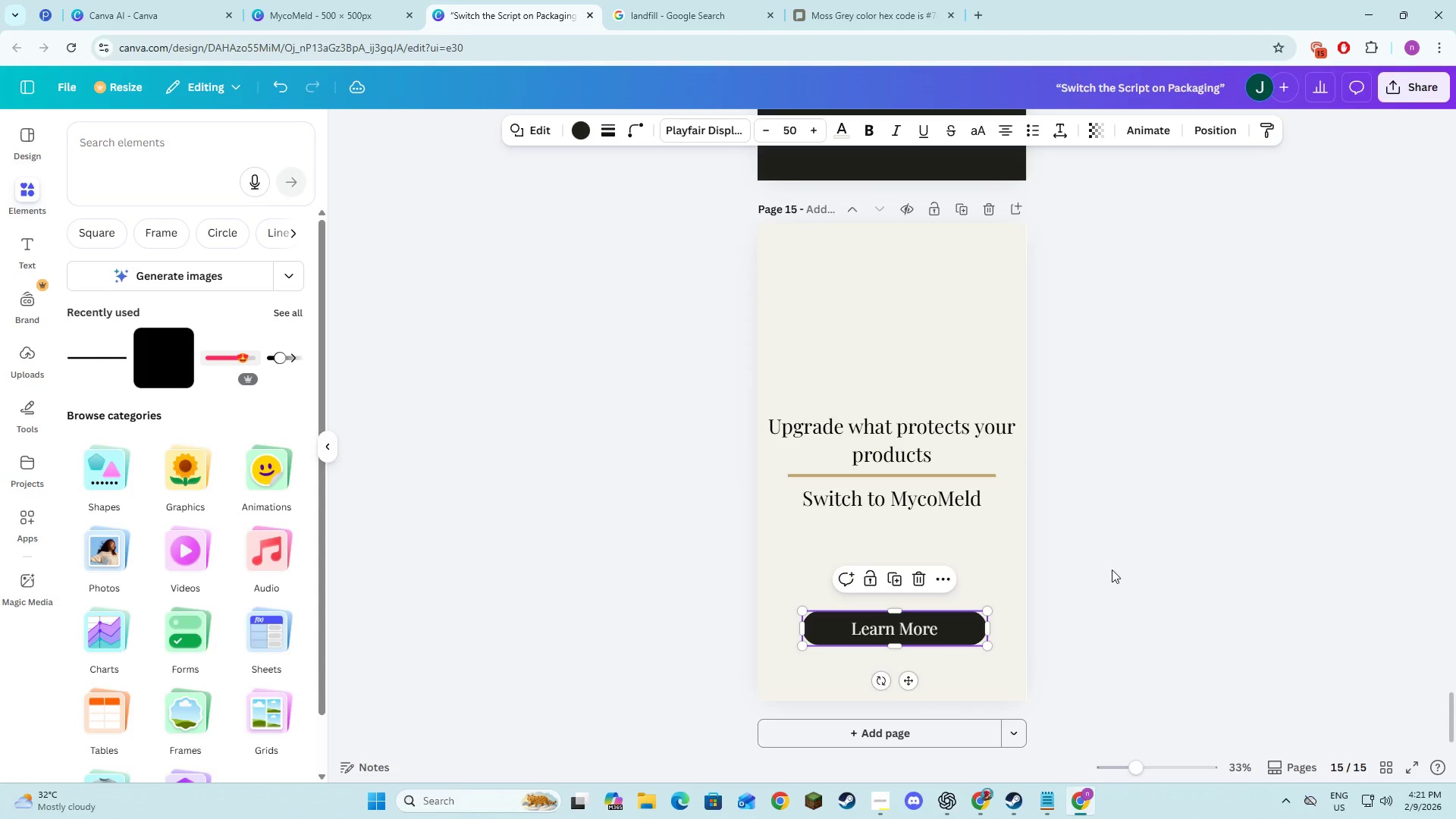 
left_click([1112, 570])
 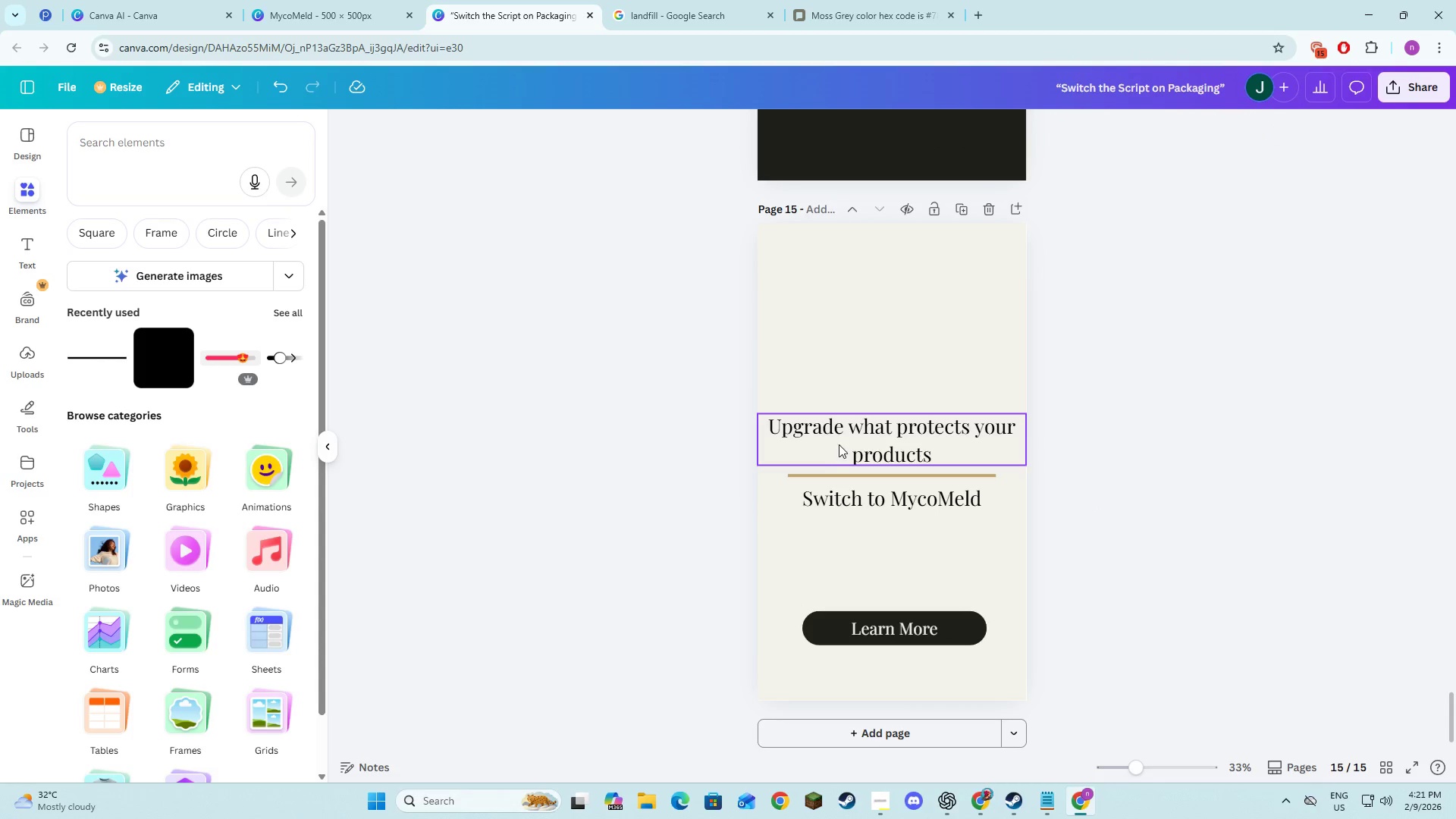 
left_click([839, 443])
 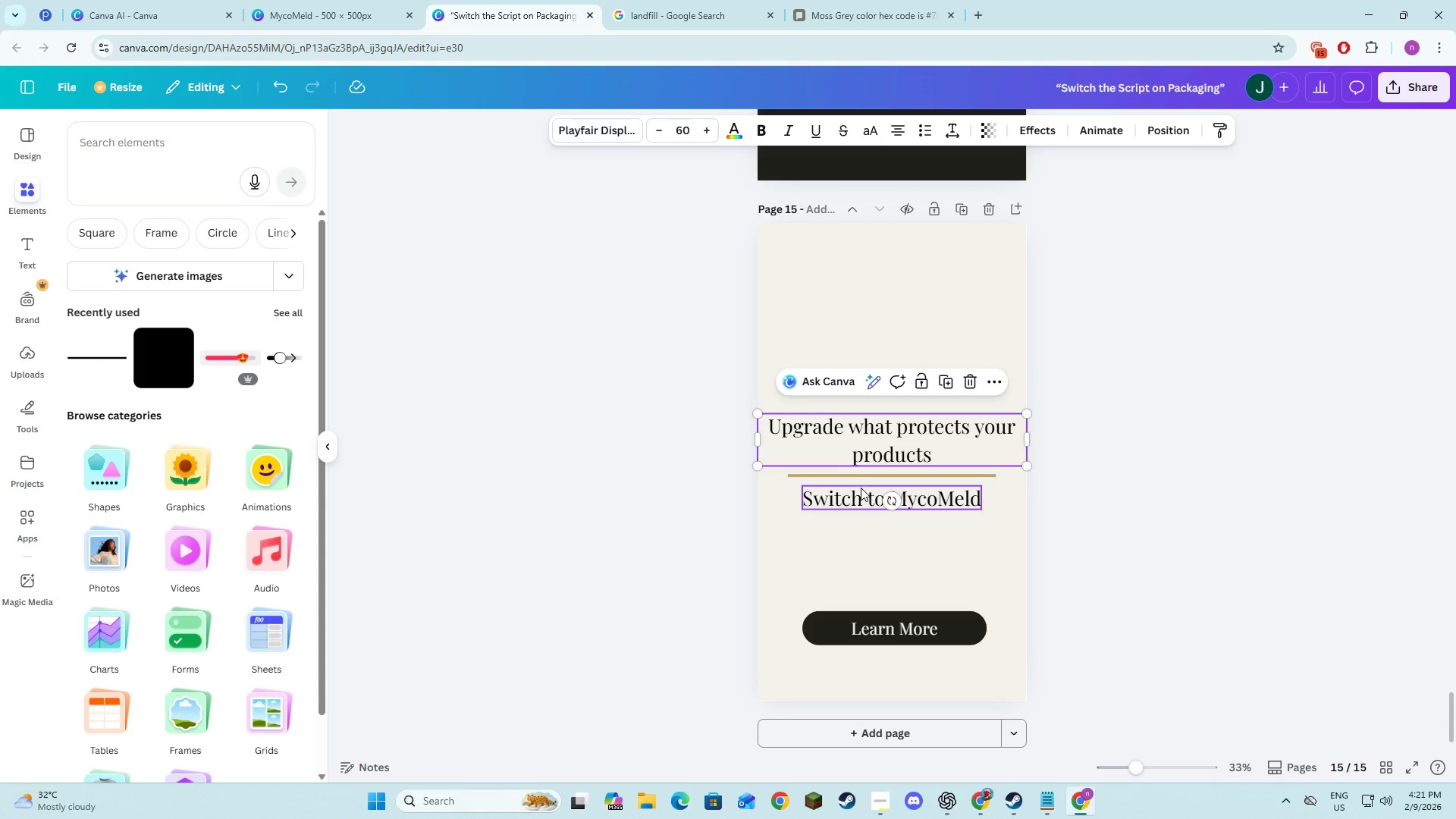 
hold_key(key=ShiftLeft, duration=1.05)
left_click([858, 479])
 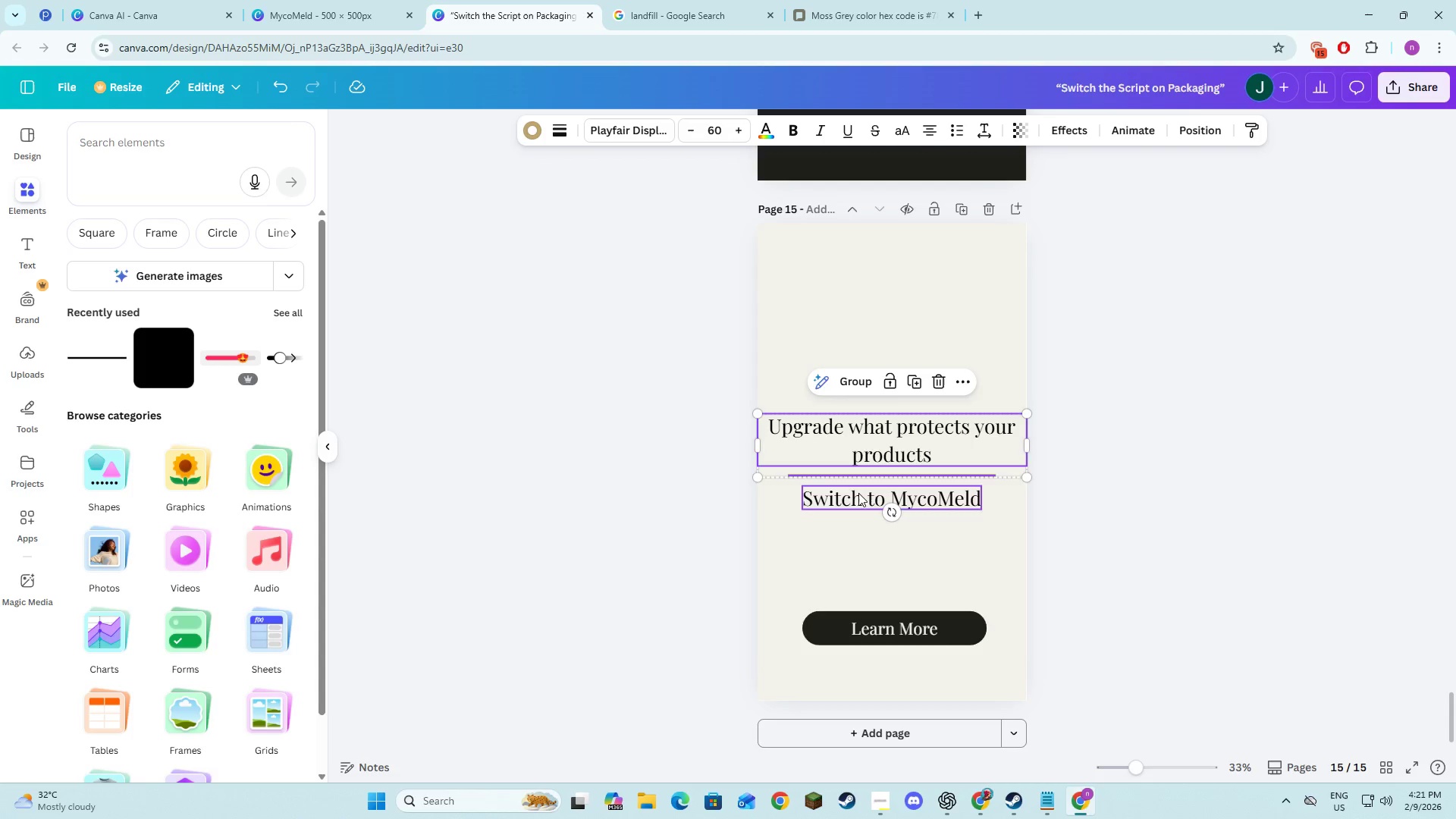 
double_click([858, 493])
 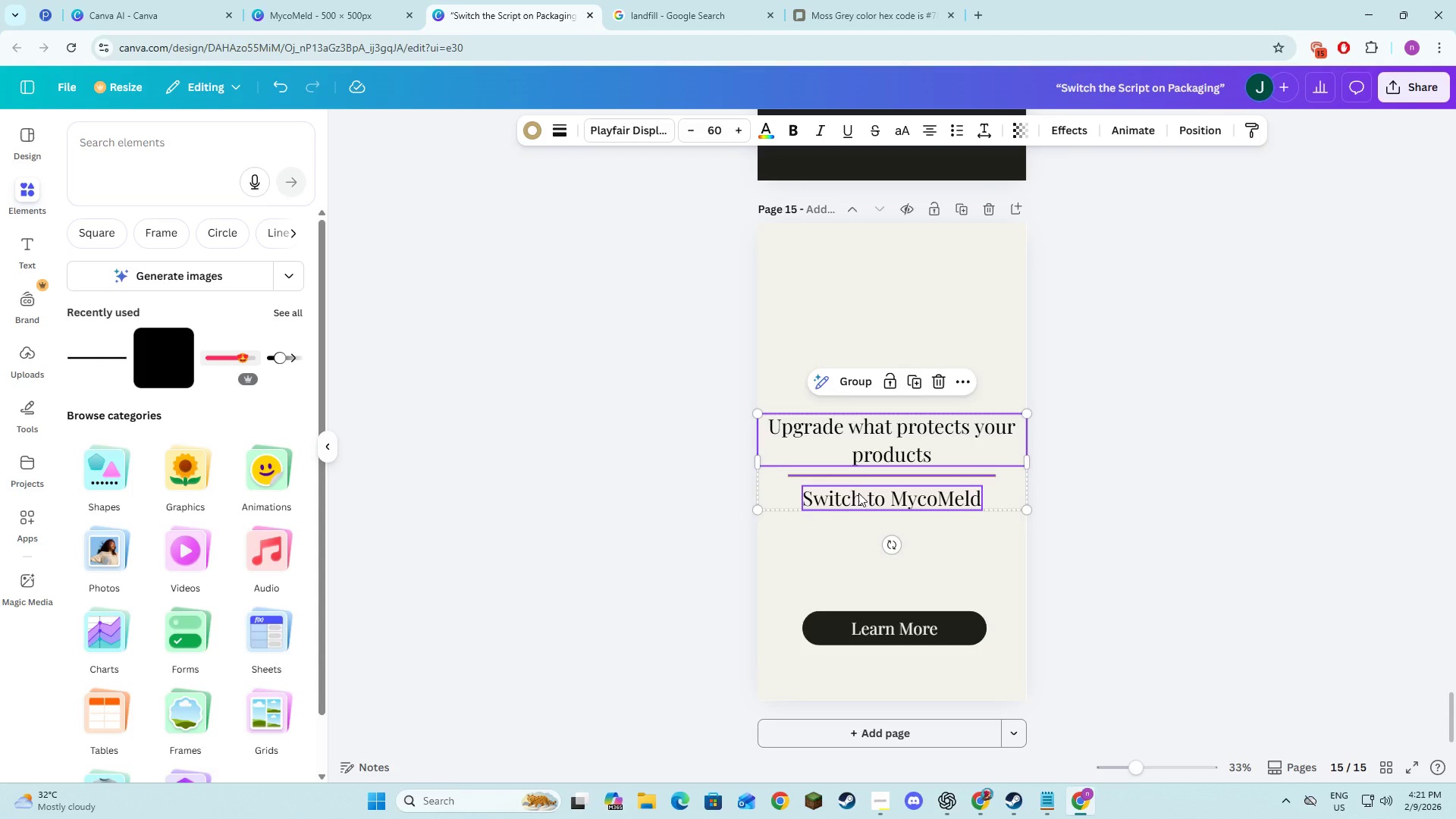 
left_click_drag(start_coordinate=[858, 493], to_coordinate=[855, 485])
 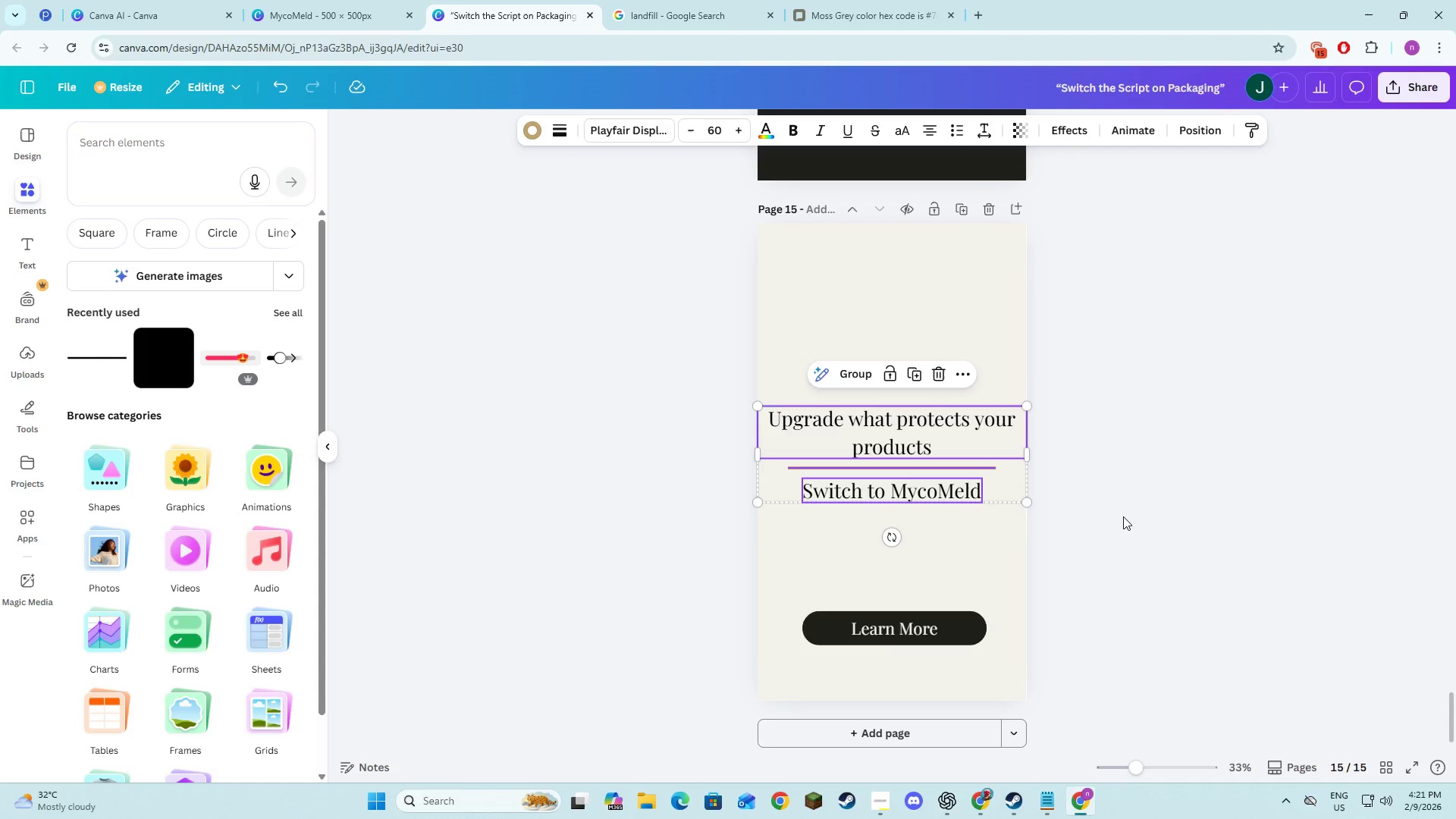 
left_click([1123, 516])
 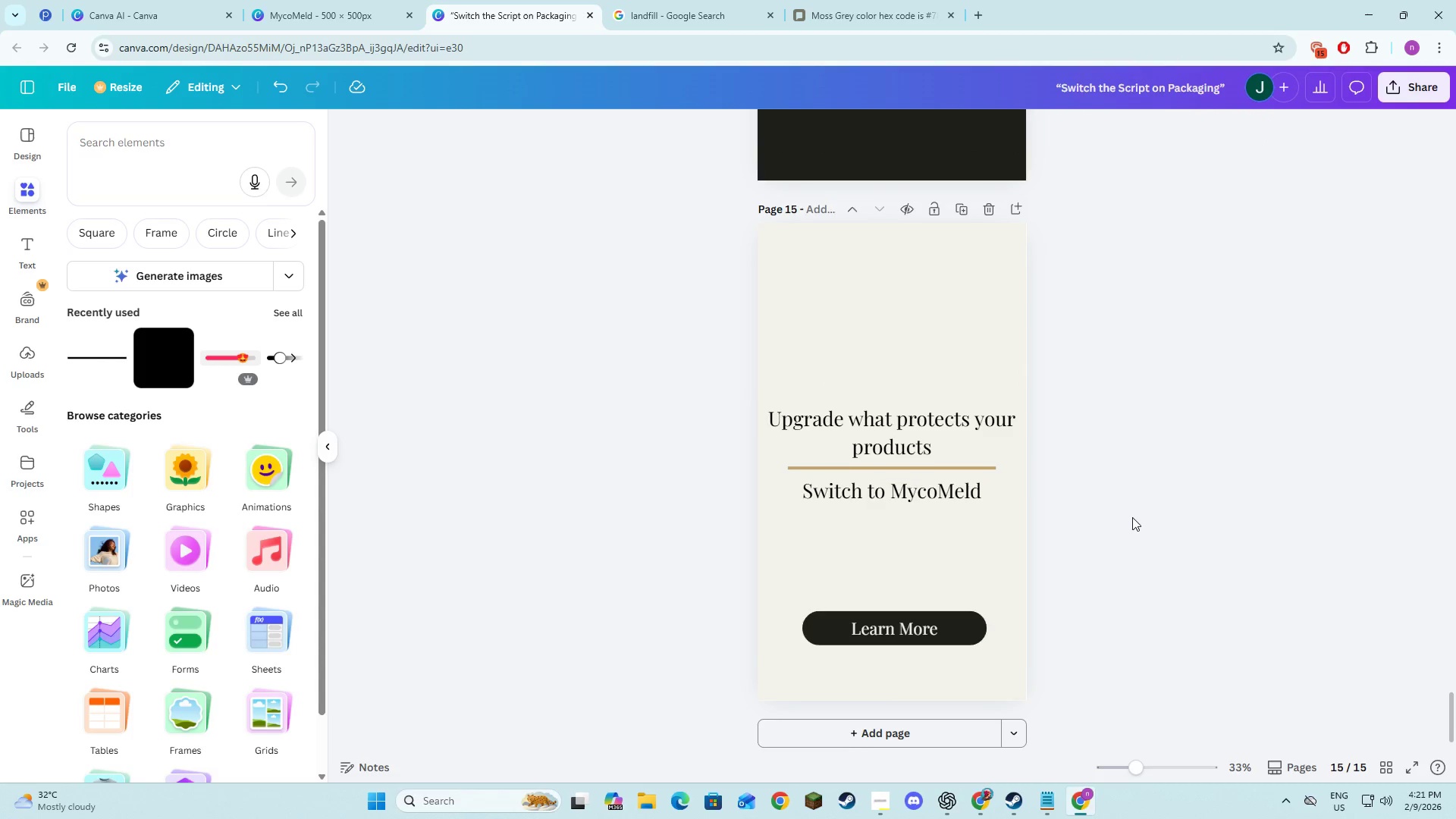 
key(Alt+AltLeft)
 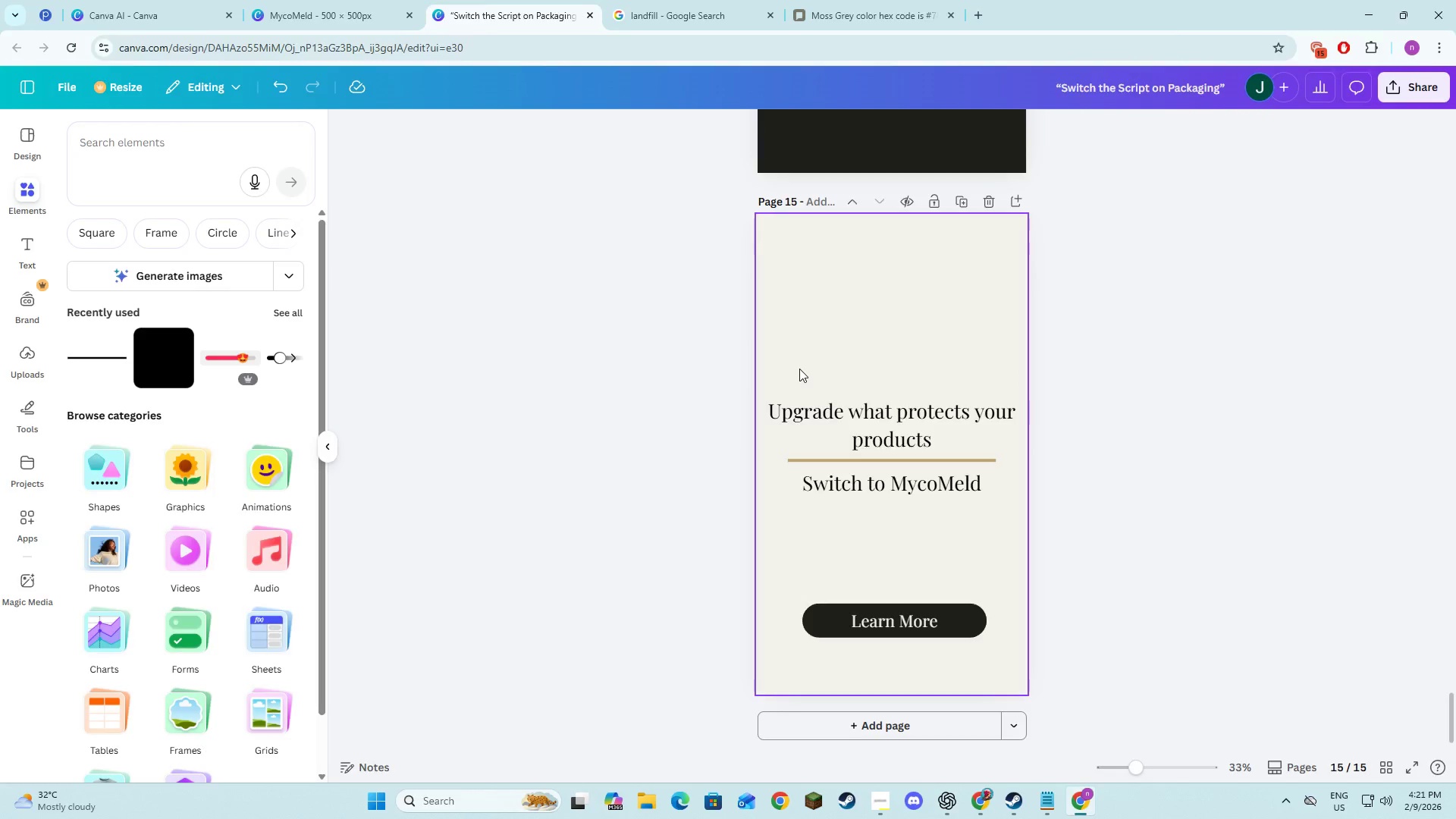 
key(Alt+Tab)
 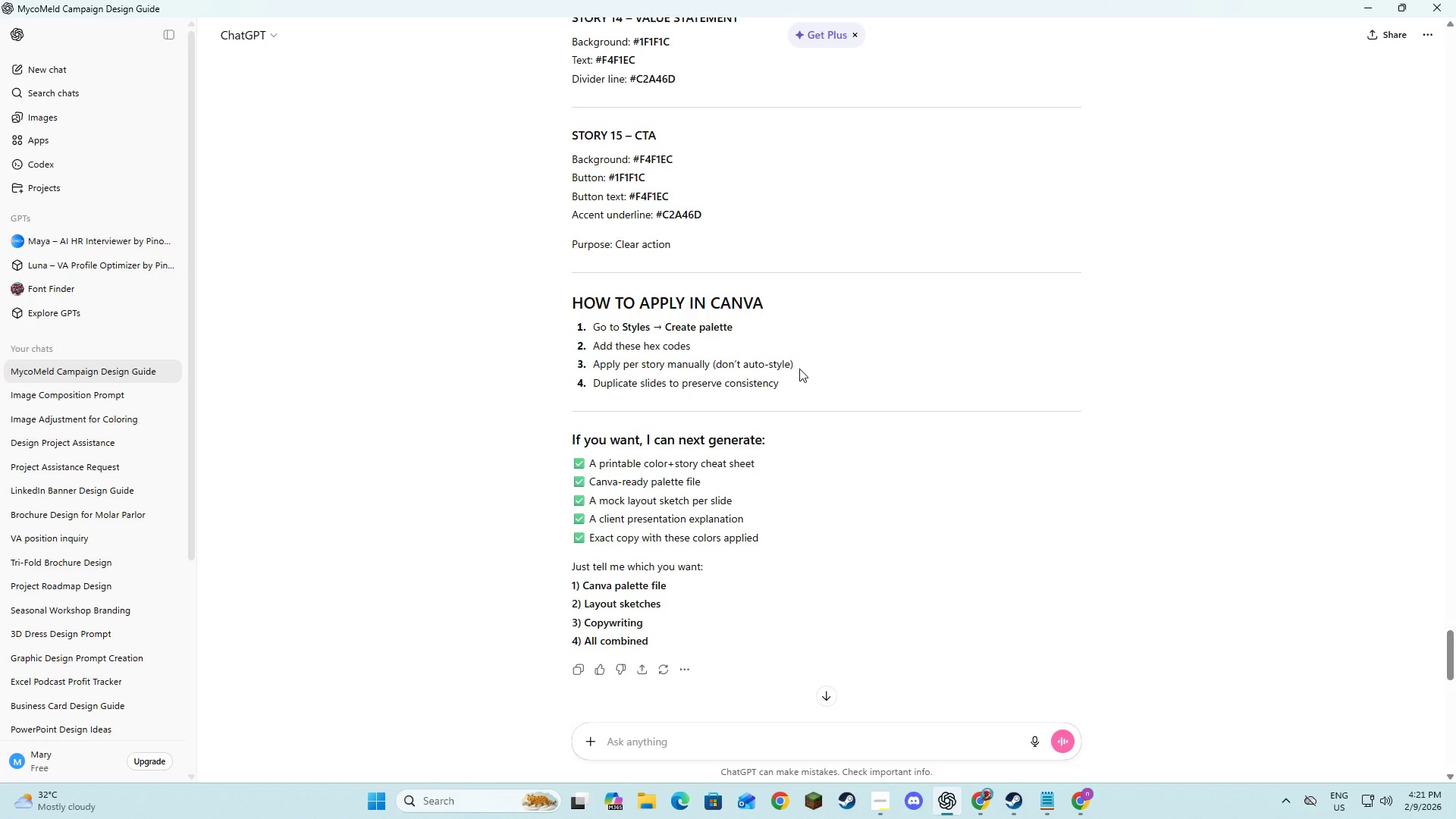 
key(Alt+AltLeft)
 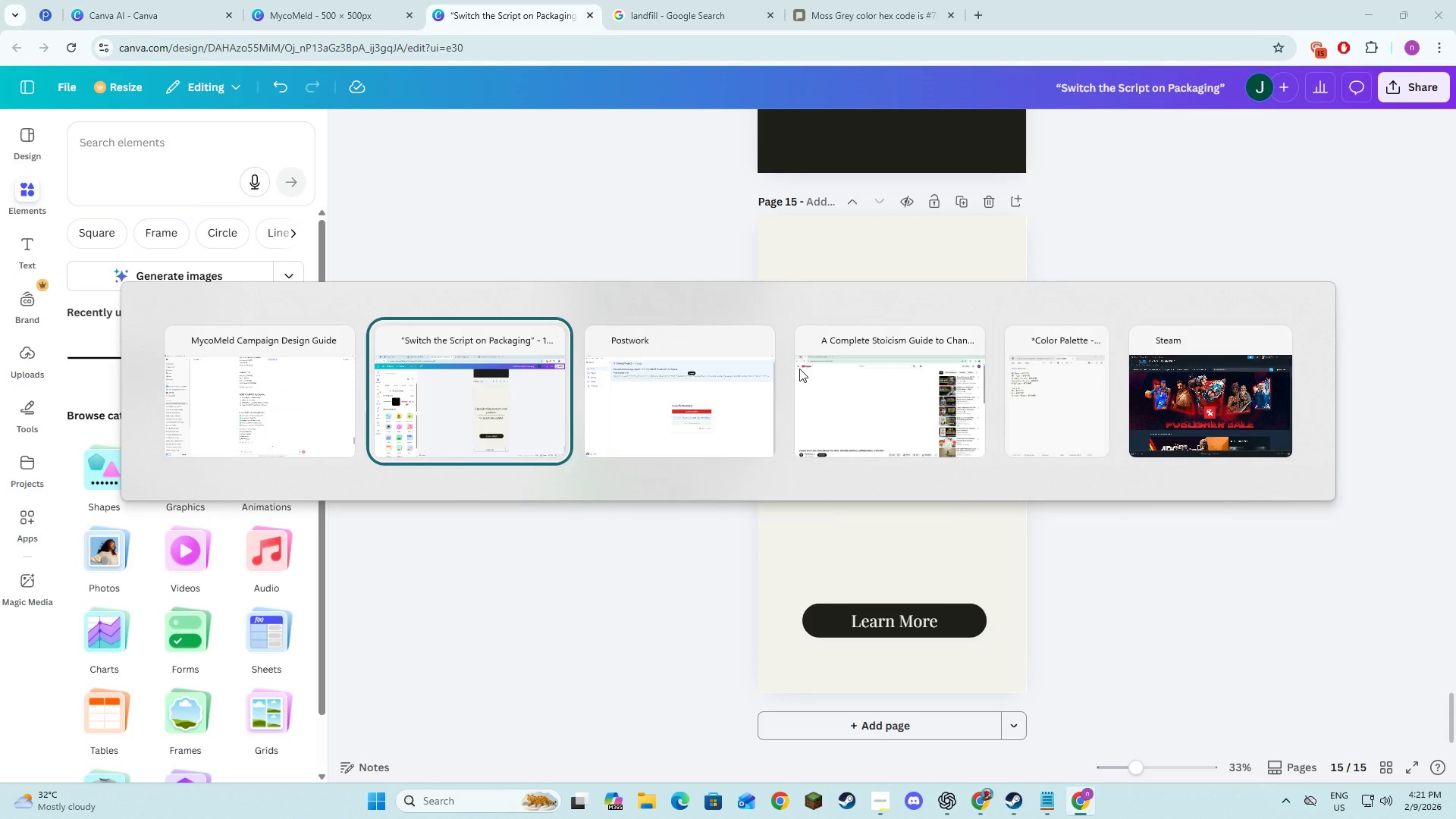 
key(Alt+Tab)
 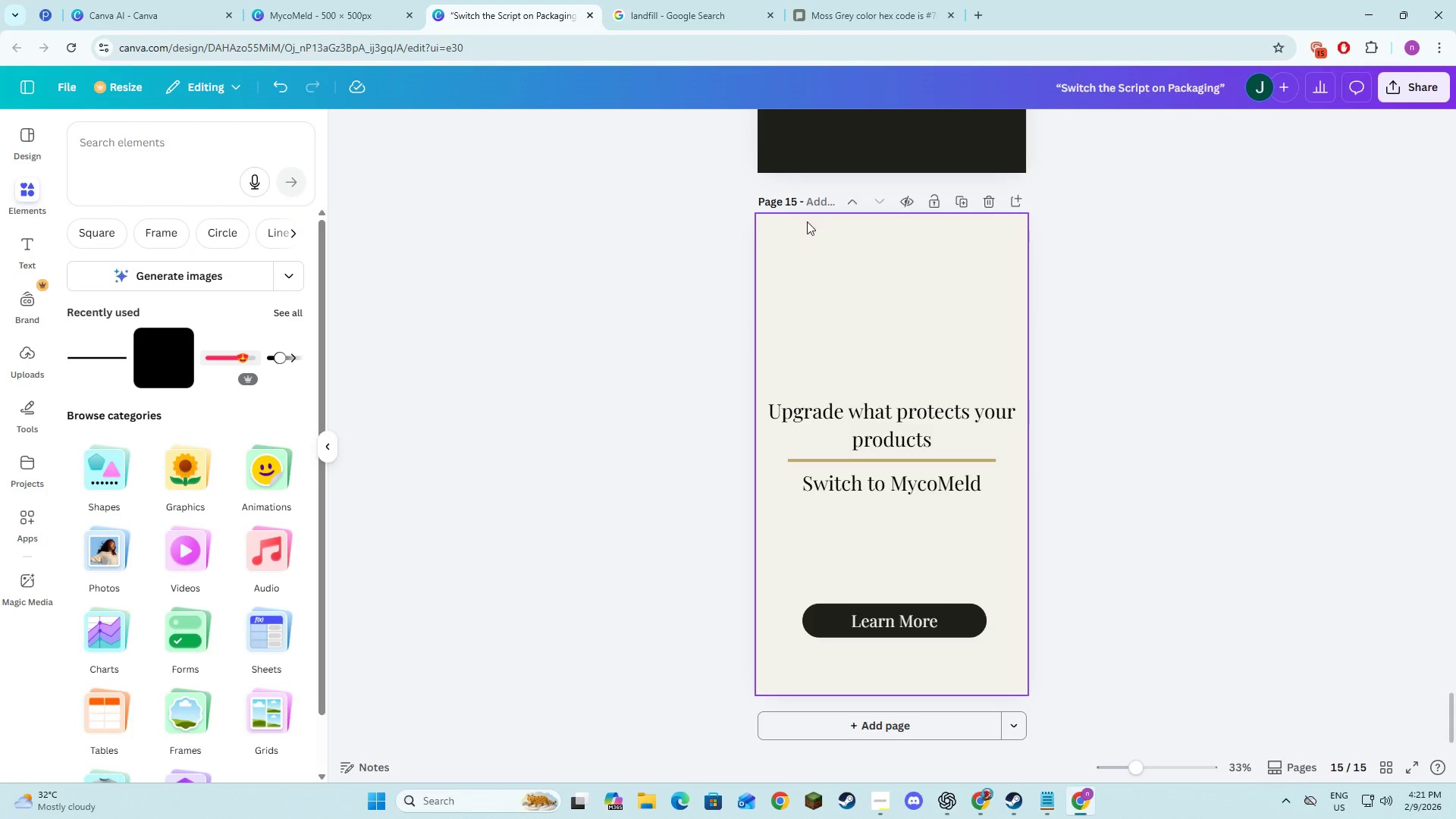 
scroll: coordinate [1137, 517], scroll_direction: down, amount: 3.0
 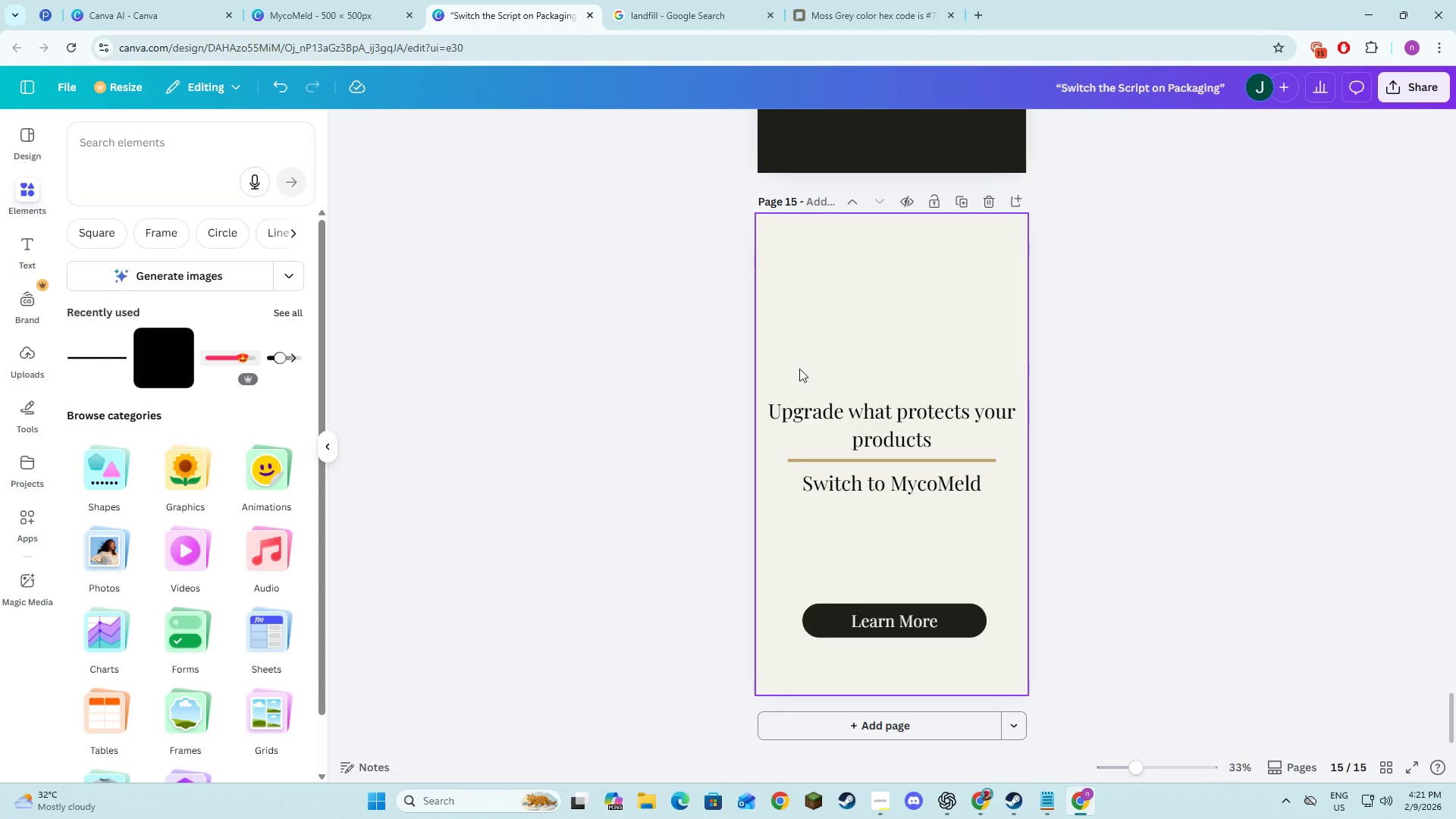 
left_click([815, 206])
 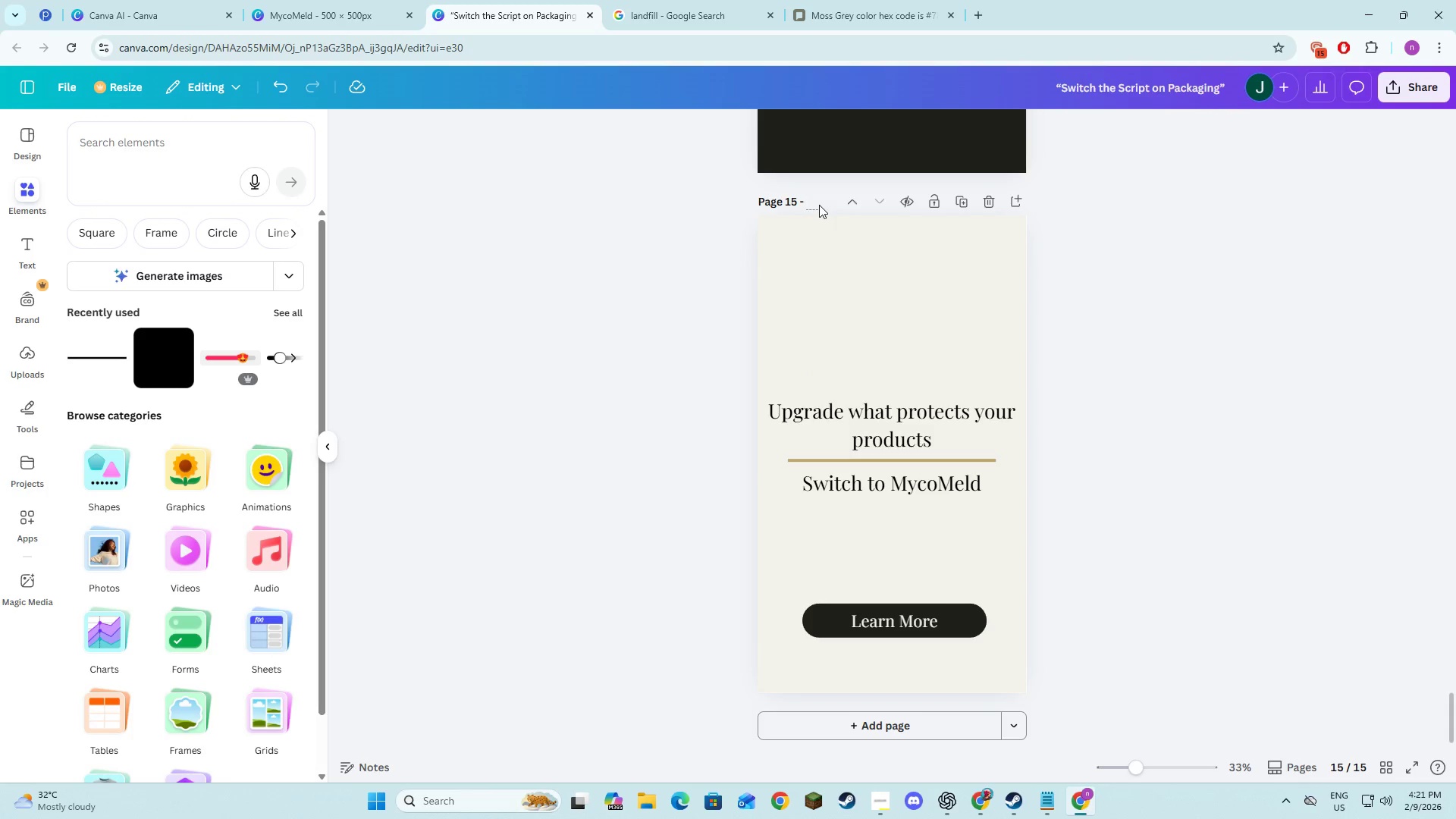 
hold_key(key=ShiftLeft, duration=0.66)
 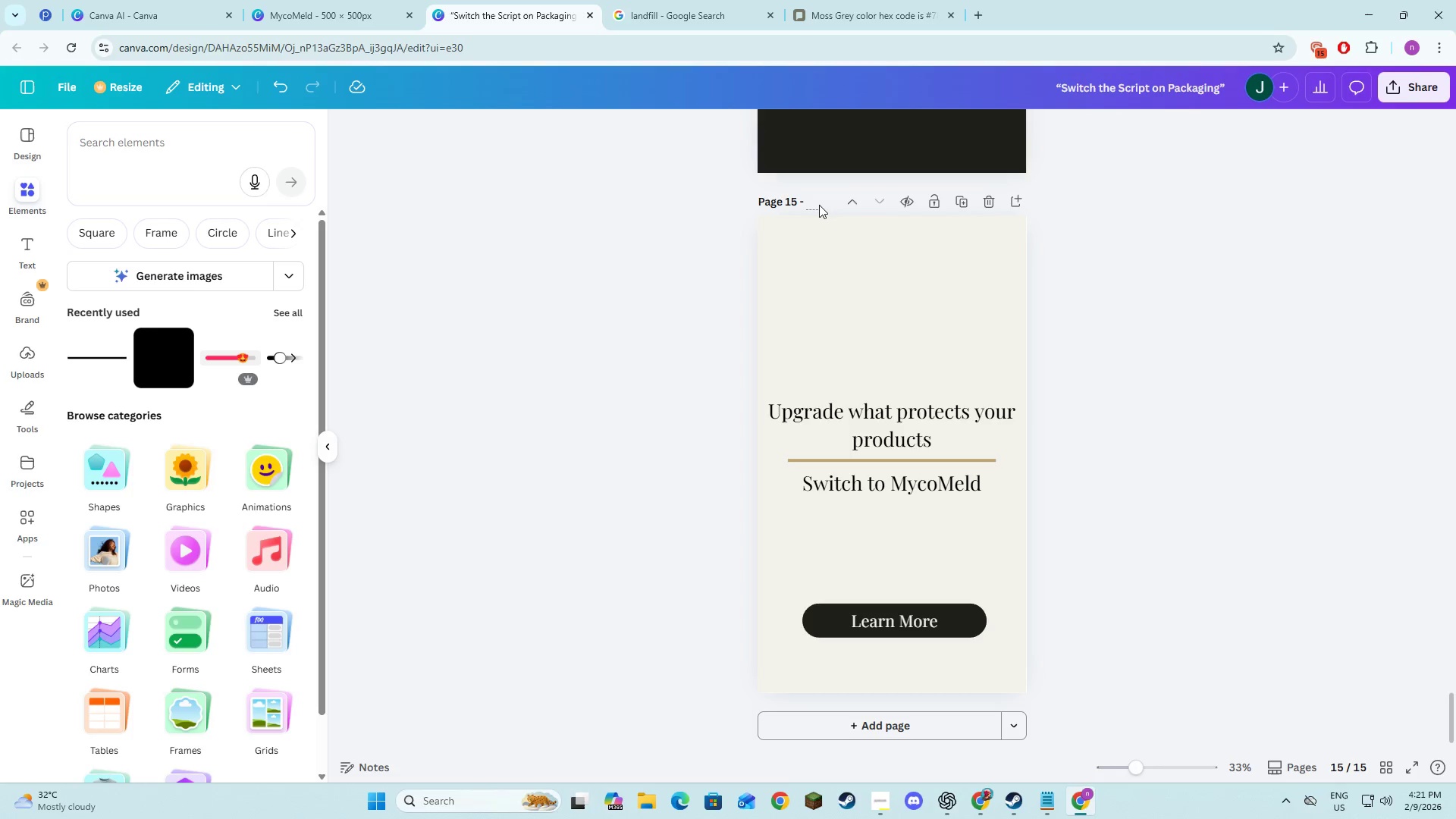 
key(CapsLock)
 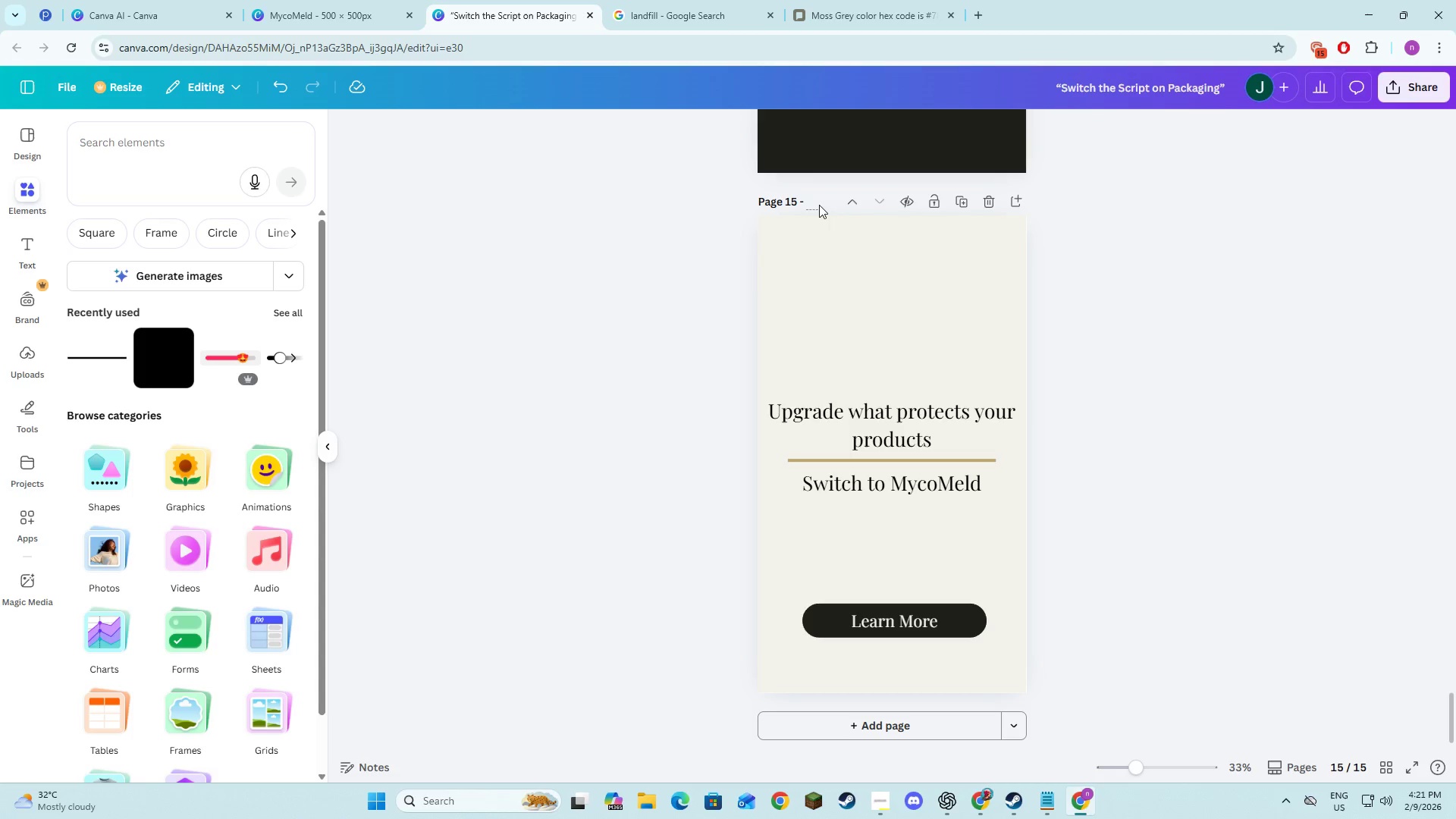 
type(CTA)
 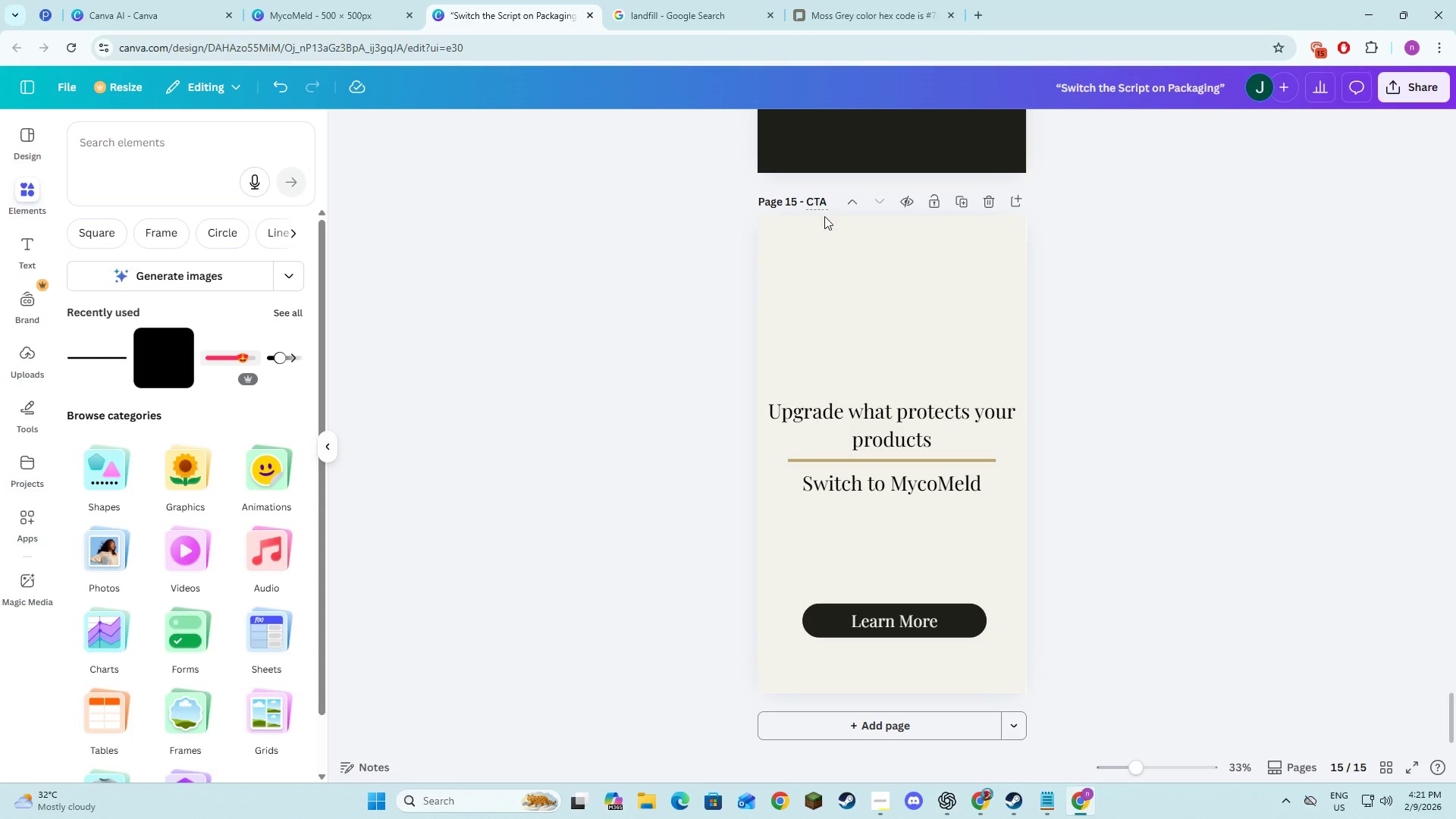 
key(Alt+AltLeft)
 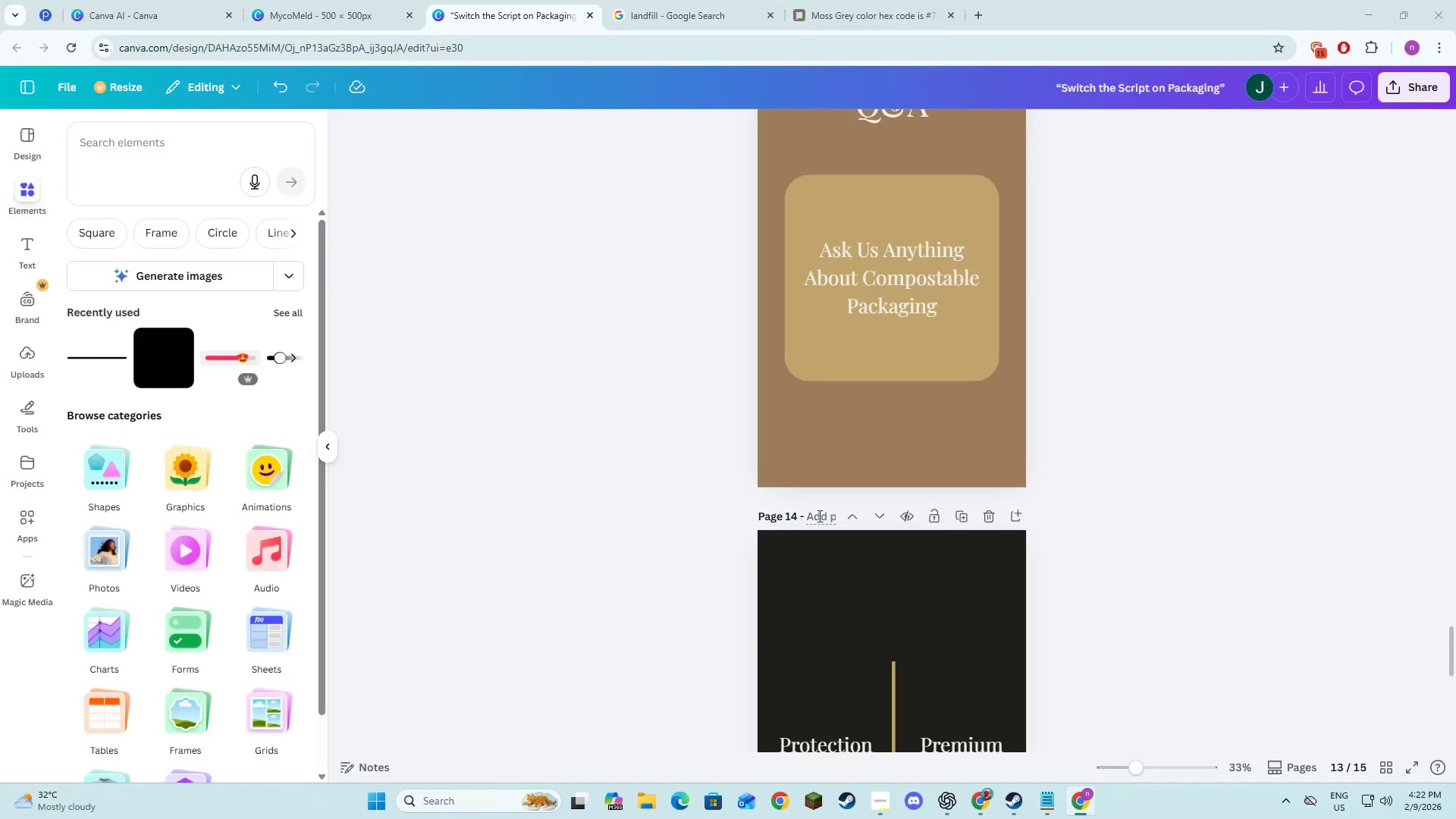 
key(Alt+Tab)
 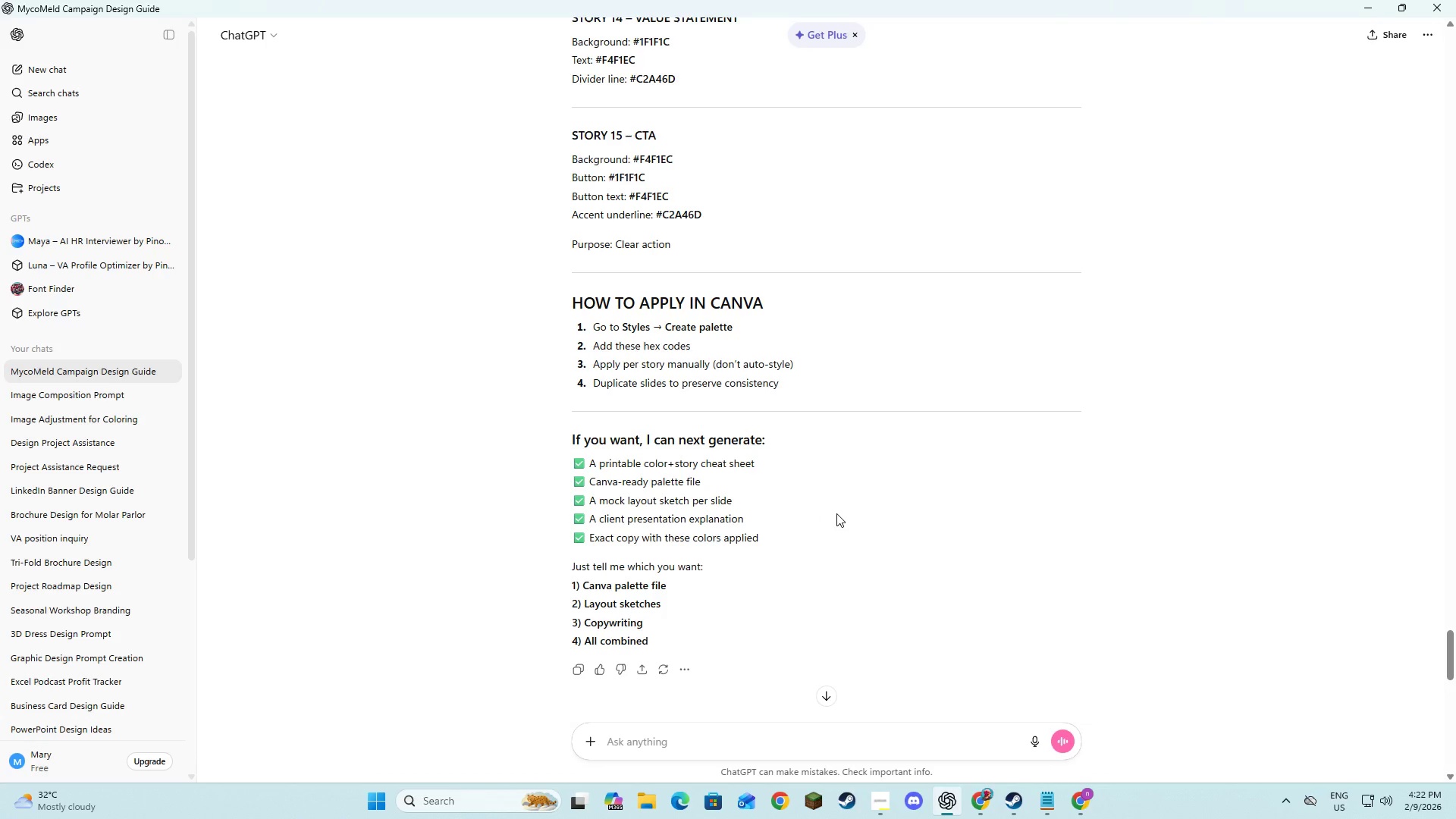 
scroll: coordinate [817, 264], scroll_direction: up, amount: 11.0
 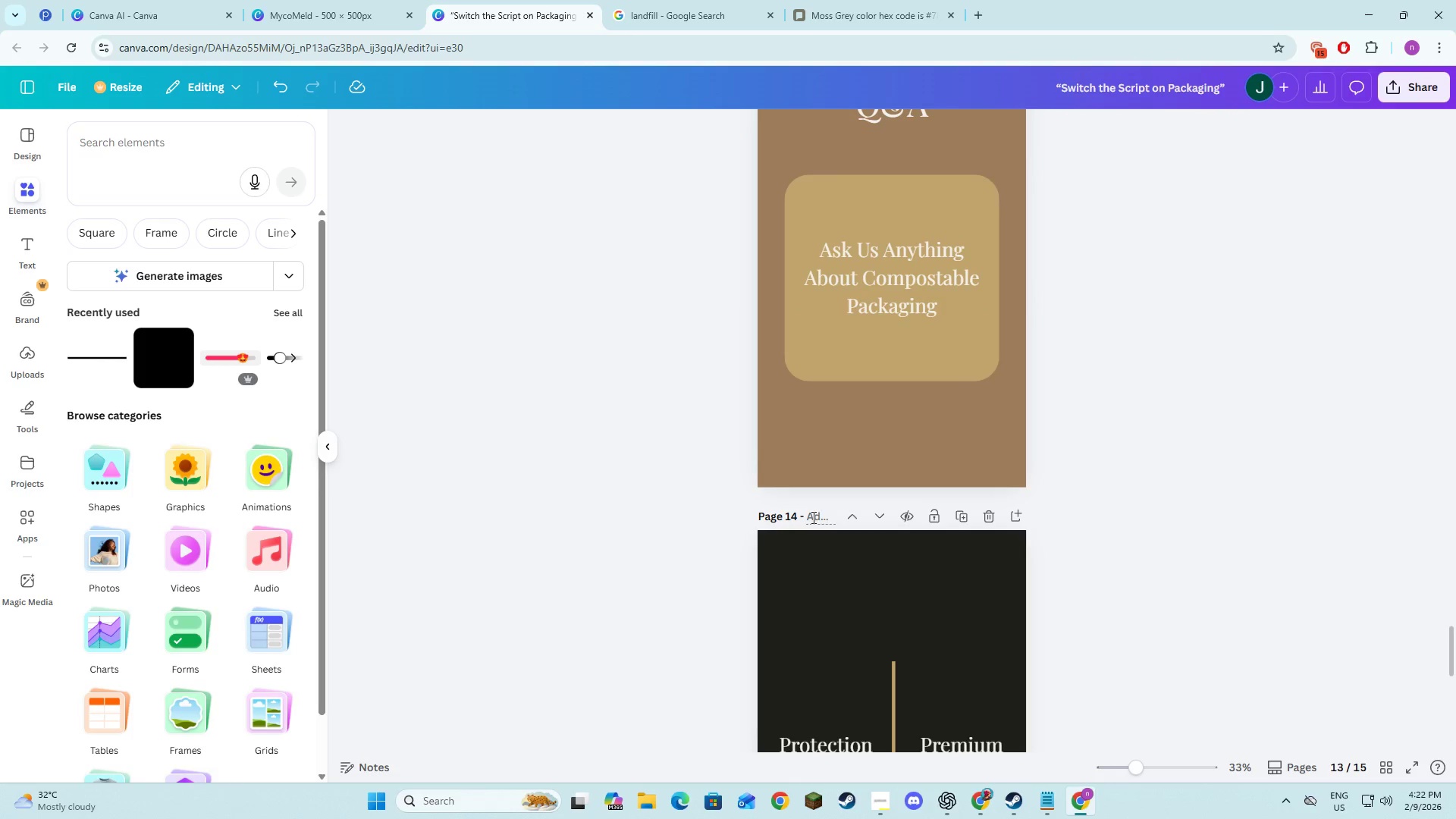 
key(Alt+AltLeft)
 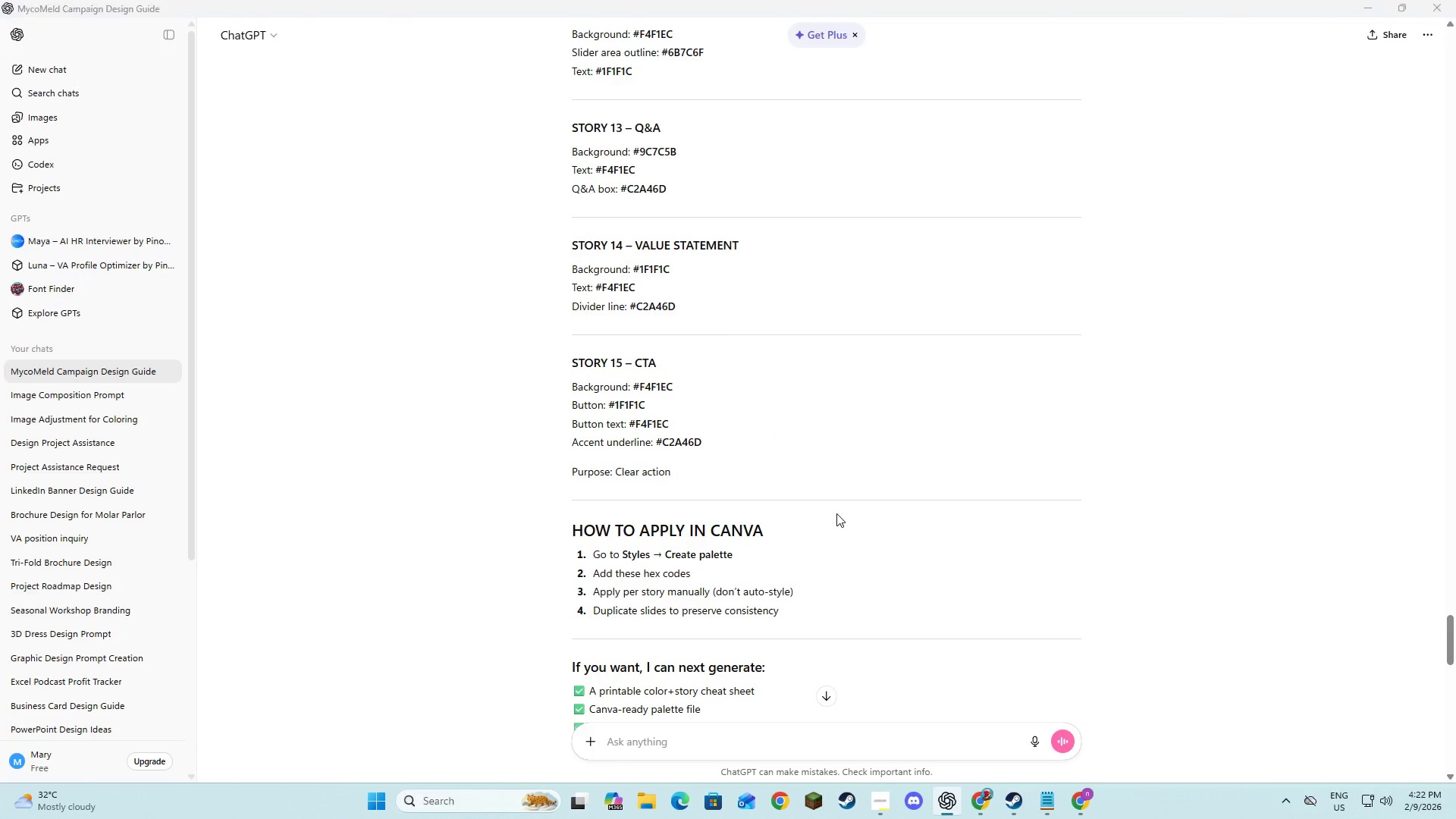 
key(Tab)
type(Val)
 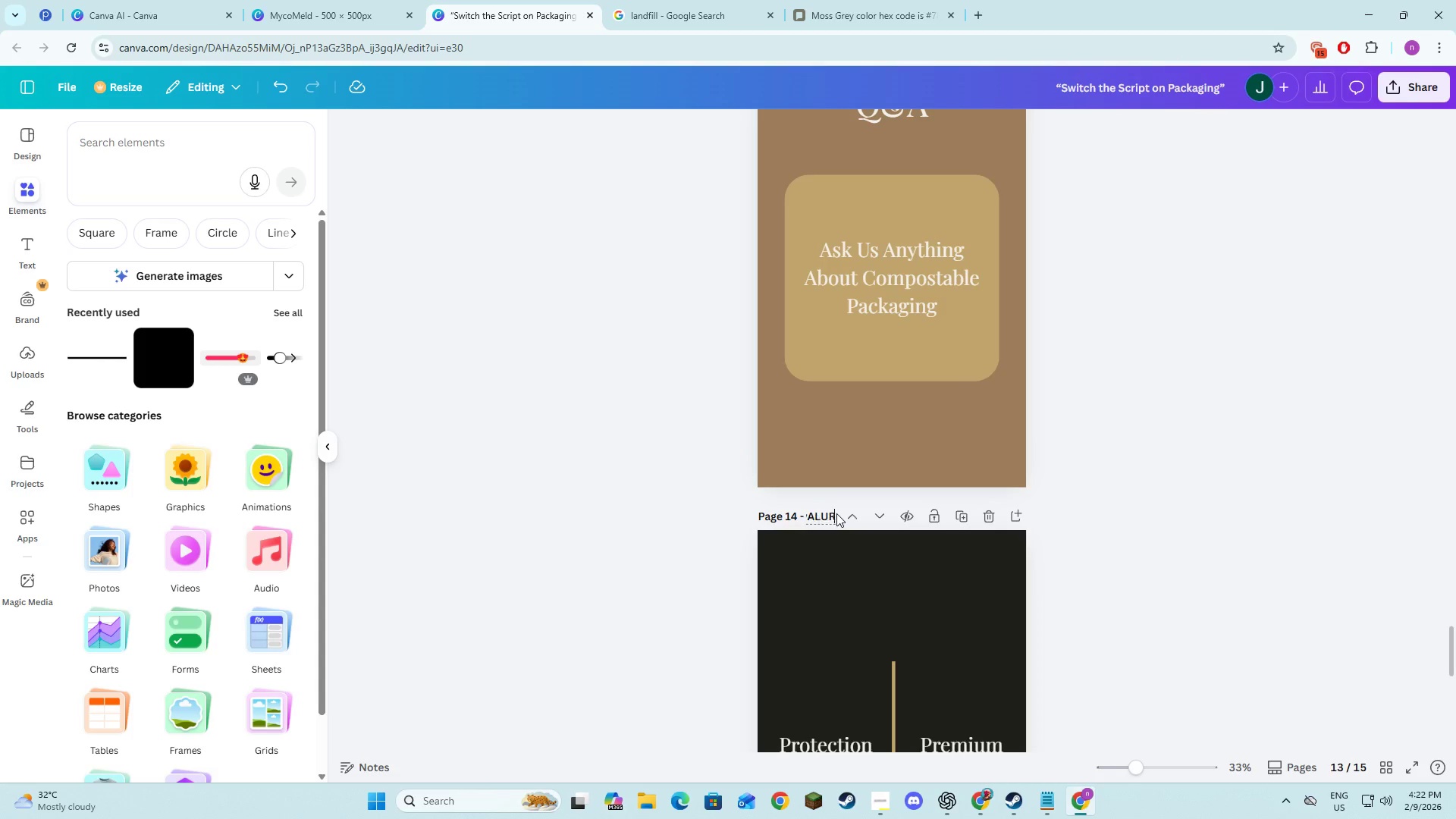 
scroll: coordinate [836, 513], scroll_direction: up, amount: 3.0
 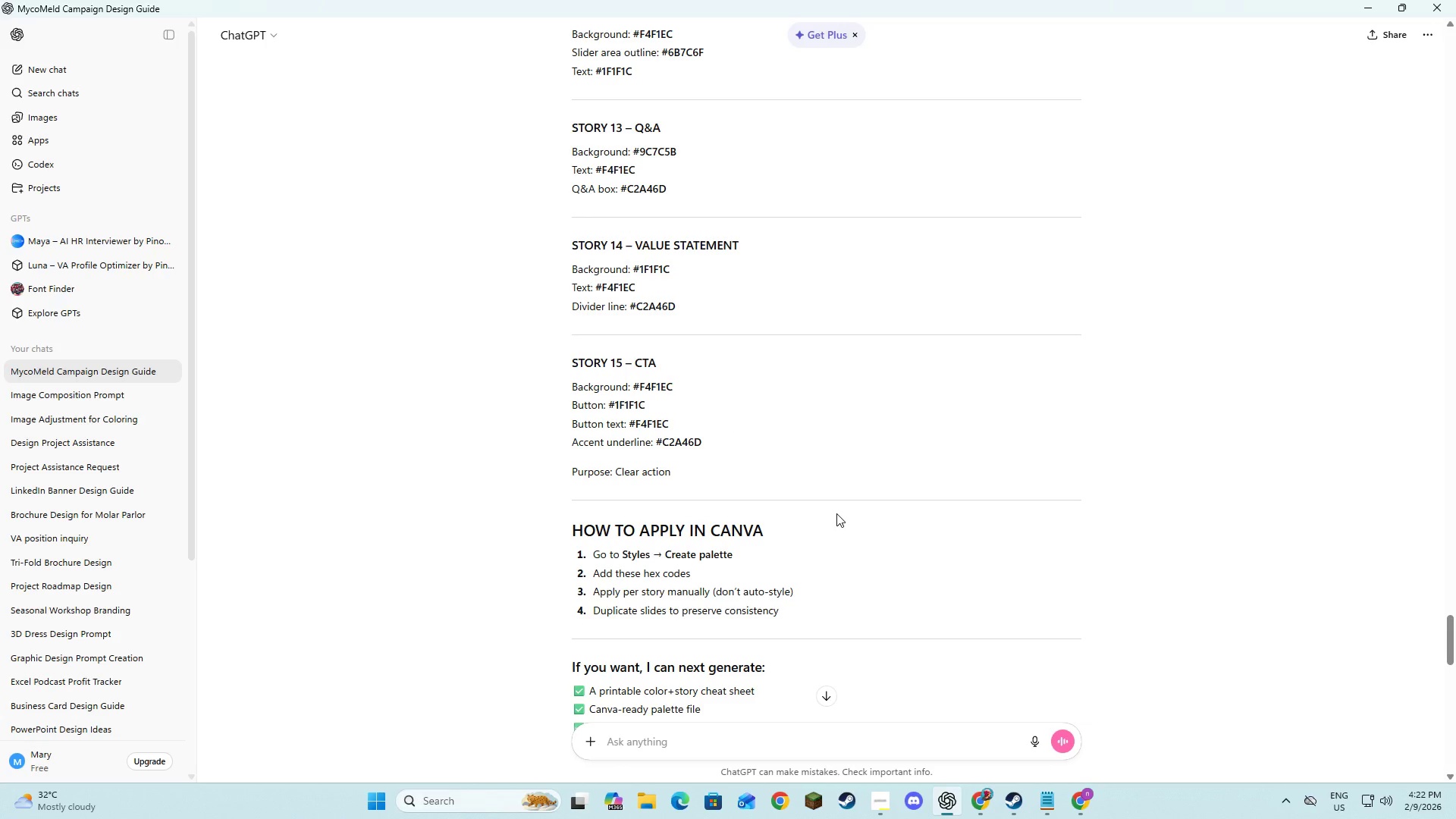 
type(ur)
key(Backspace)
type(e )
key(Backspace)
key(Backspace)
key(Backspace)
key(Backspace)
key(Backspace)
key(Backspace)
key(Backspace)
type(value statemen)
key(Backspace)
type(e)
key(Backspace)
type(nt)
 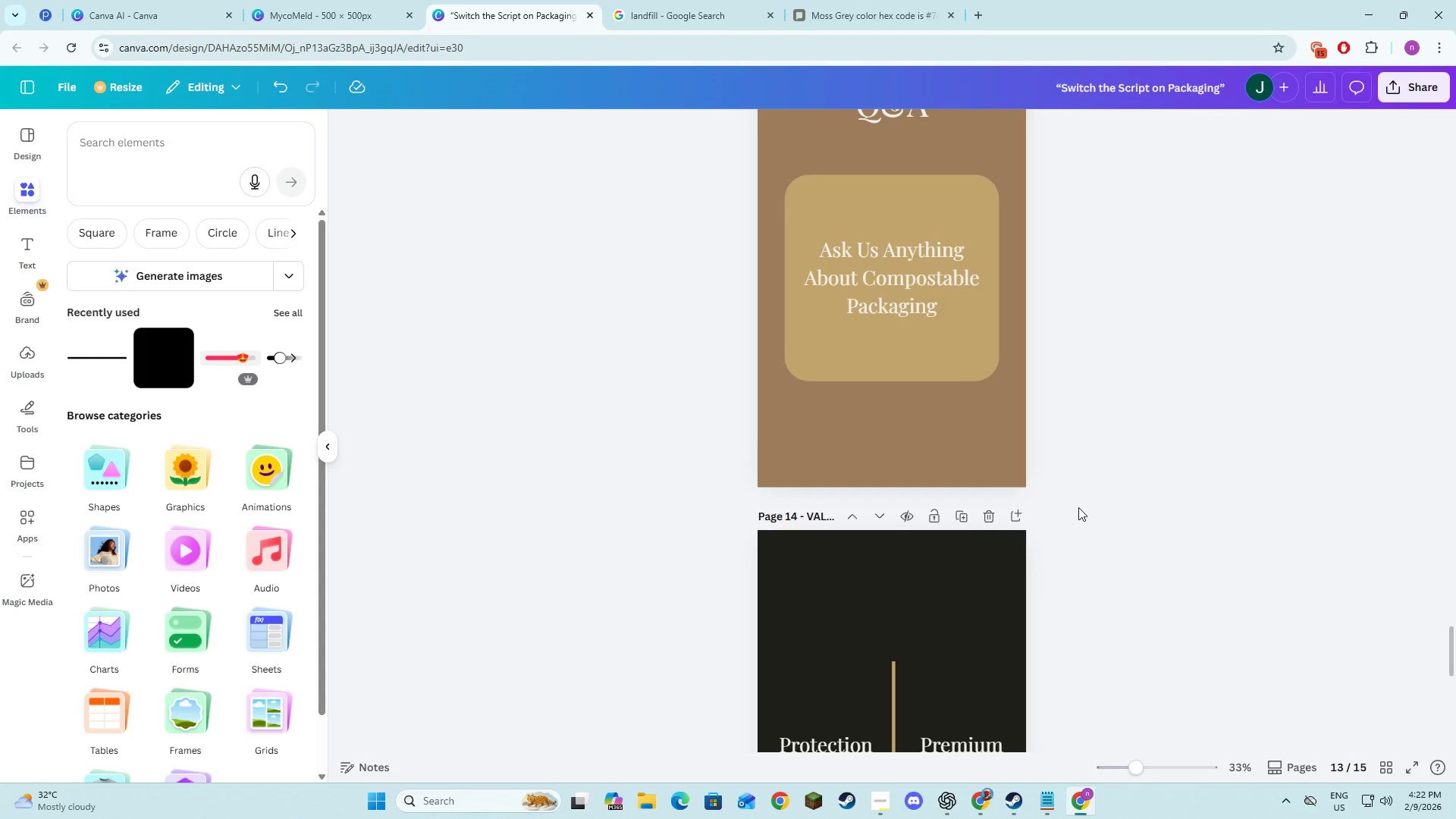 
left_click([824, 370])
 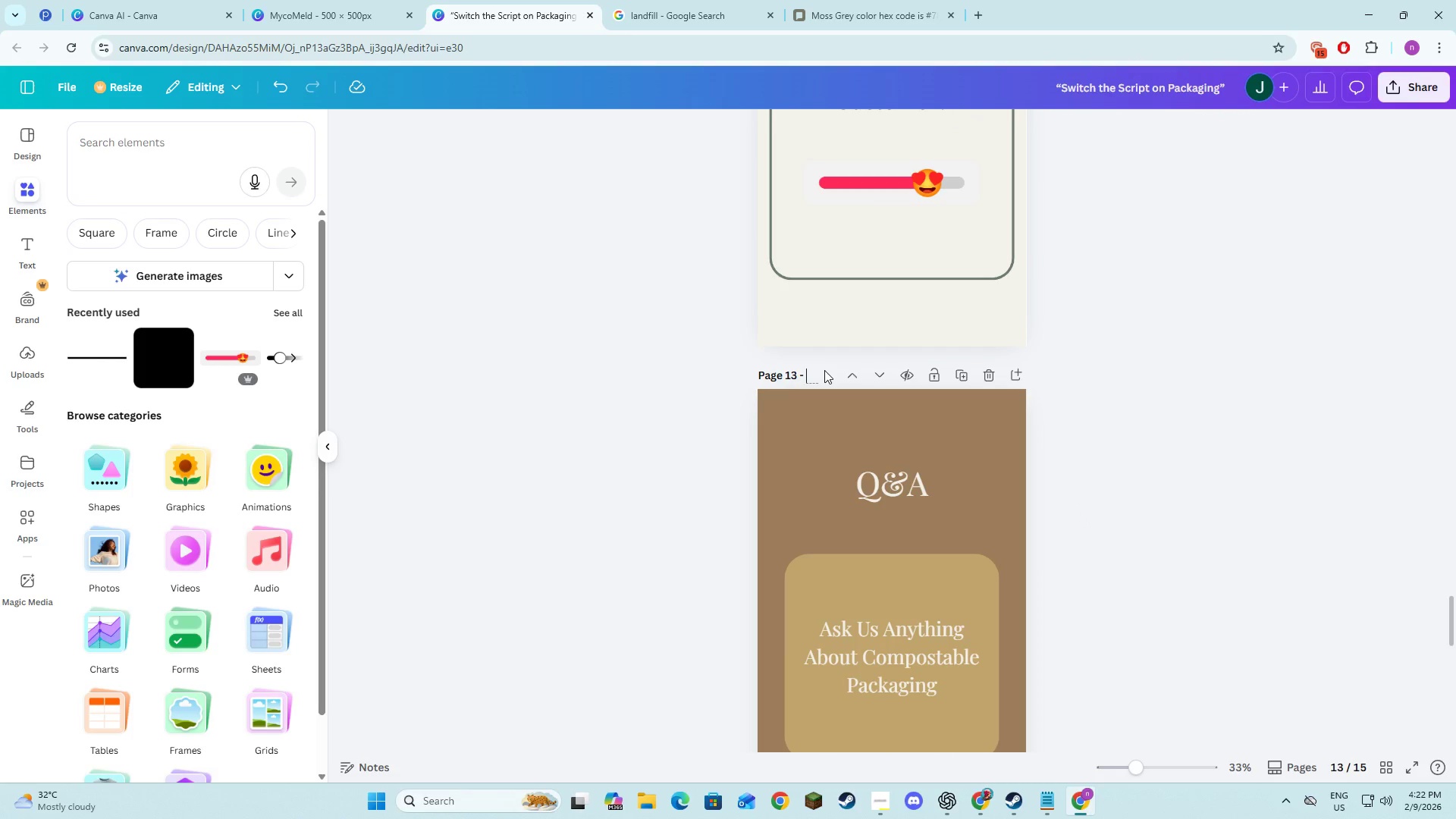 
key(Q)
 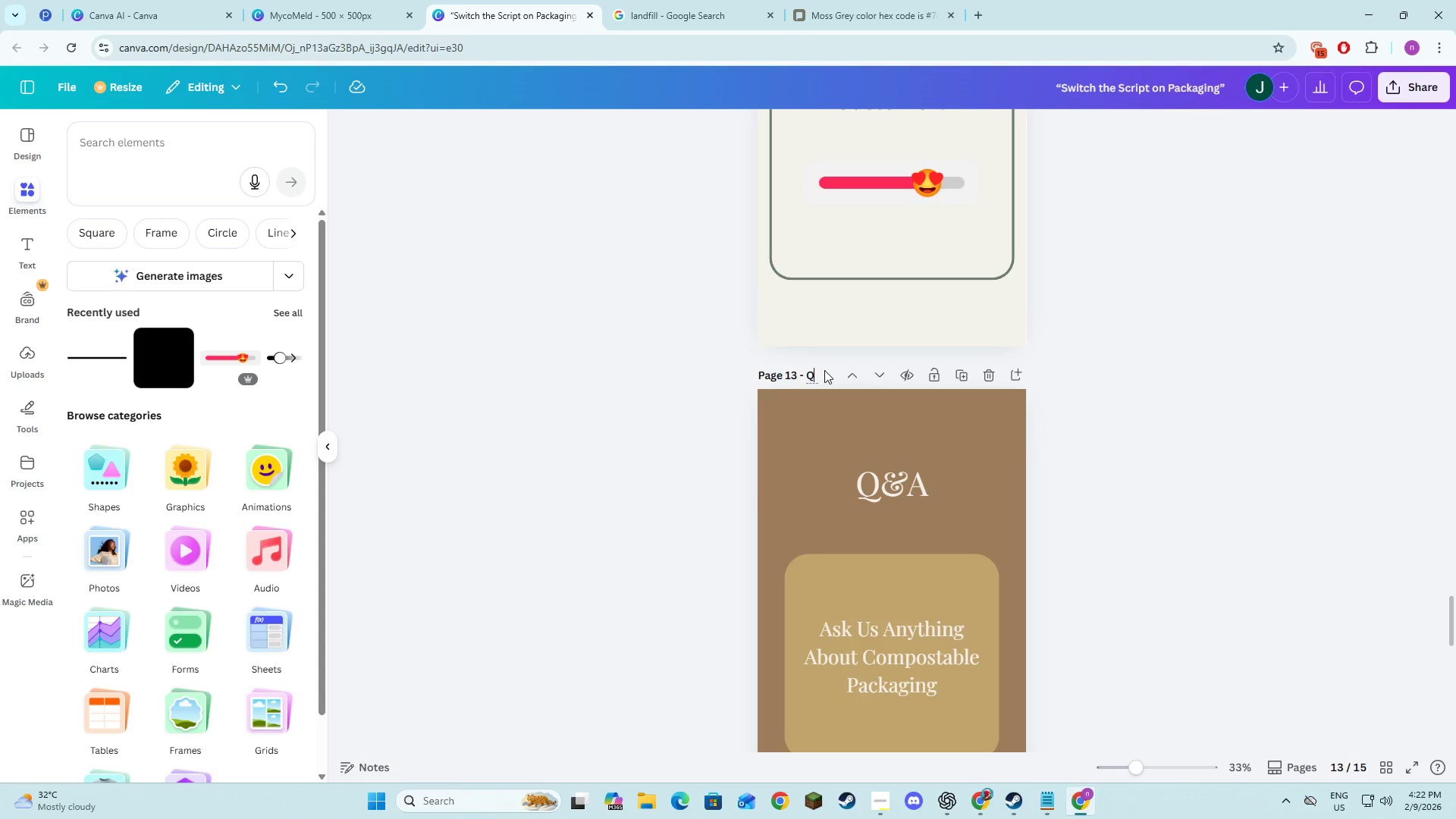 
key(Shift+ShiftLeft)
 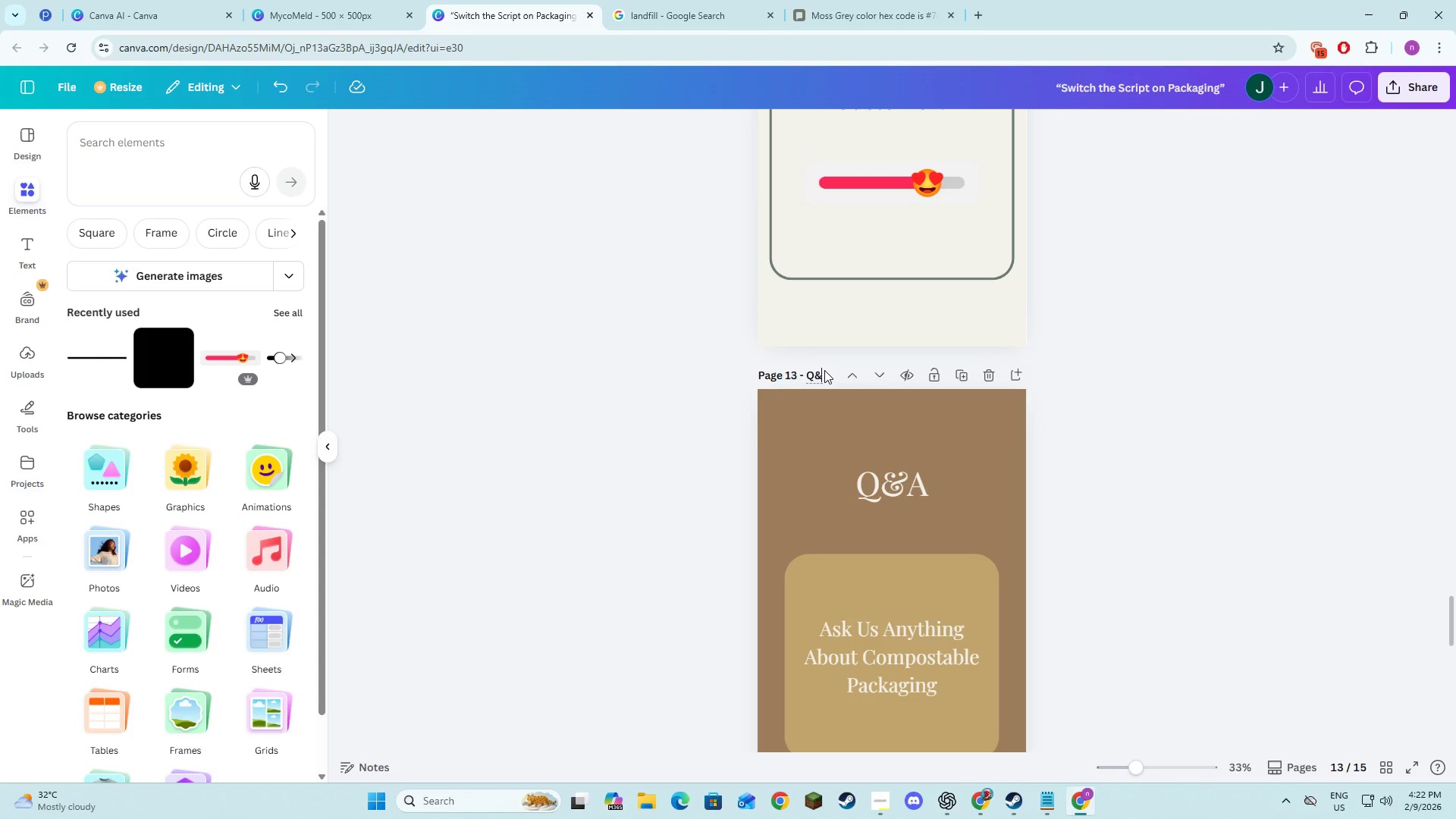 
scroll: coordinate [1079, 508], scroll_direction: up, amount: 5.0
 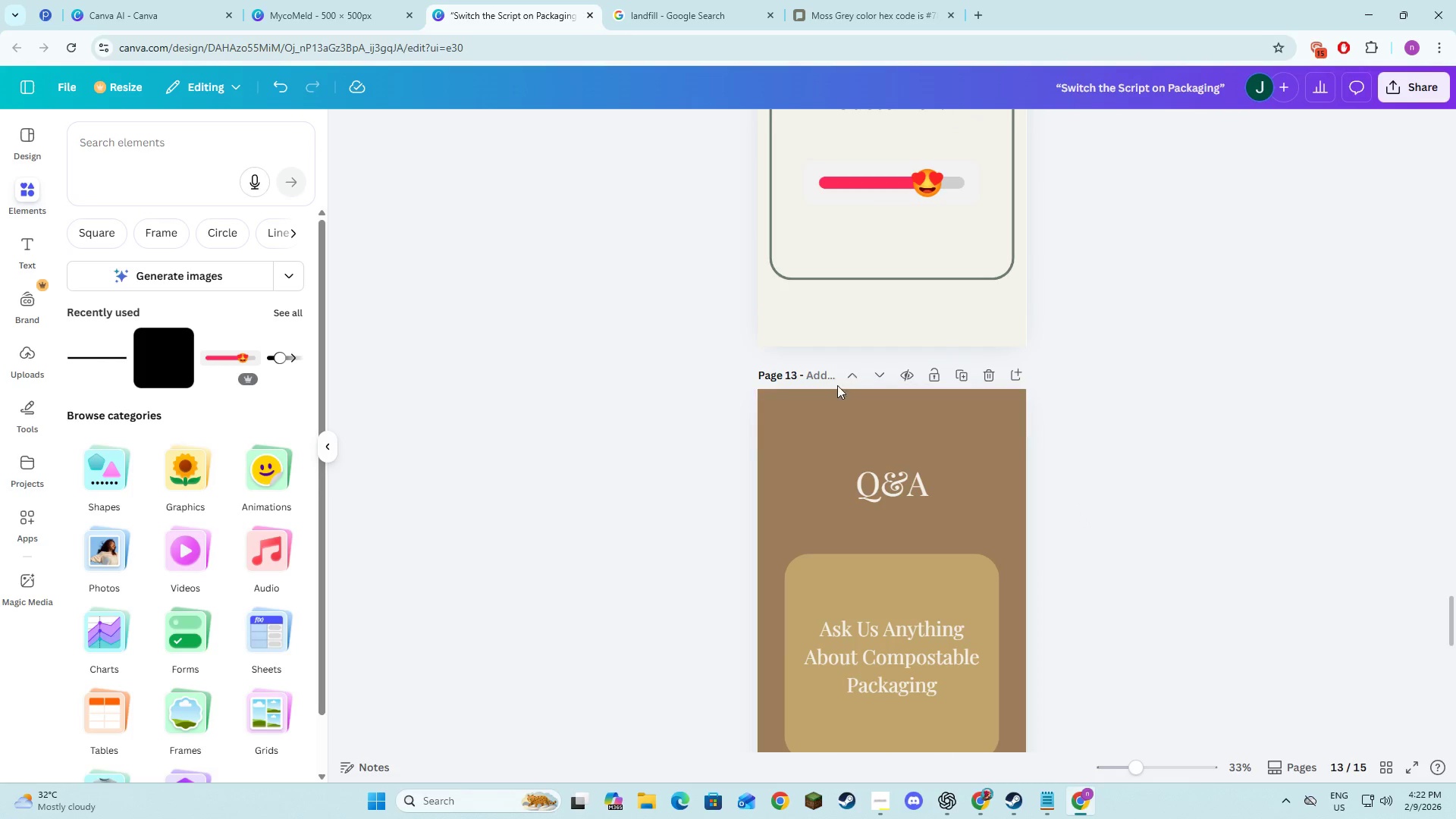 
key(Shift+7)
 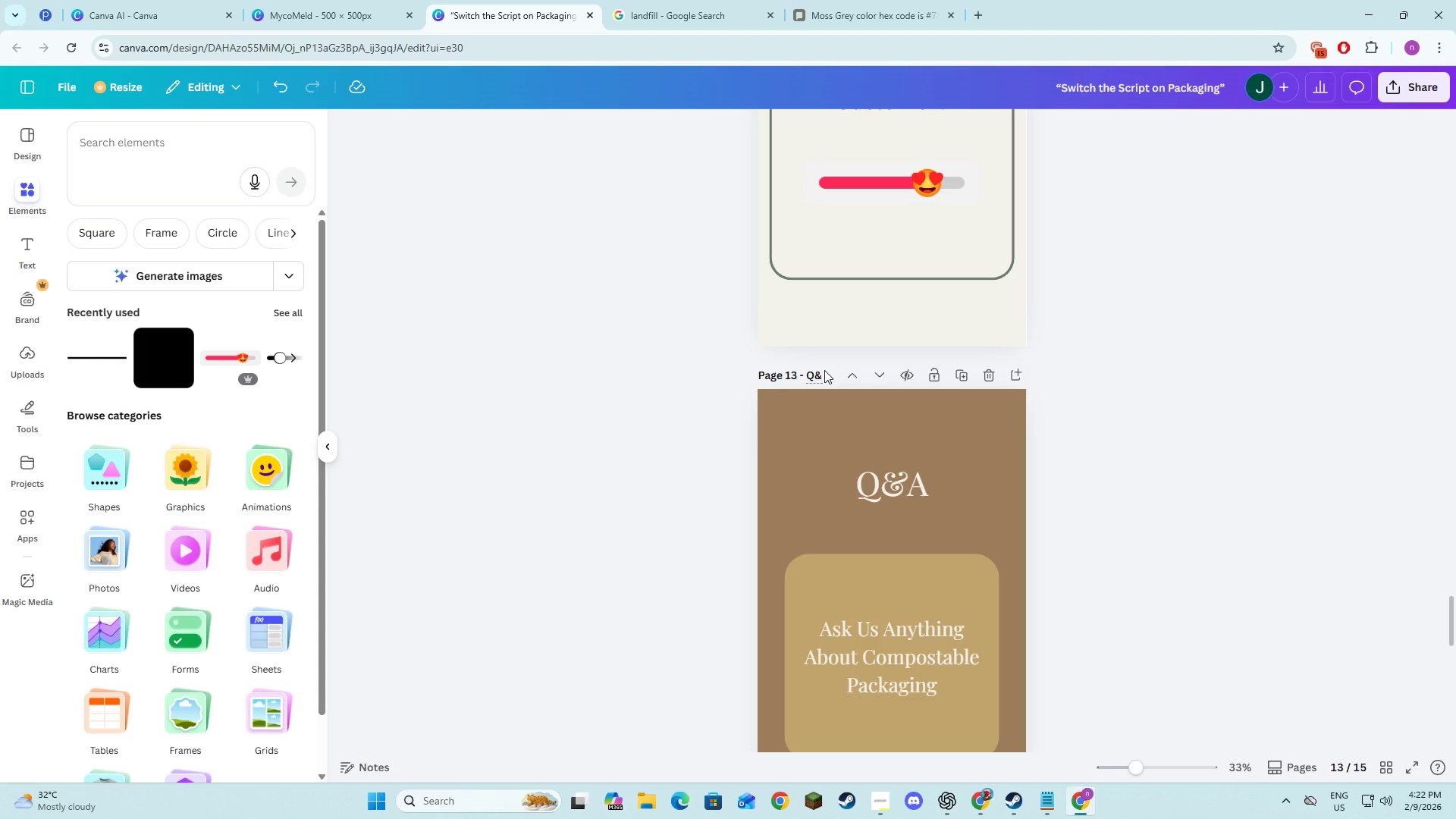 
key(Shift+ShiftLeft)
 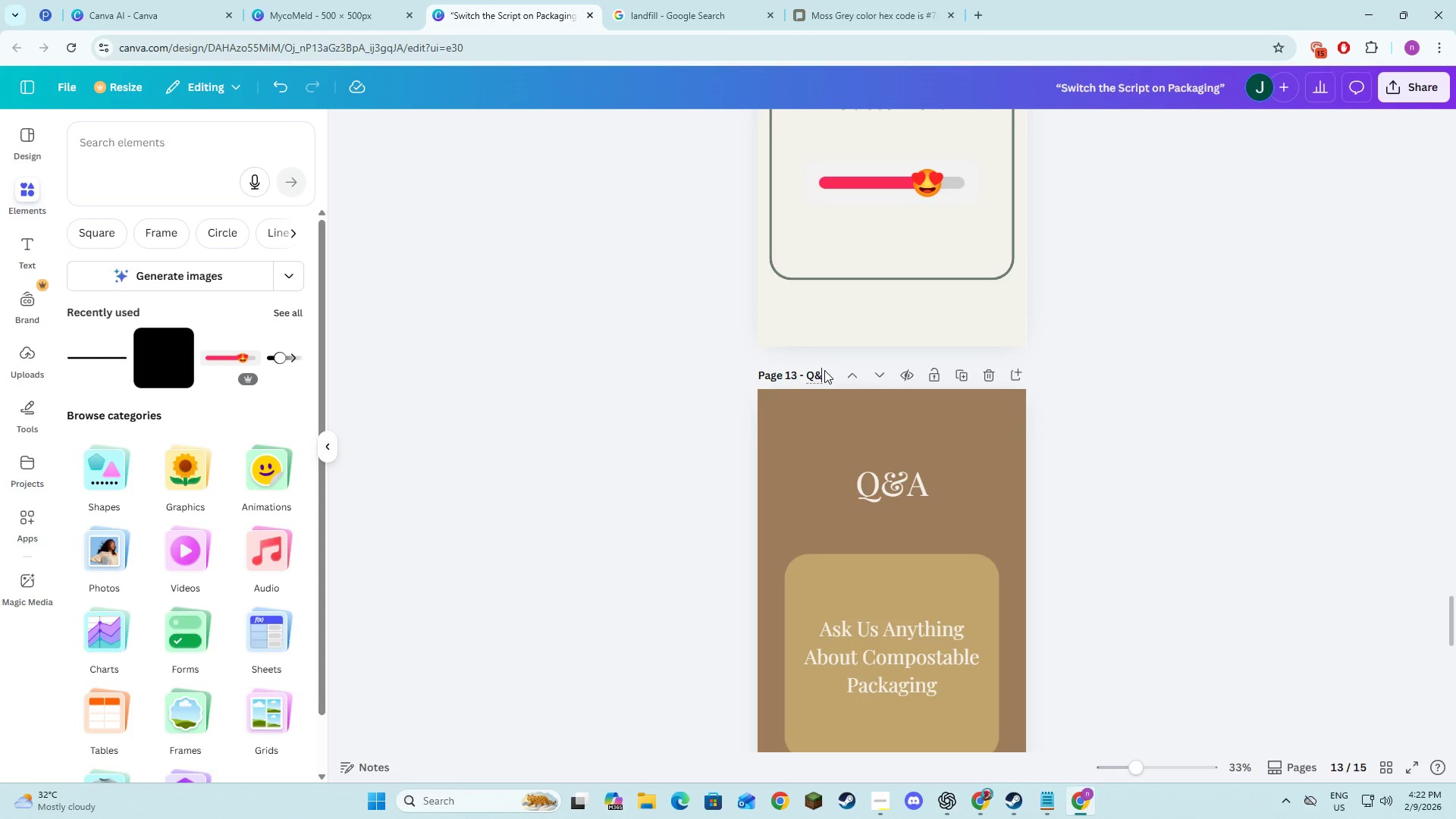 
key(A)
 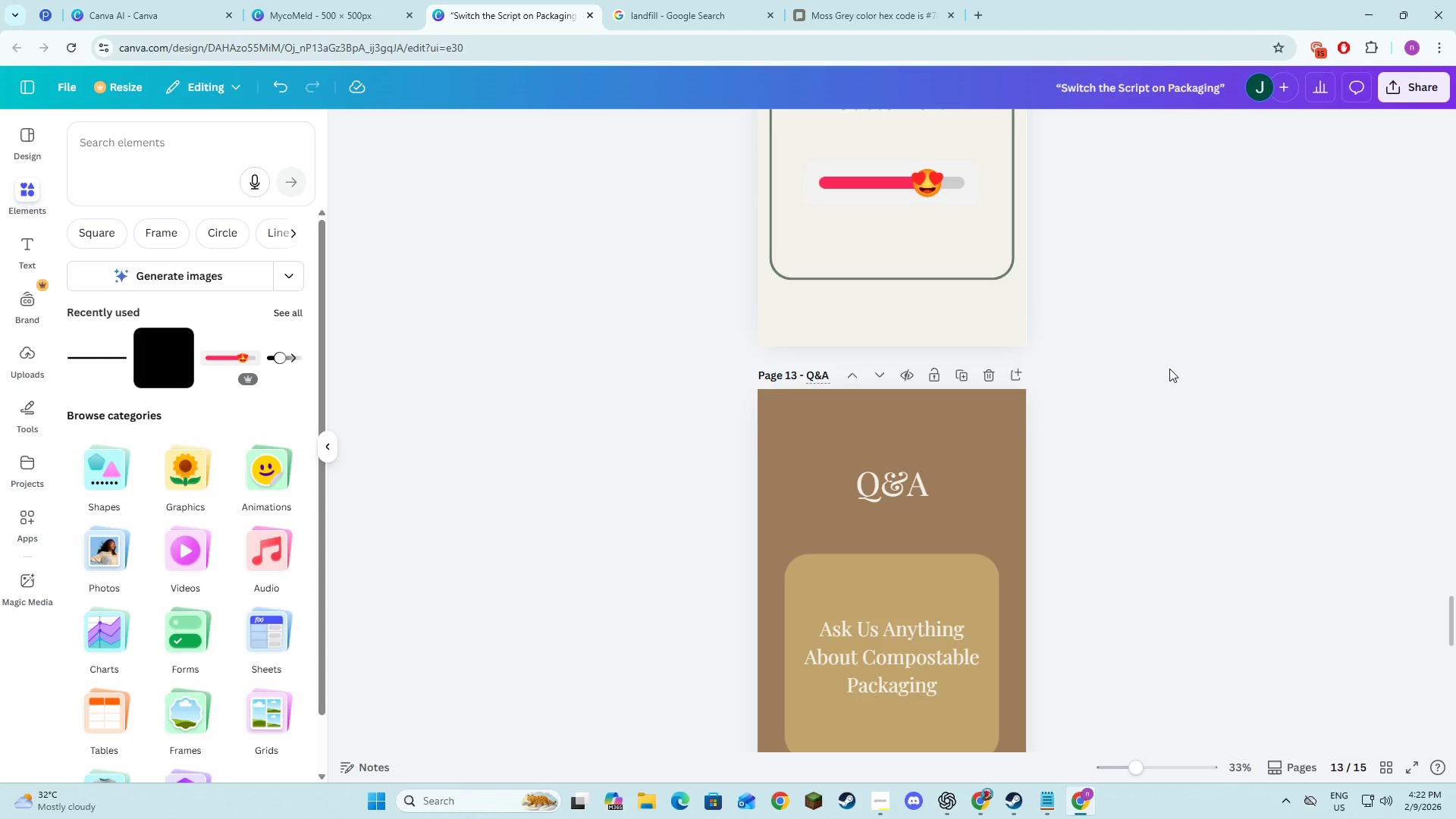 
left_click([835, 386])
 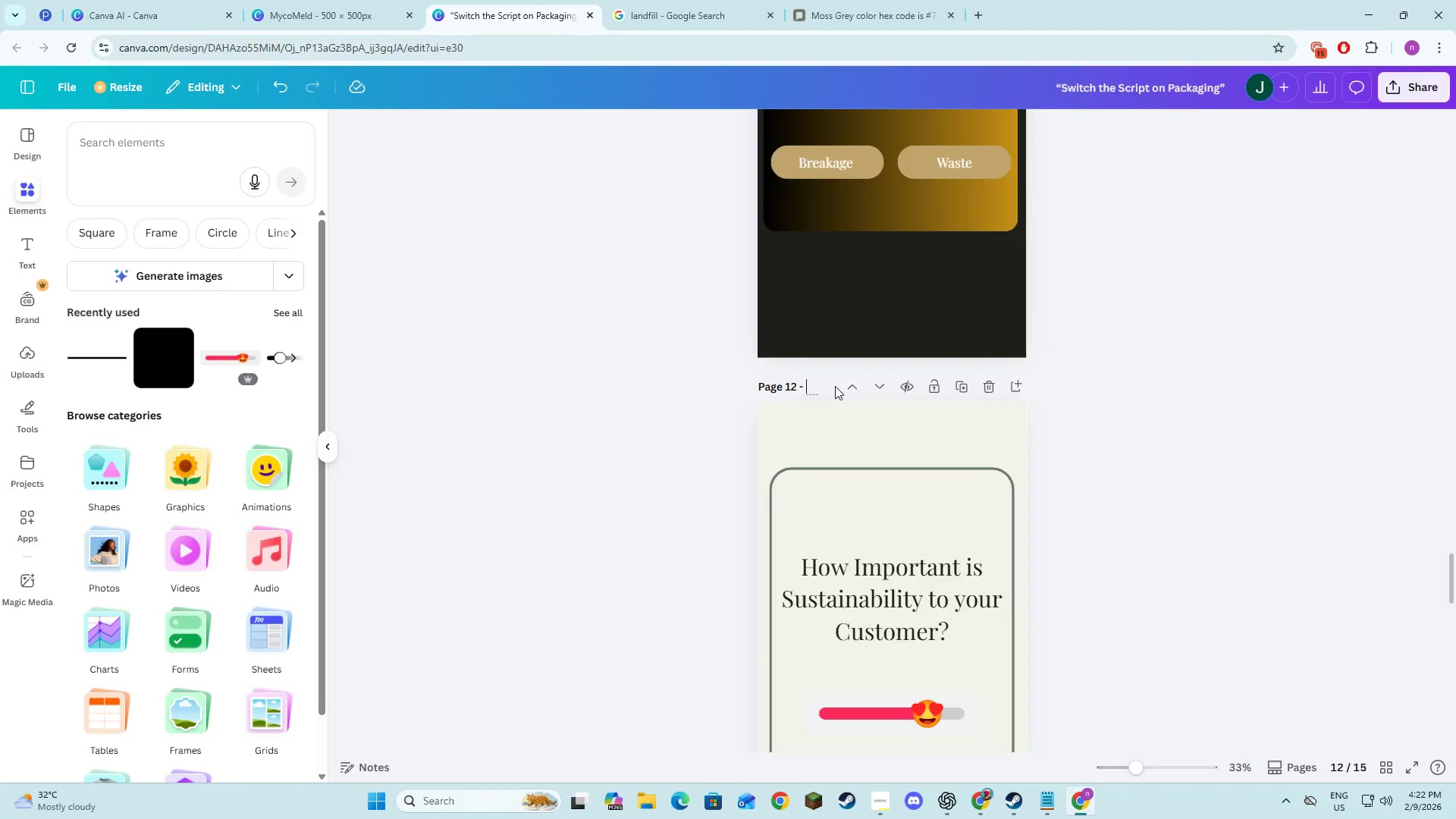 
key(Alt+AltLeft)
 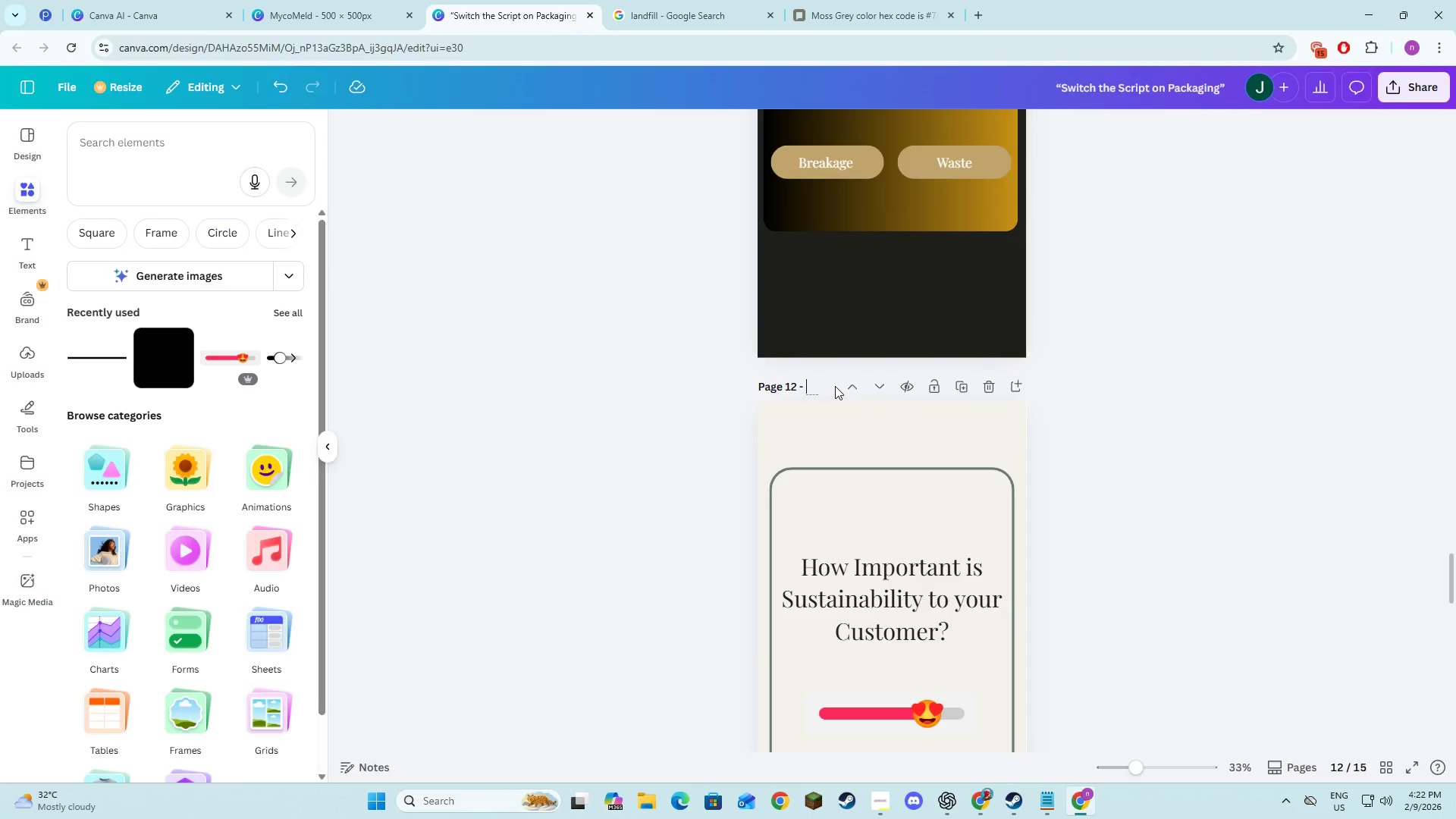 
key(Alt+Tab)
 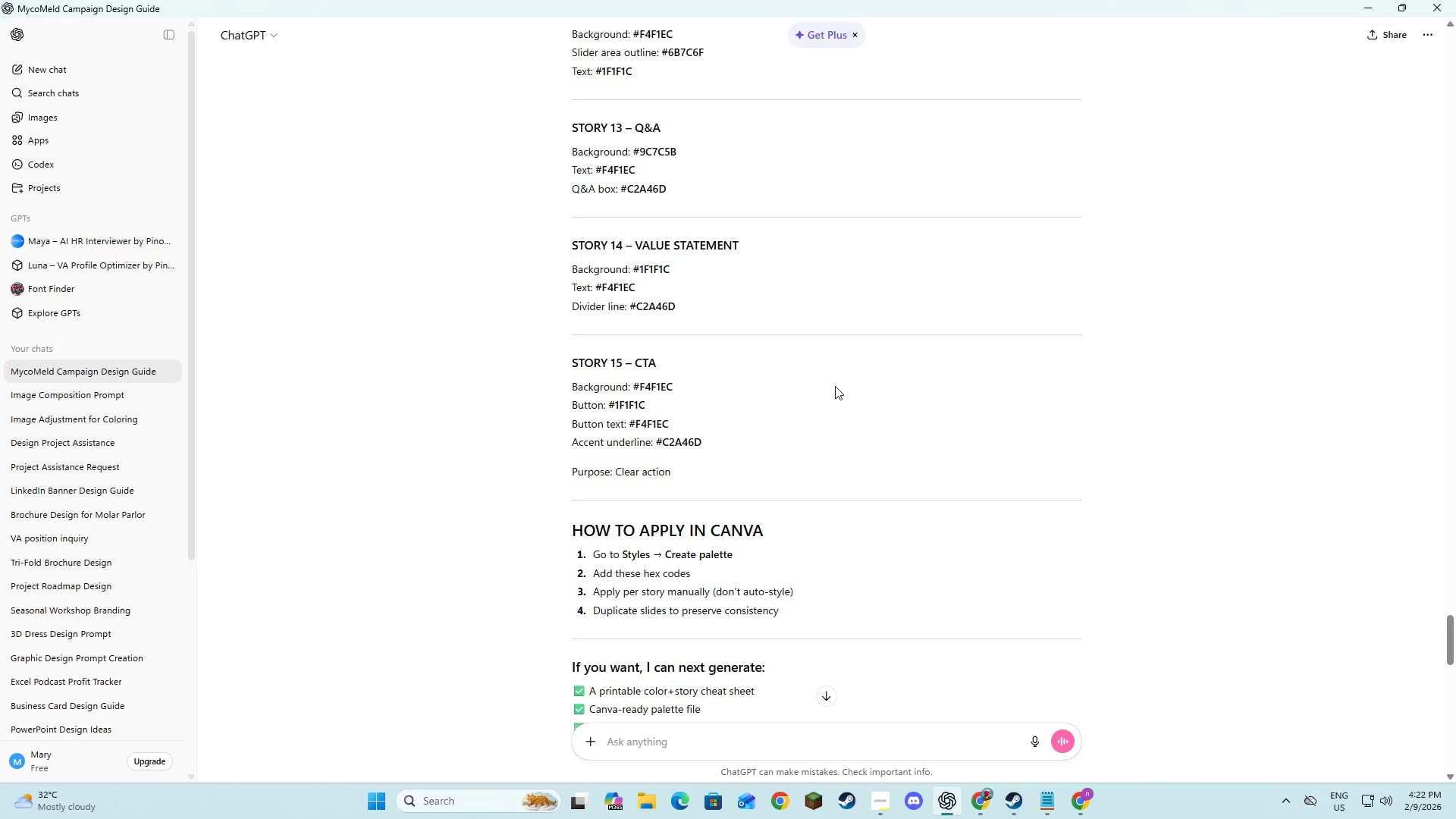 
key(Alt+AltLeft)
 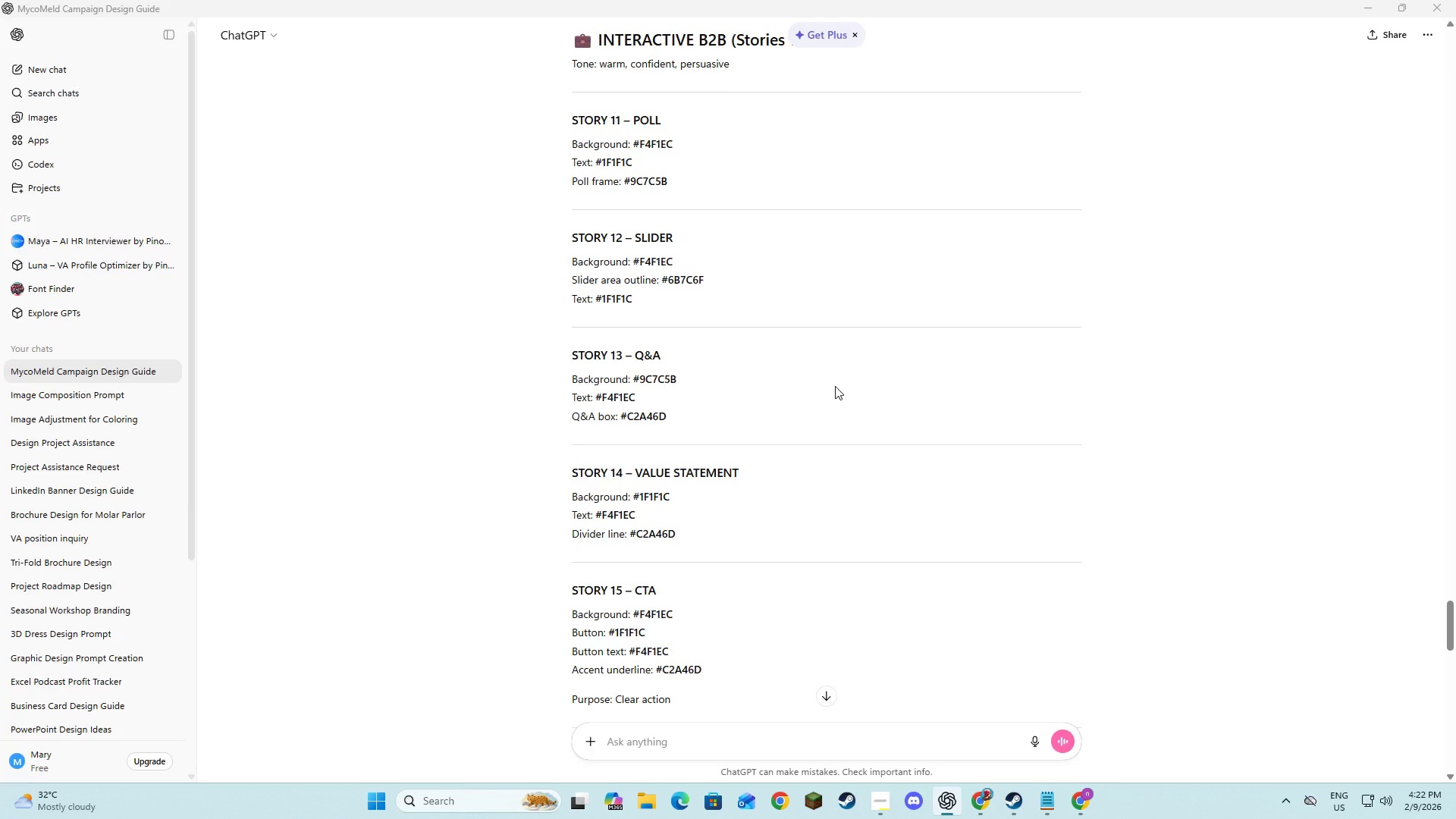 
scroll: coordinate [1169, 369], scroll_direction: up, amount: 7.0
 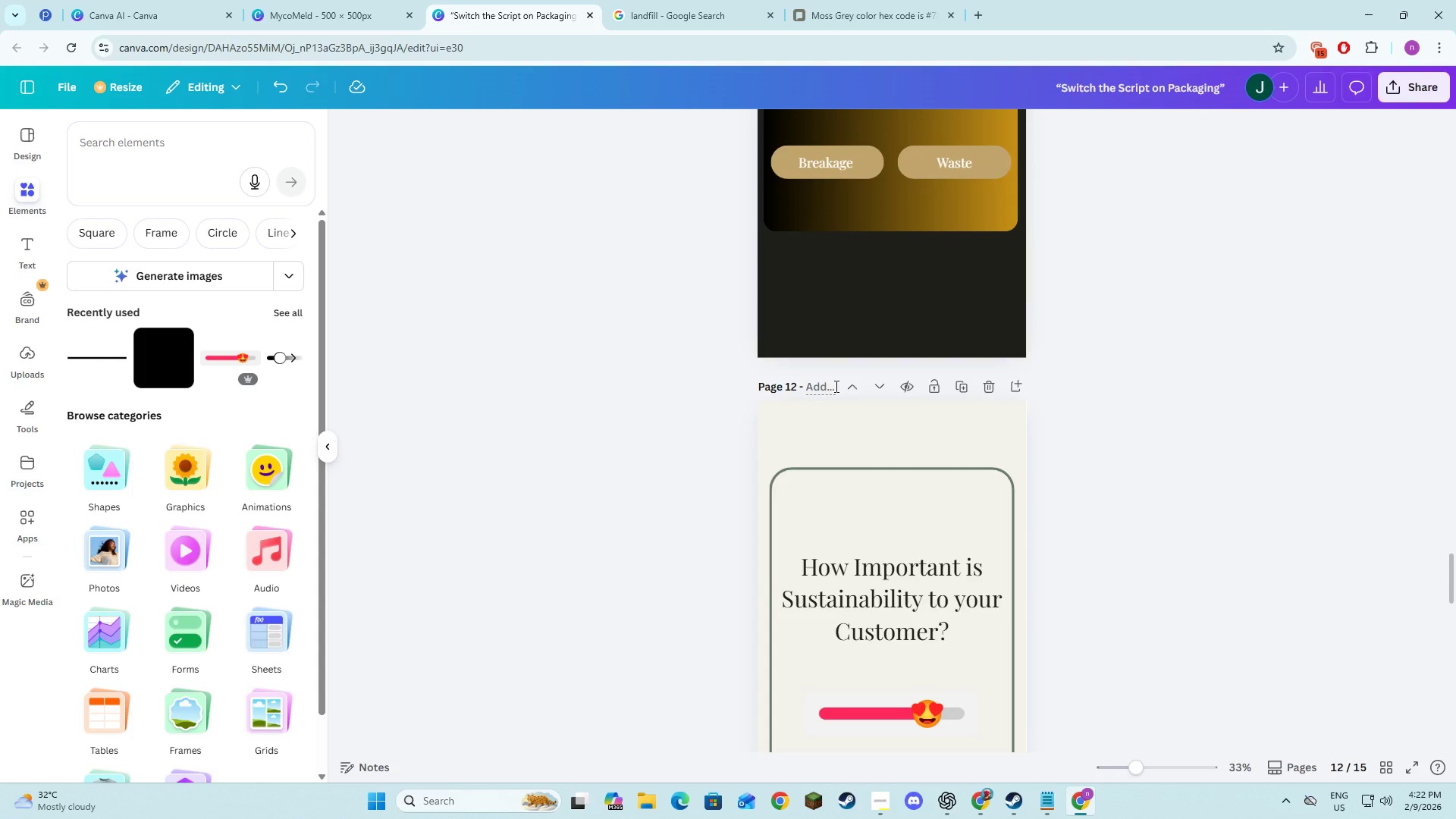 
key(Alt+Tab)
 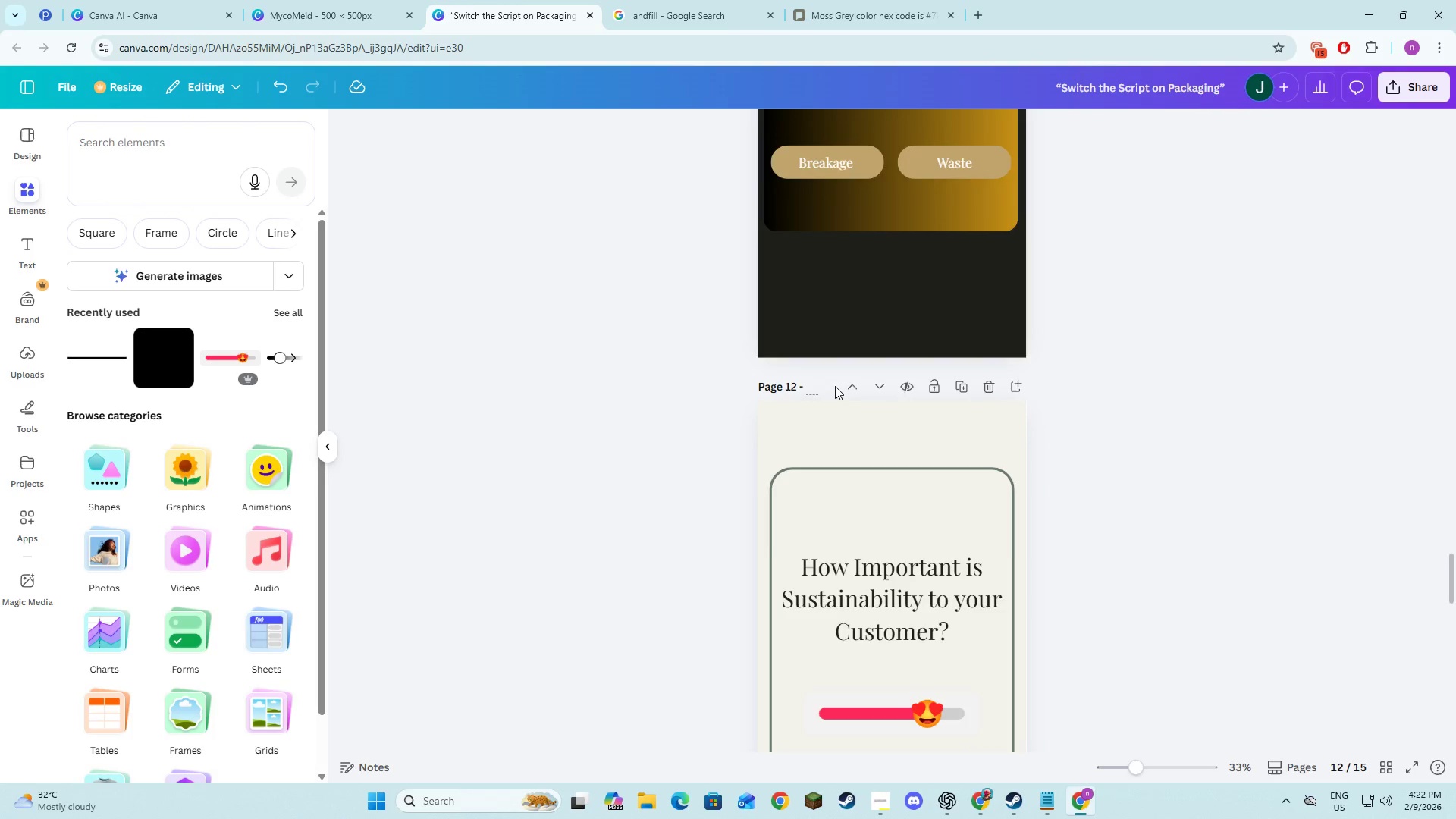 
key(Alt+AltLeft)
 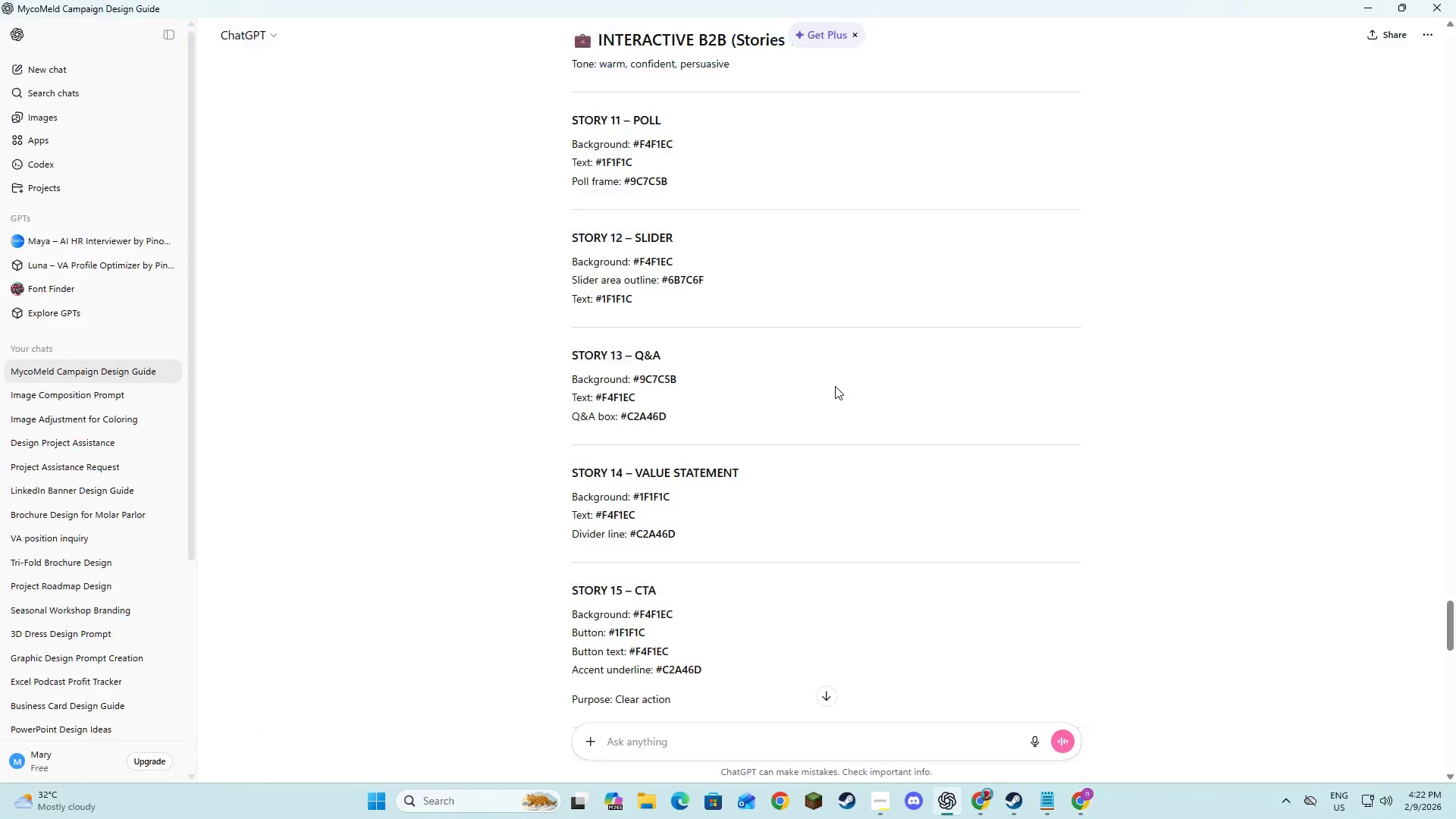 
key(Alt+Tab)
 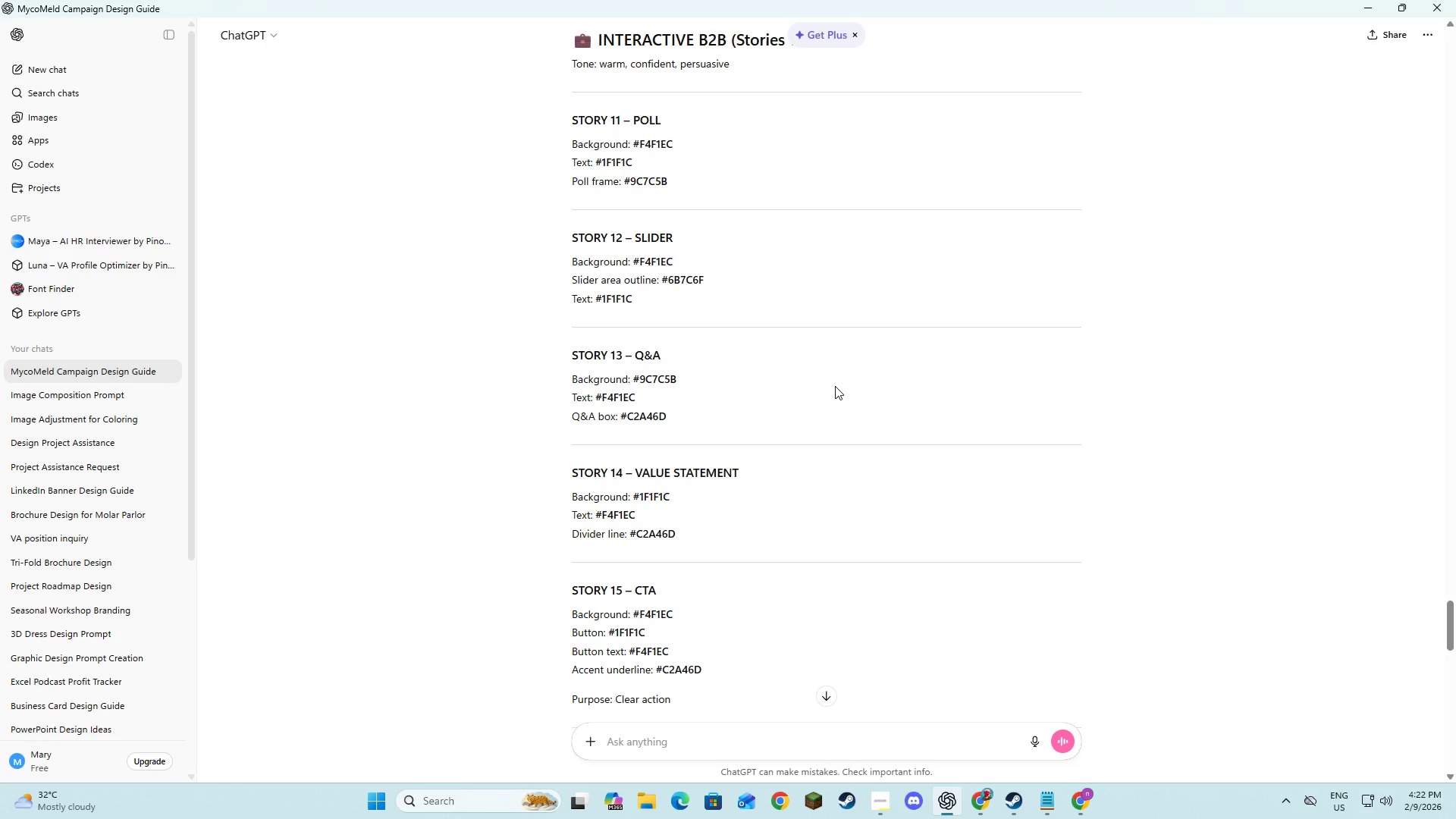 
scroll: coordinate [835, 386], scroll_direction: up, amount: 3.0
 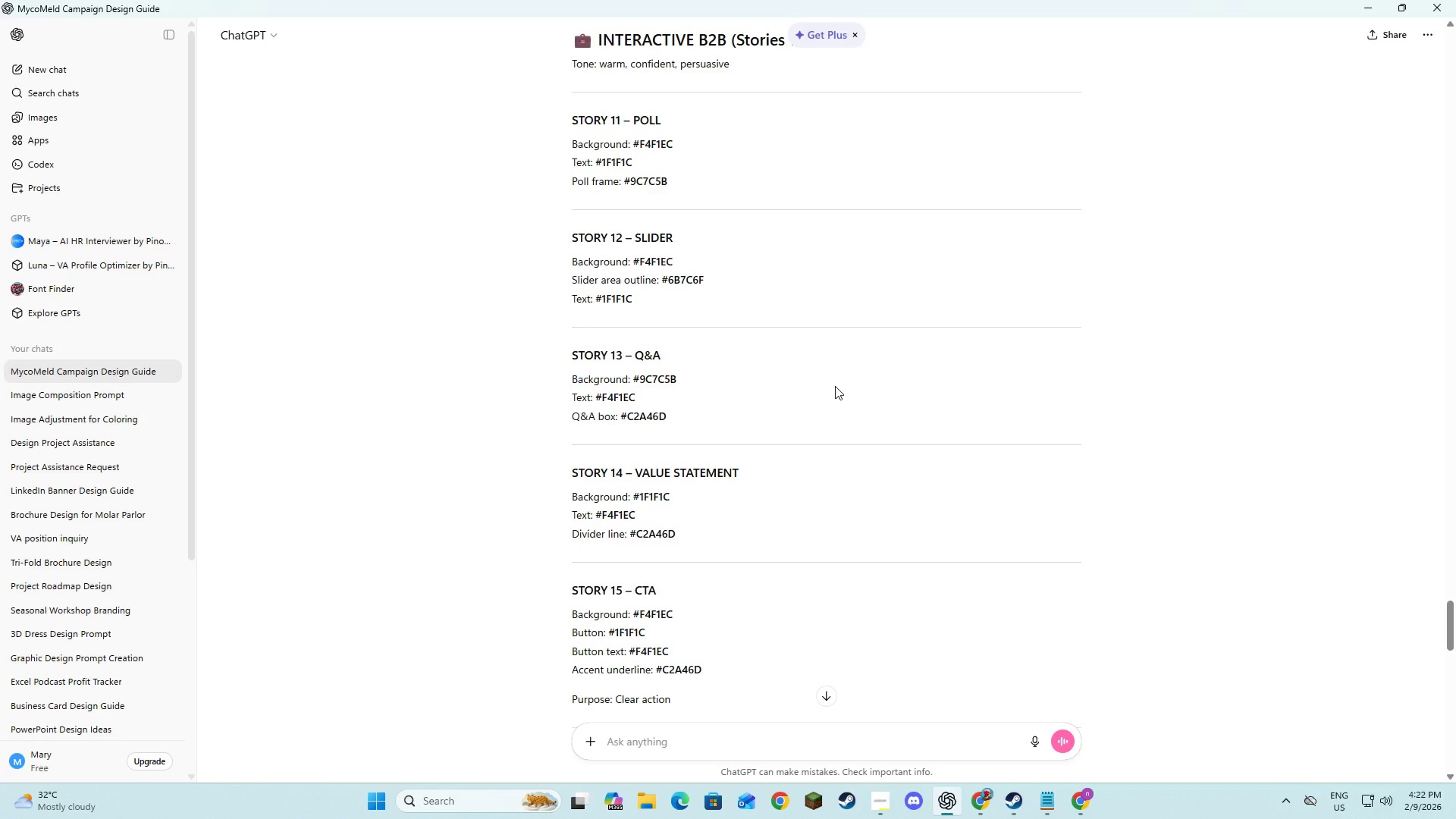 
key(Alt+AltLeft)
 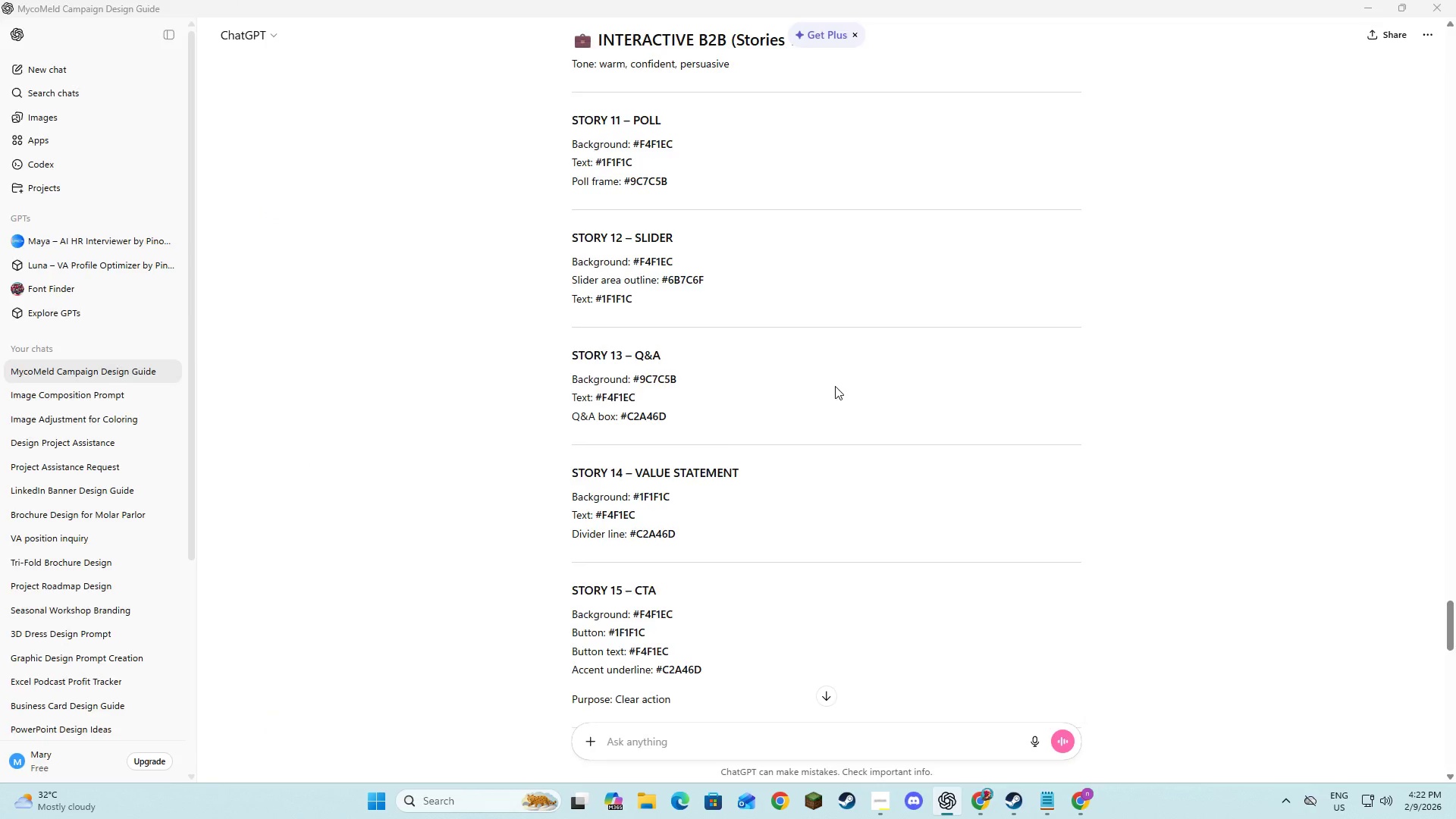 
key(Alt+Tab)
 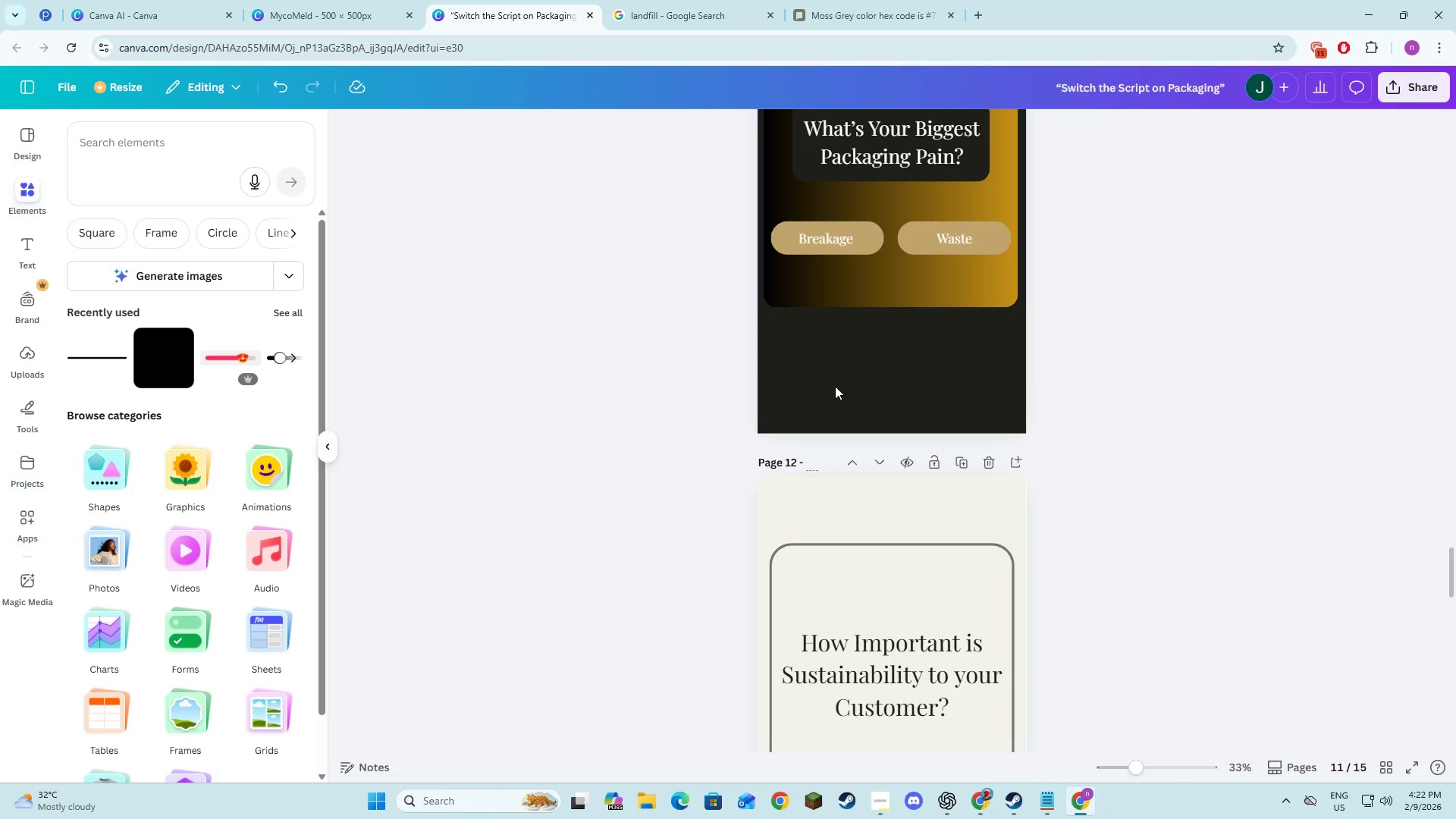 
key(Alt+AltLeft)
 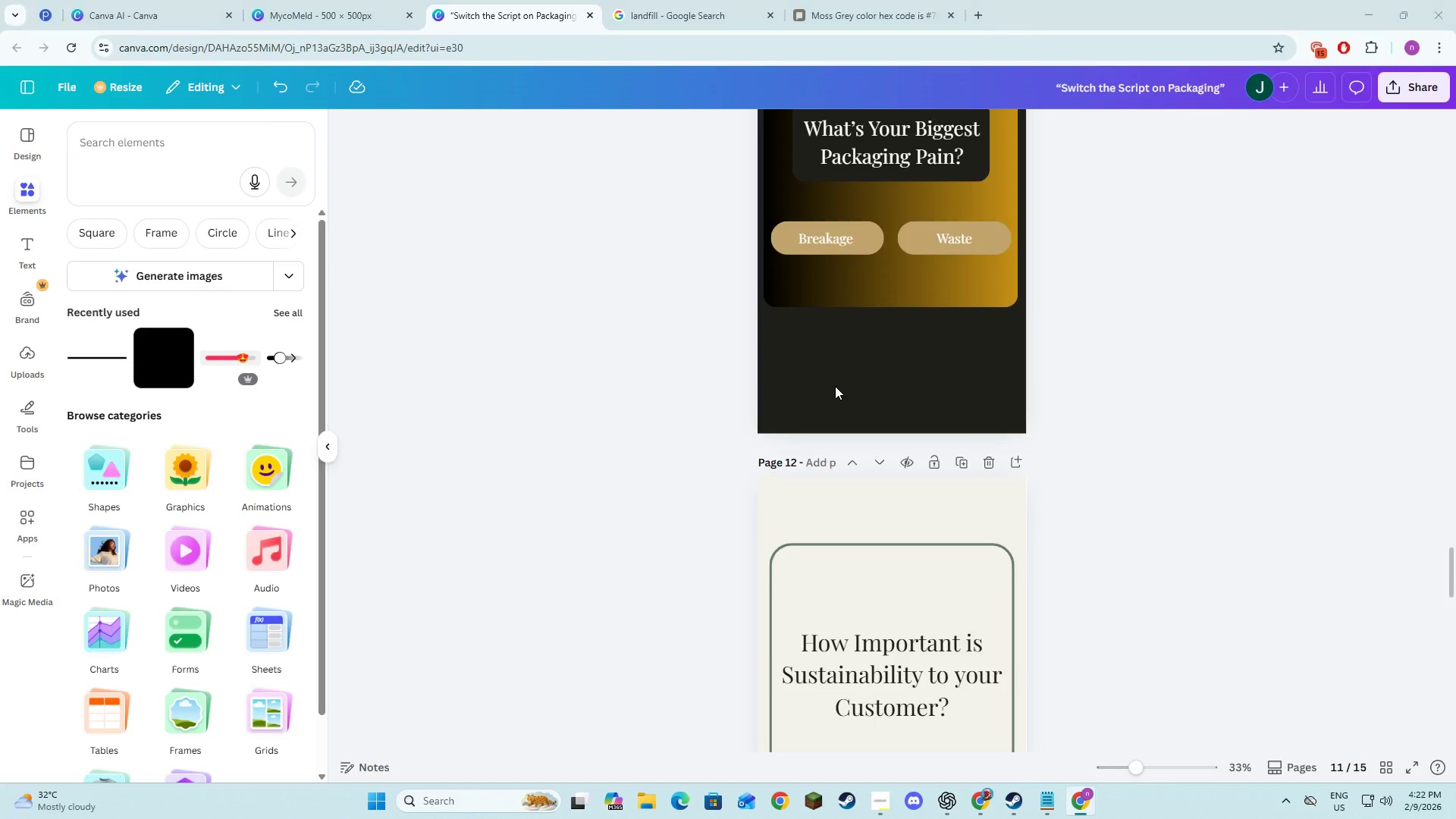 
key(Alt+Tab)
 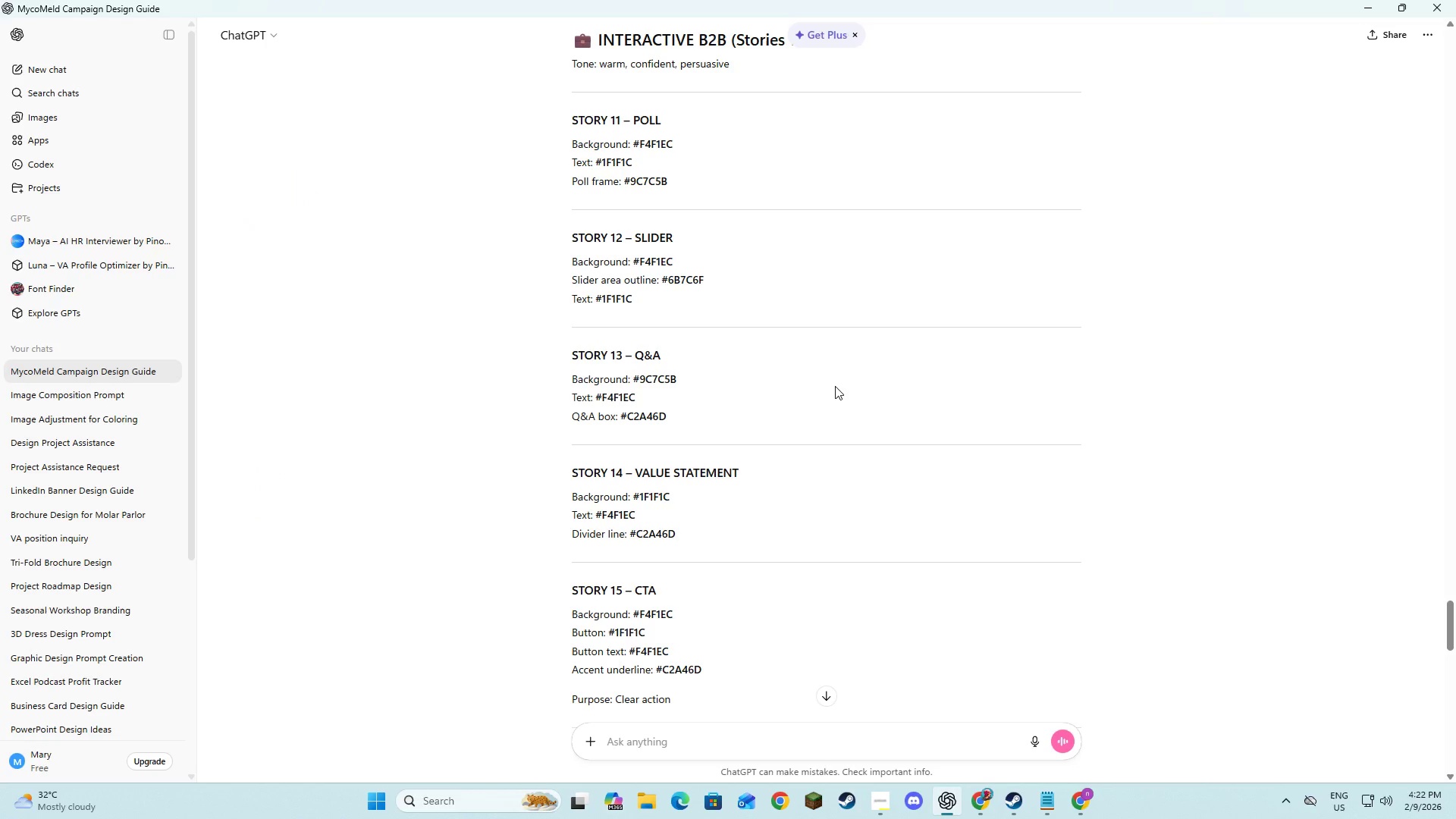 
scroll: coordinate [835, 386], scroll_direction: up, amount: 1.0
 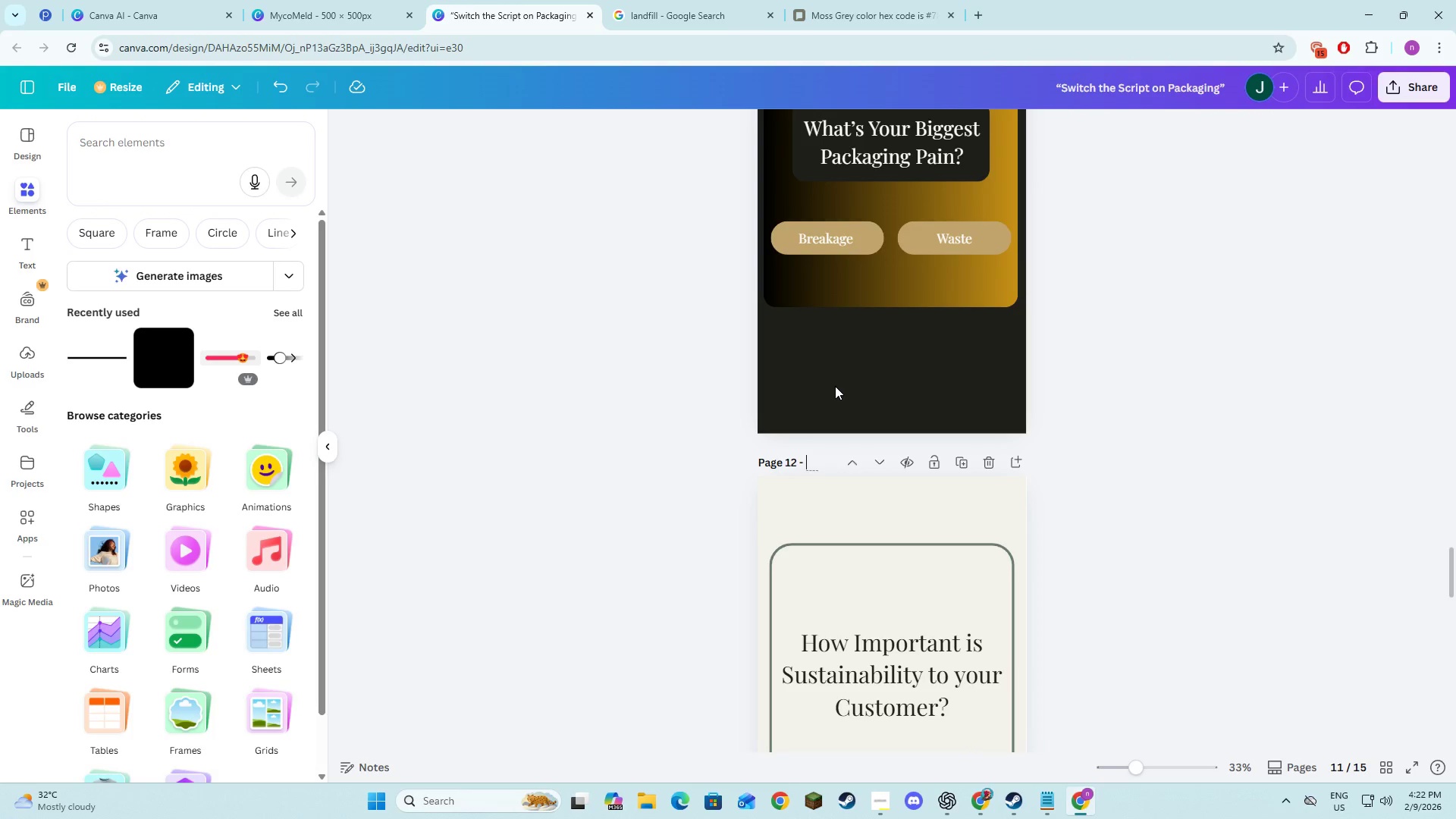 
key(Alt+AltLeft)
 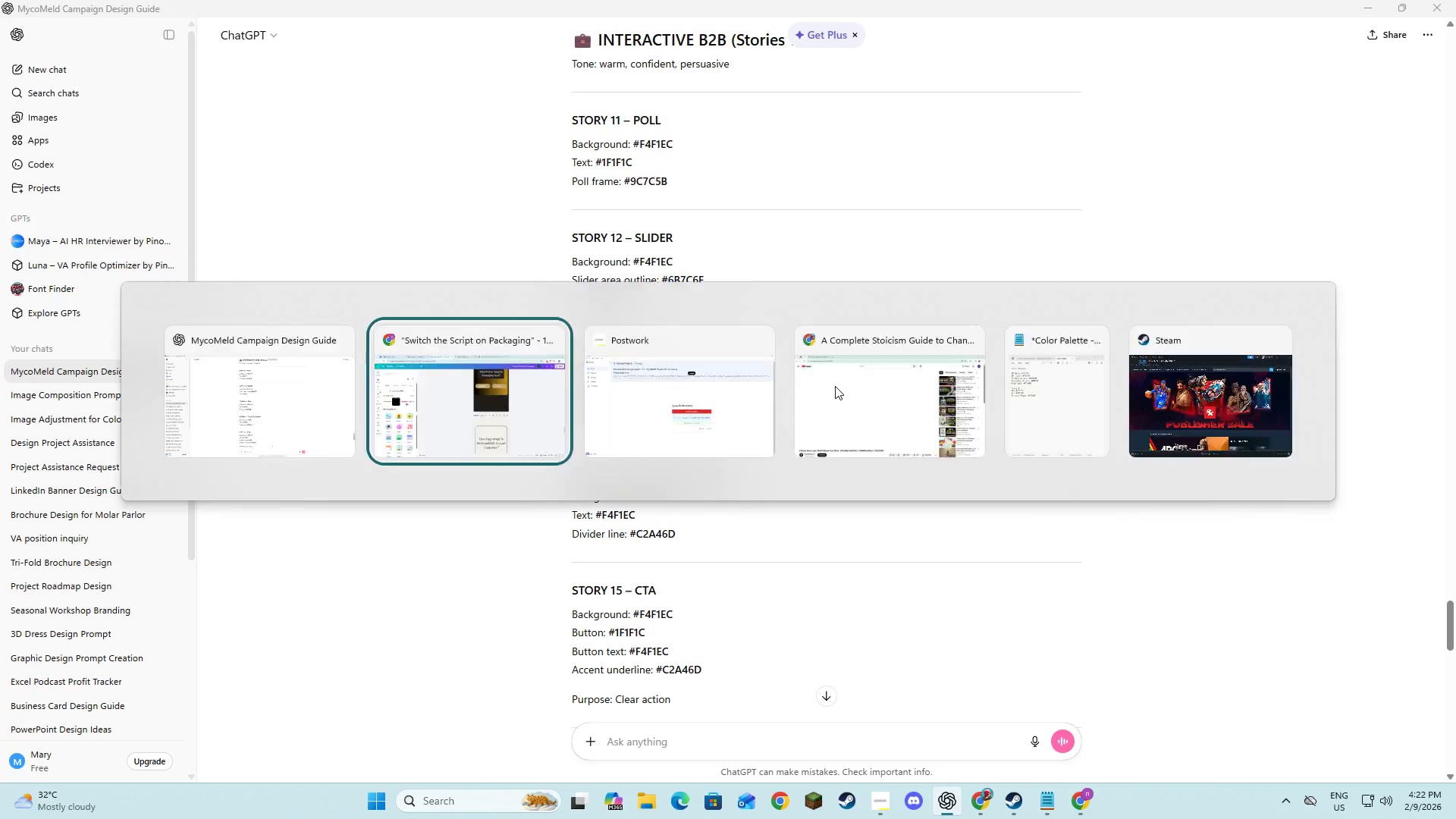 
key(Tab)
type(slider)
 